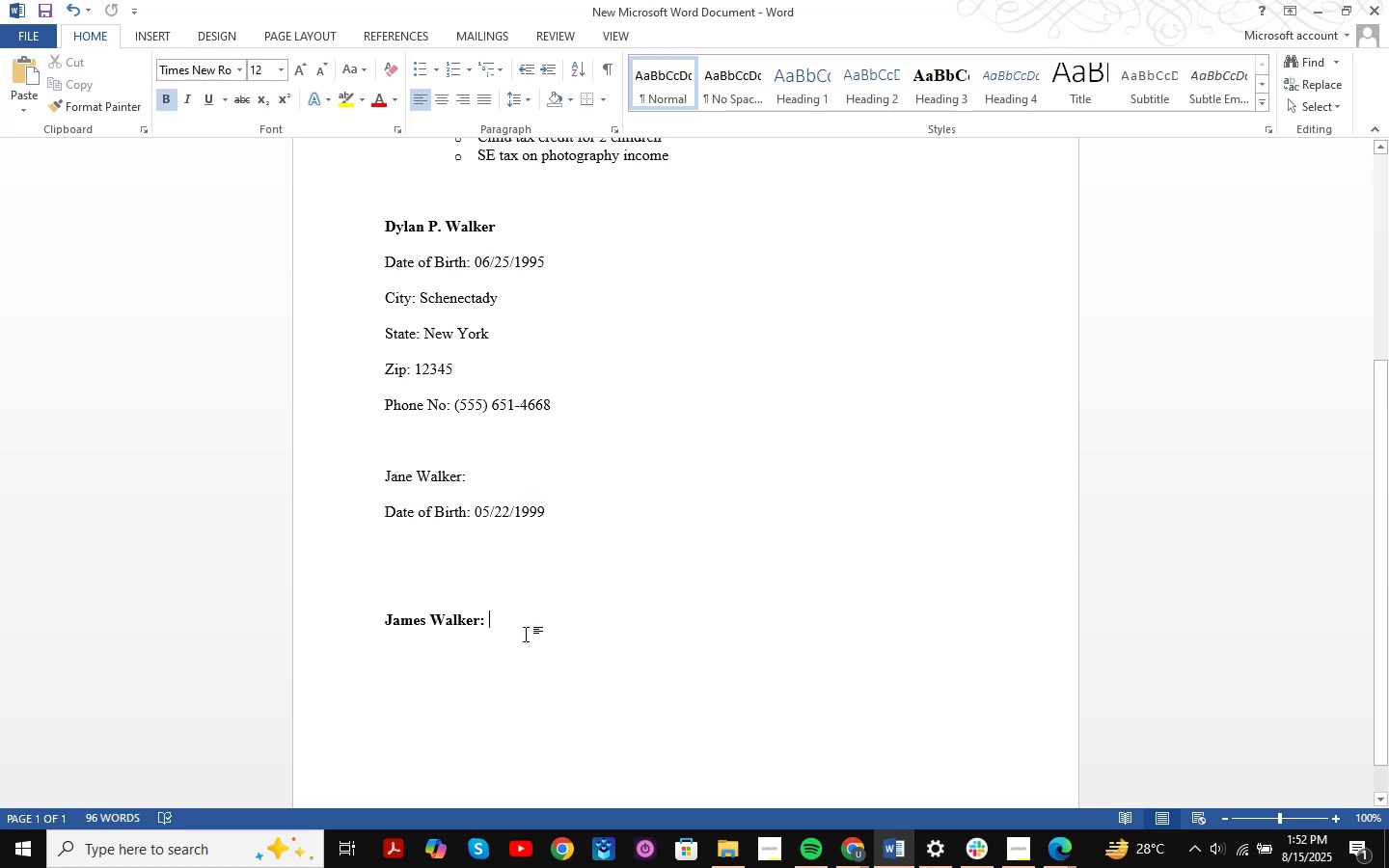 
key(NumpadEnter)
 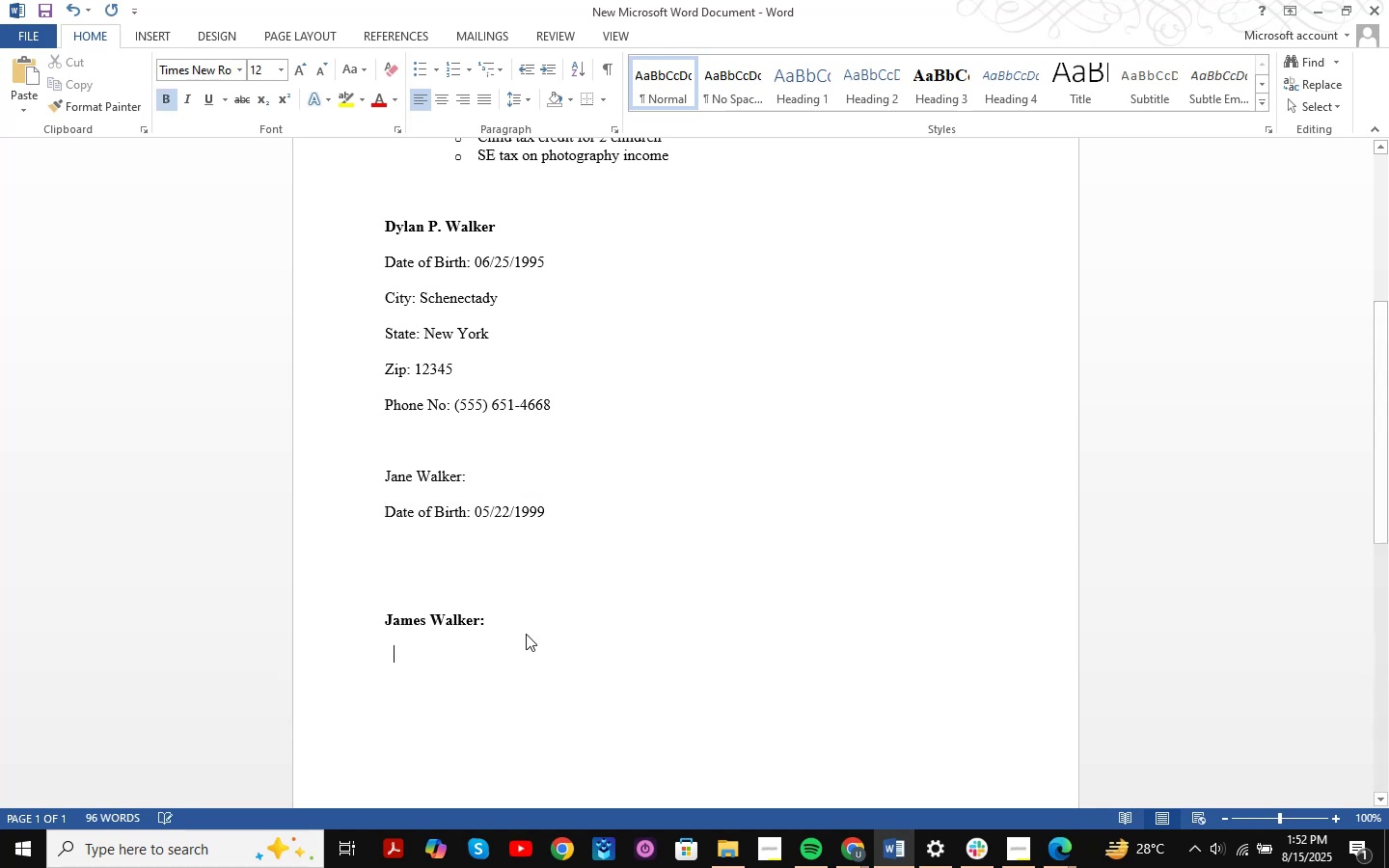 
key(Control+ControlLeft)
 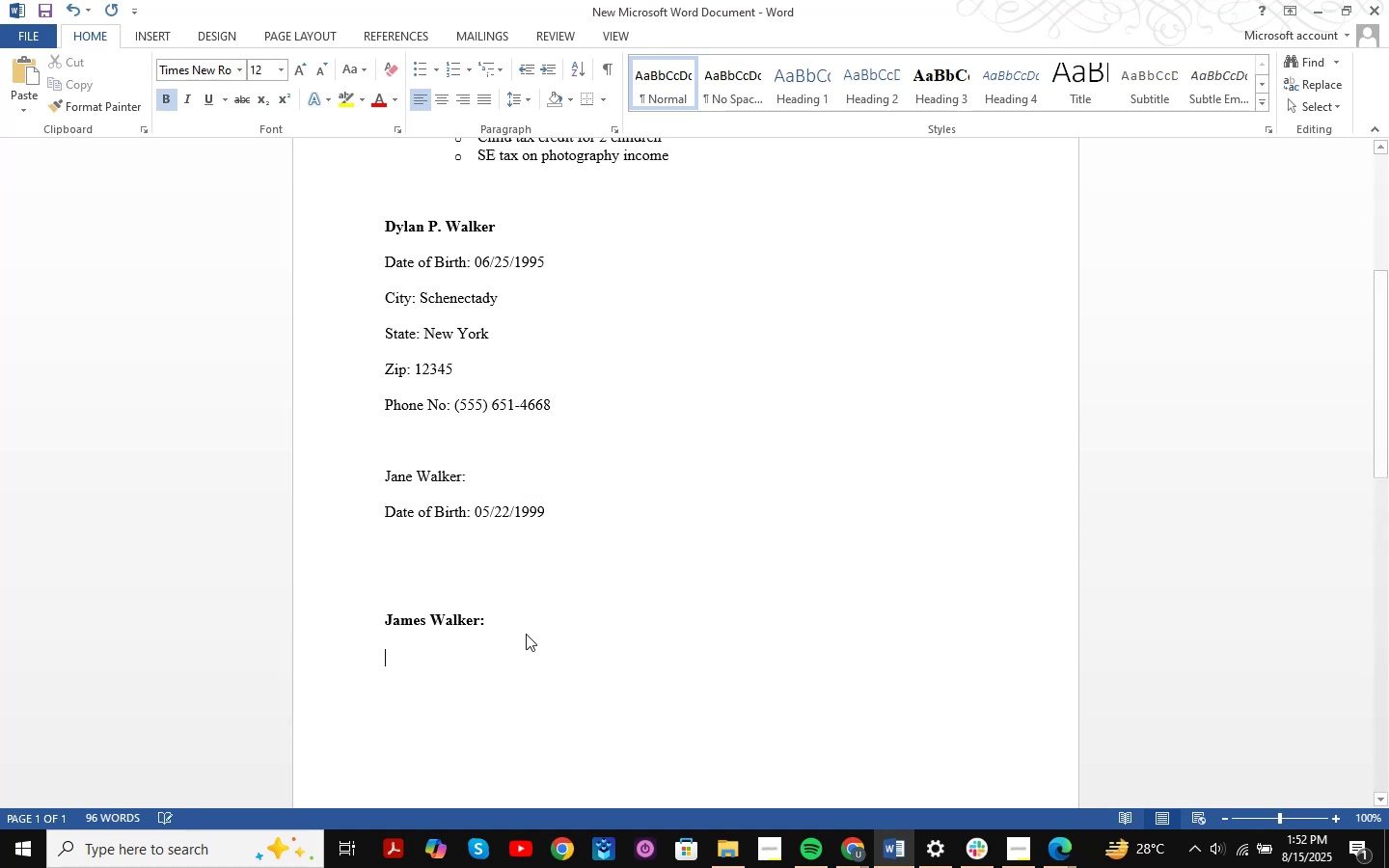 
key(Control+V)
 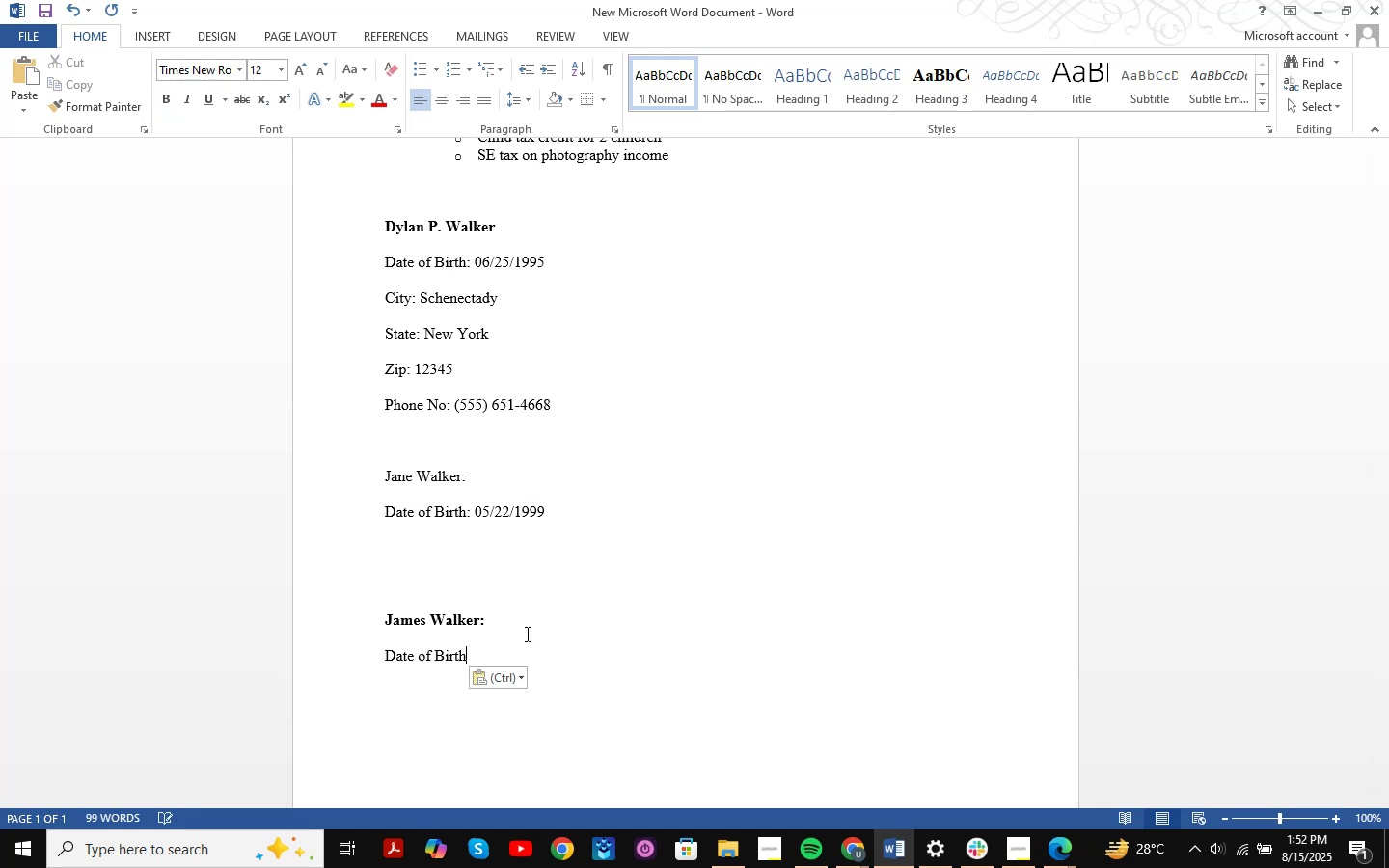 
key(Alt+AltLeft)
 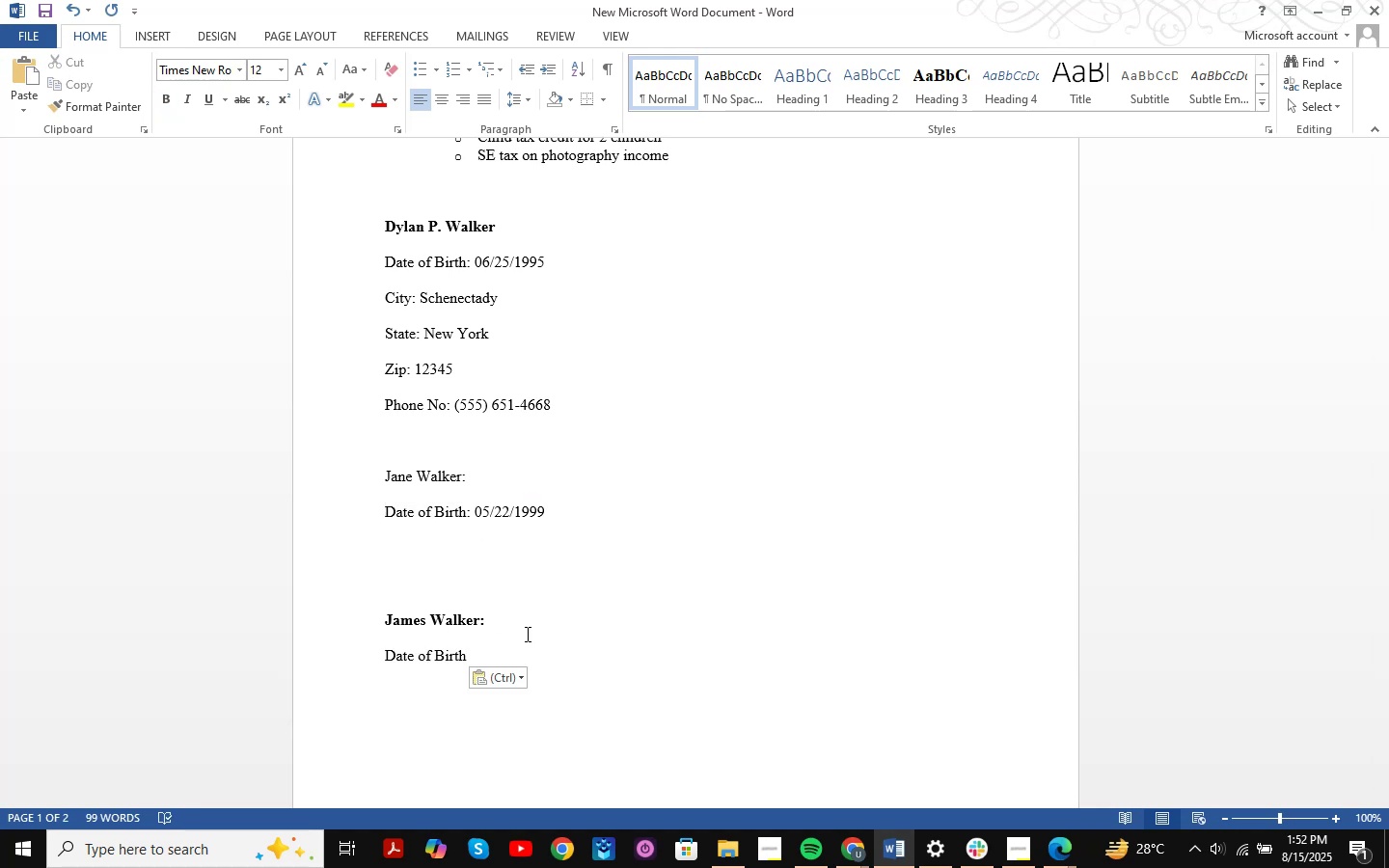 
key(Alt+Tab)
 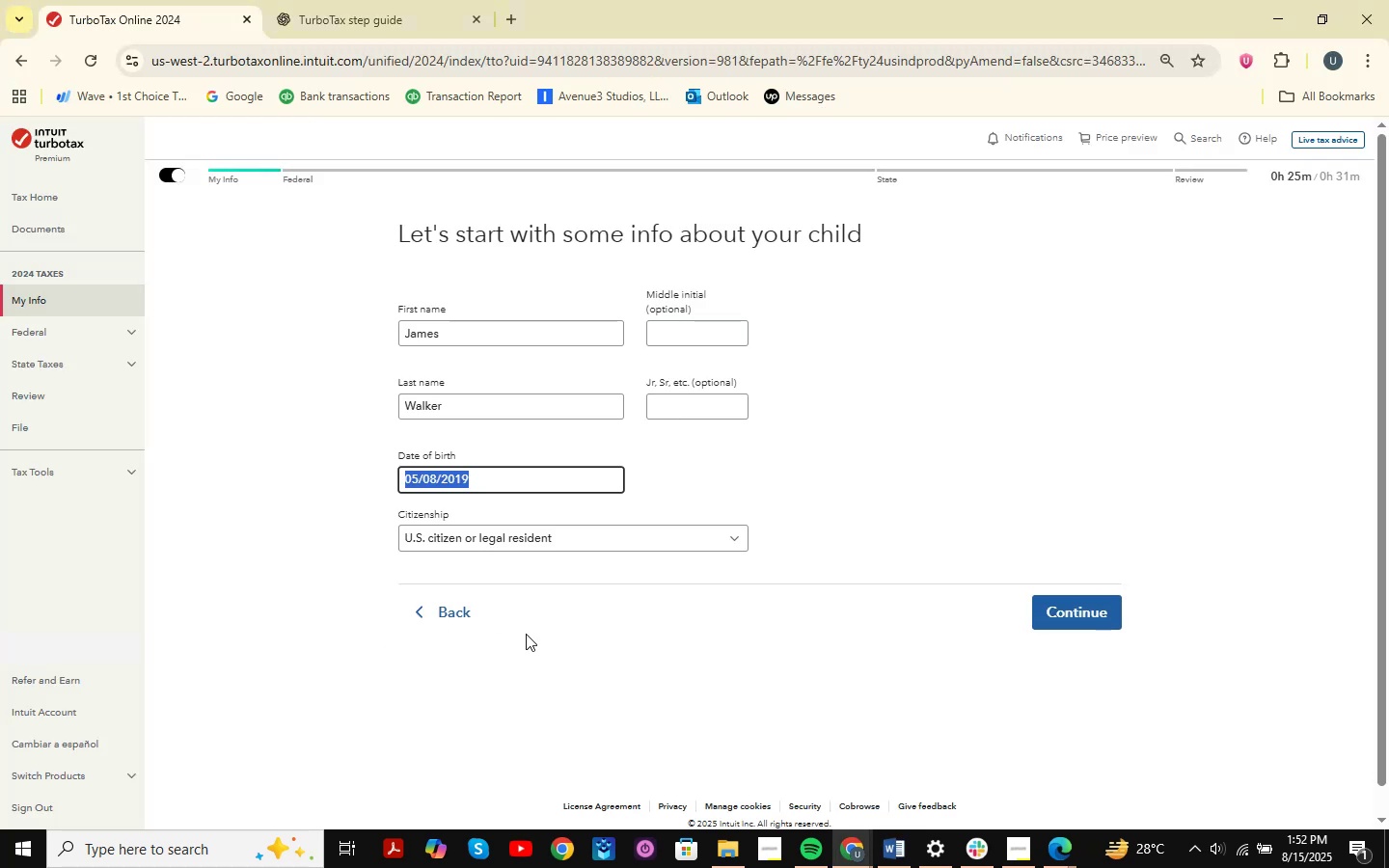 
key(Alt+AltLeft)
 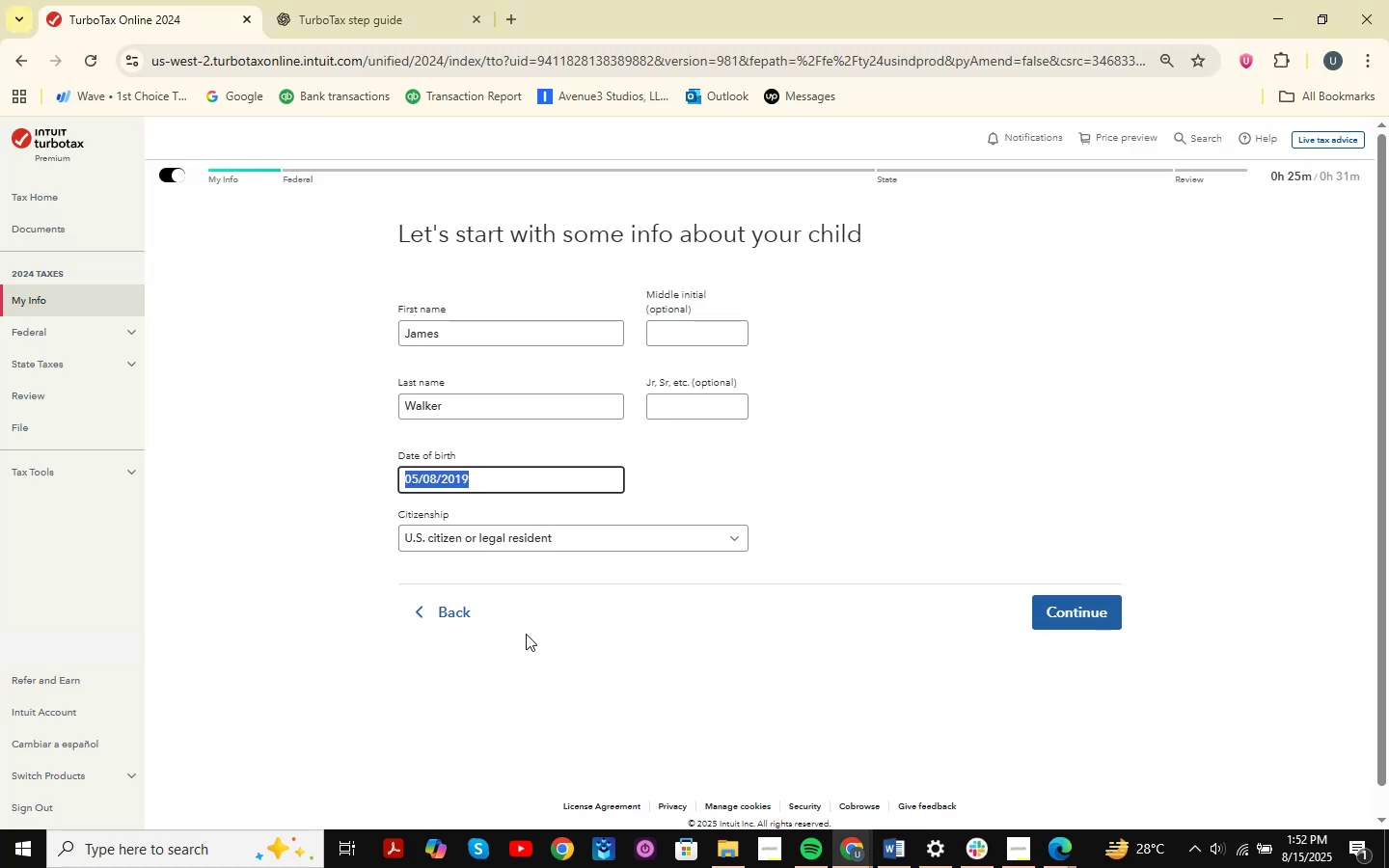 
key(Alt+Tab)
 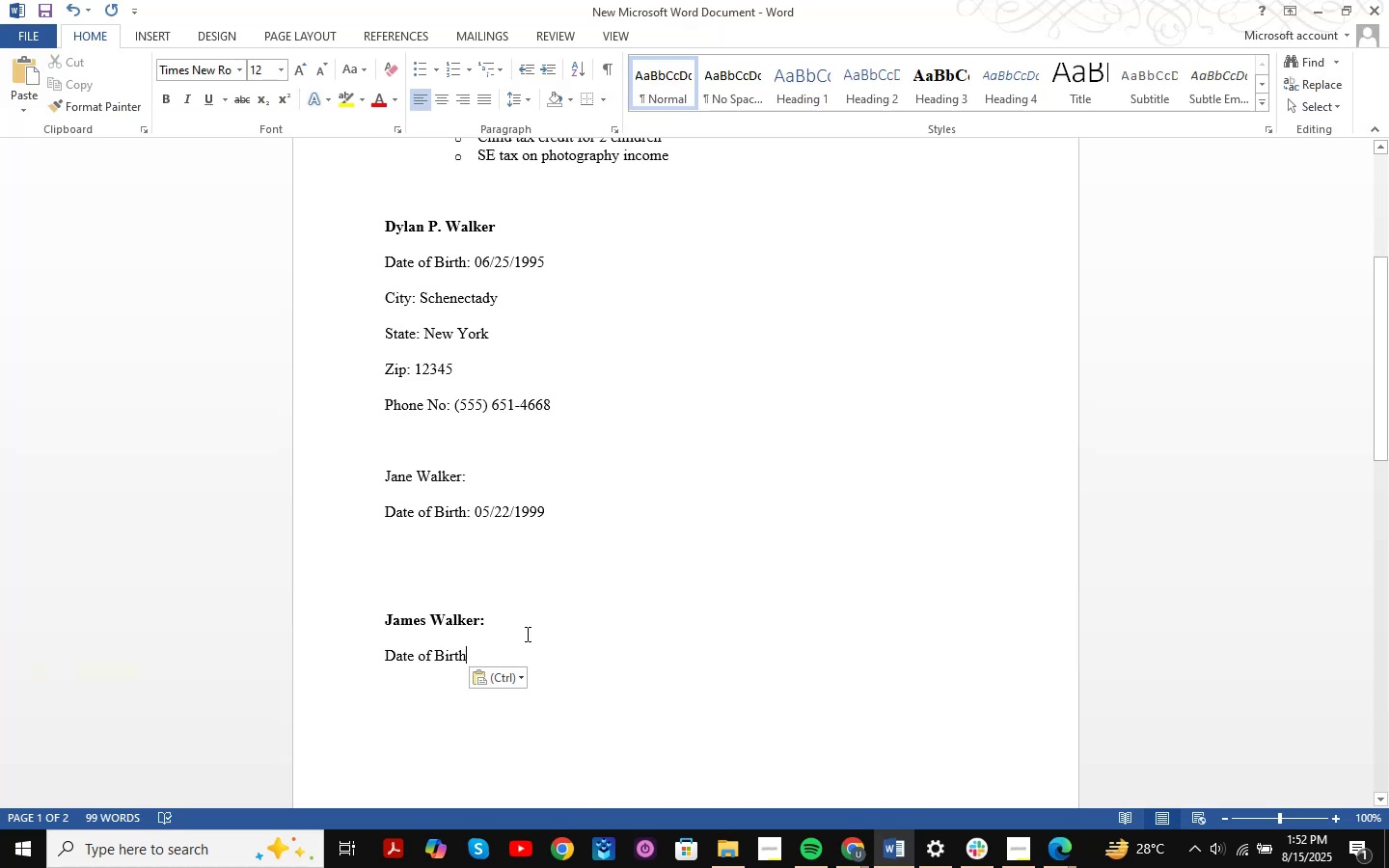 
key(Alt+AltLeft)
 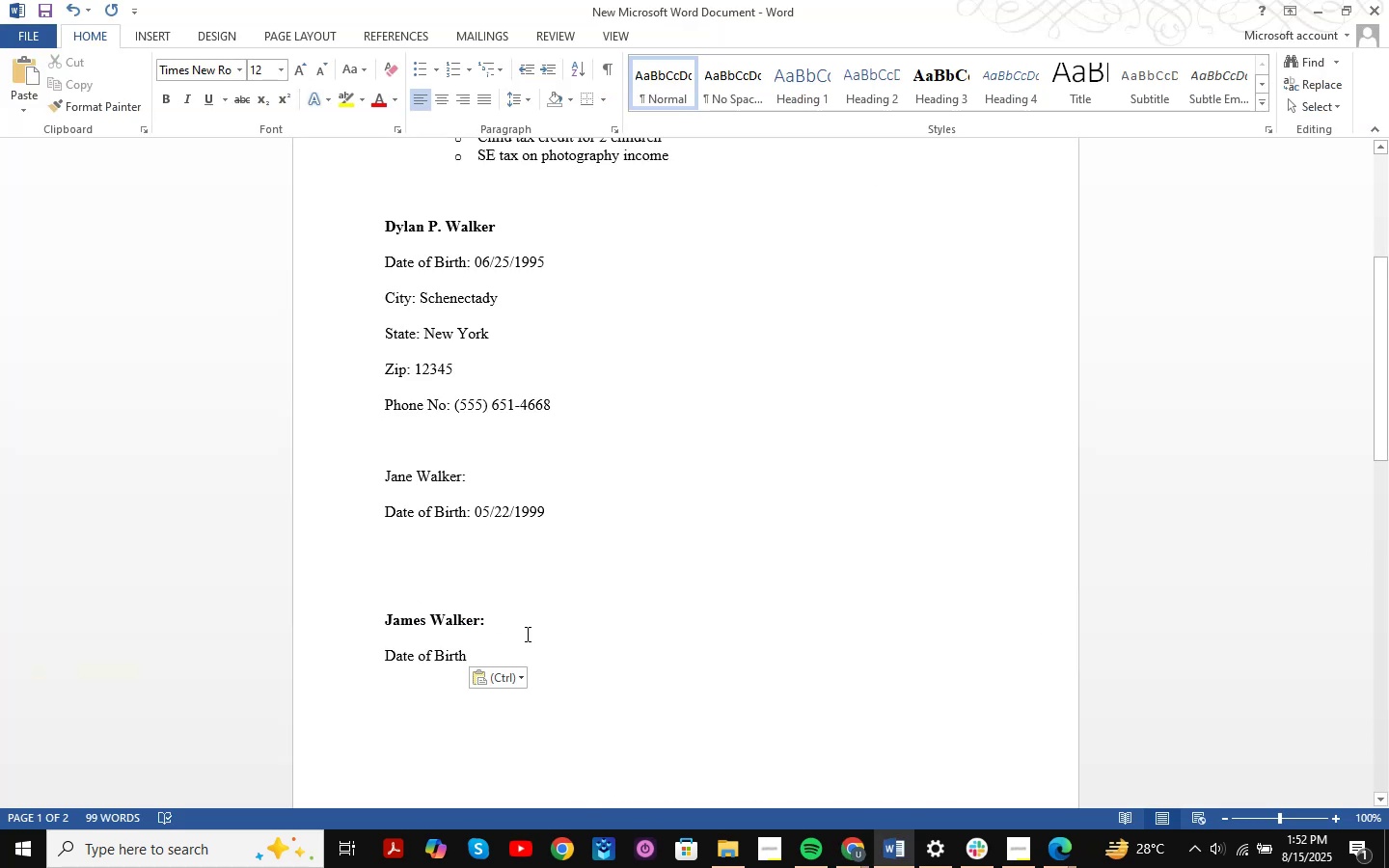 
key(Alt+Tab)
 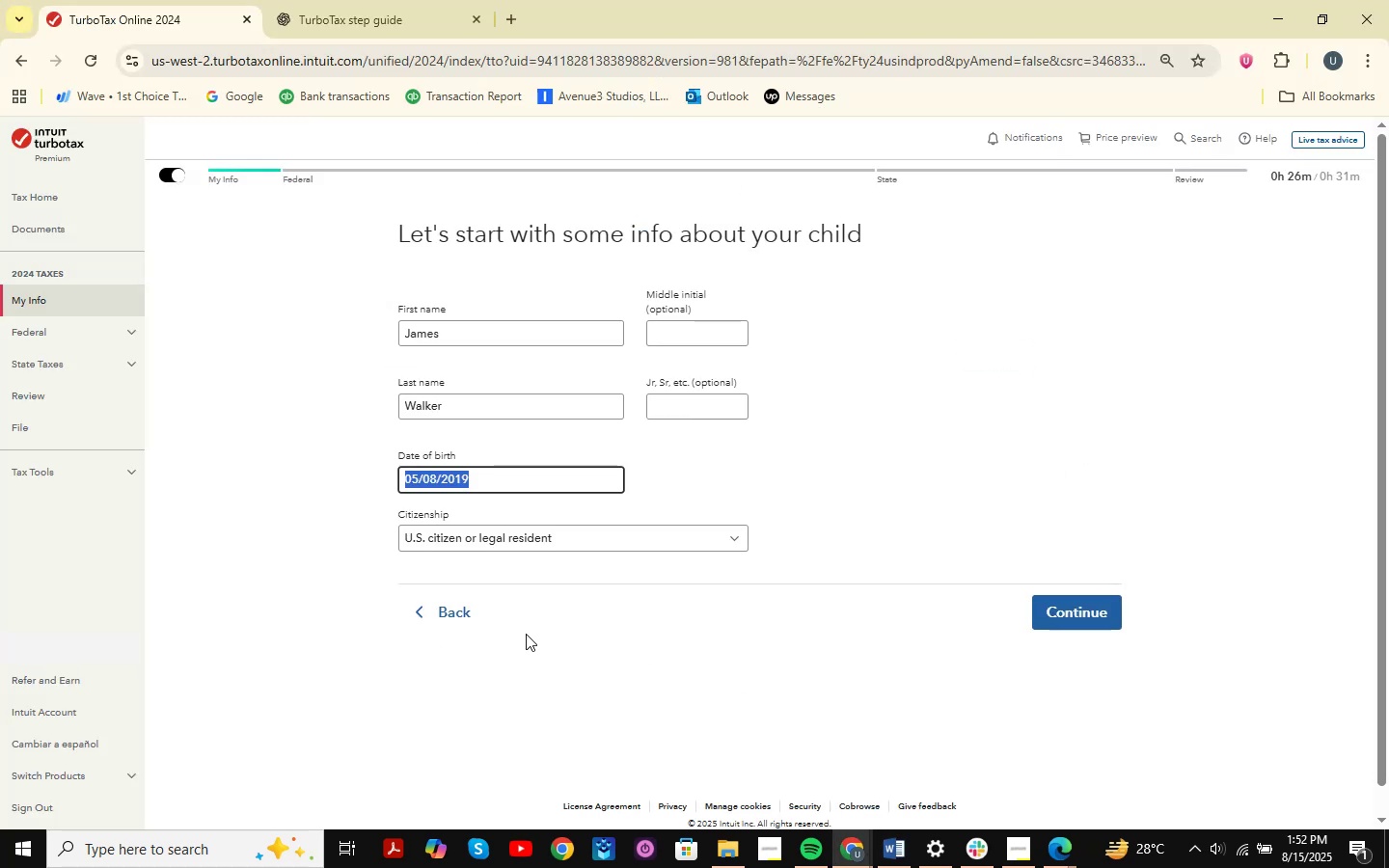 
key(Alt+AltLeft)
 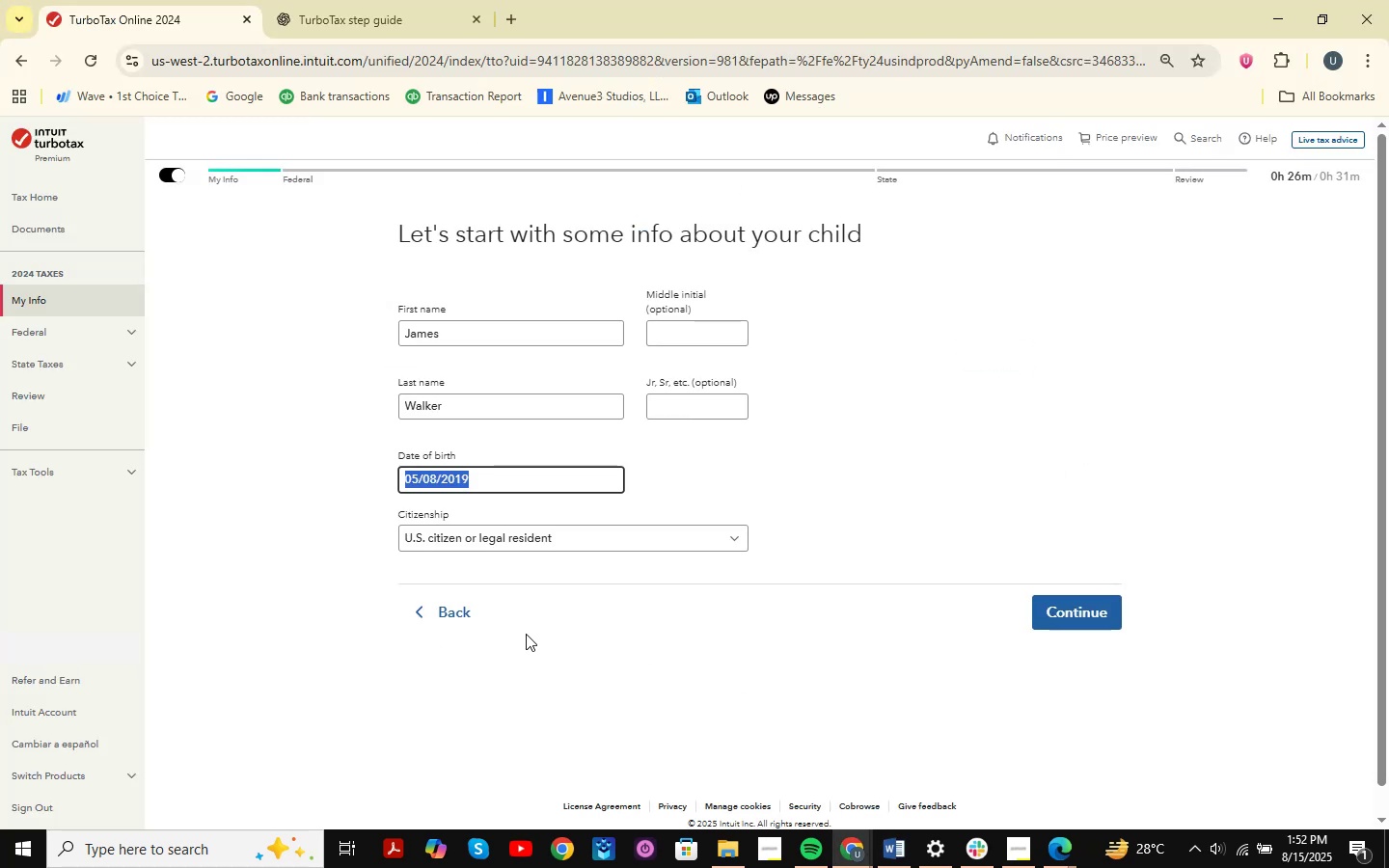 
key(Alt+Tab)
 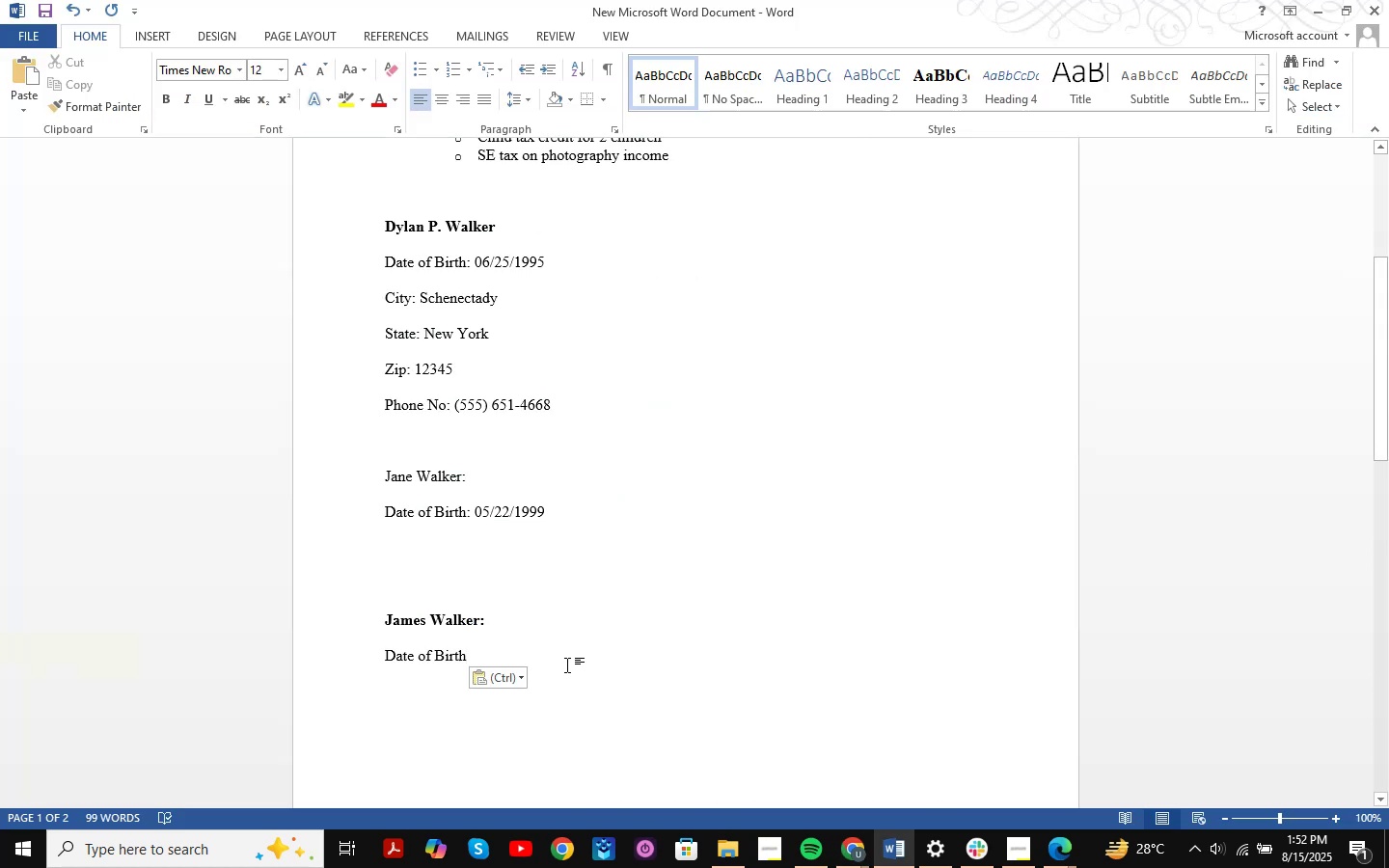 
key(Shift+Semicolon)
 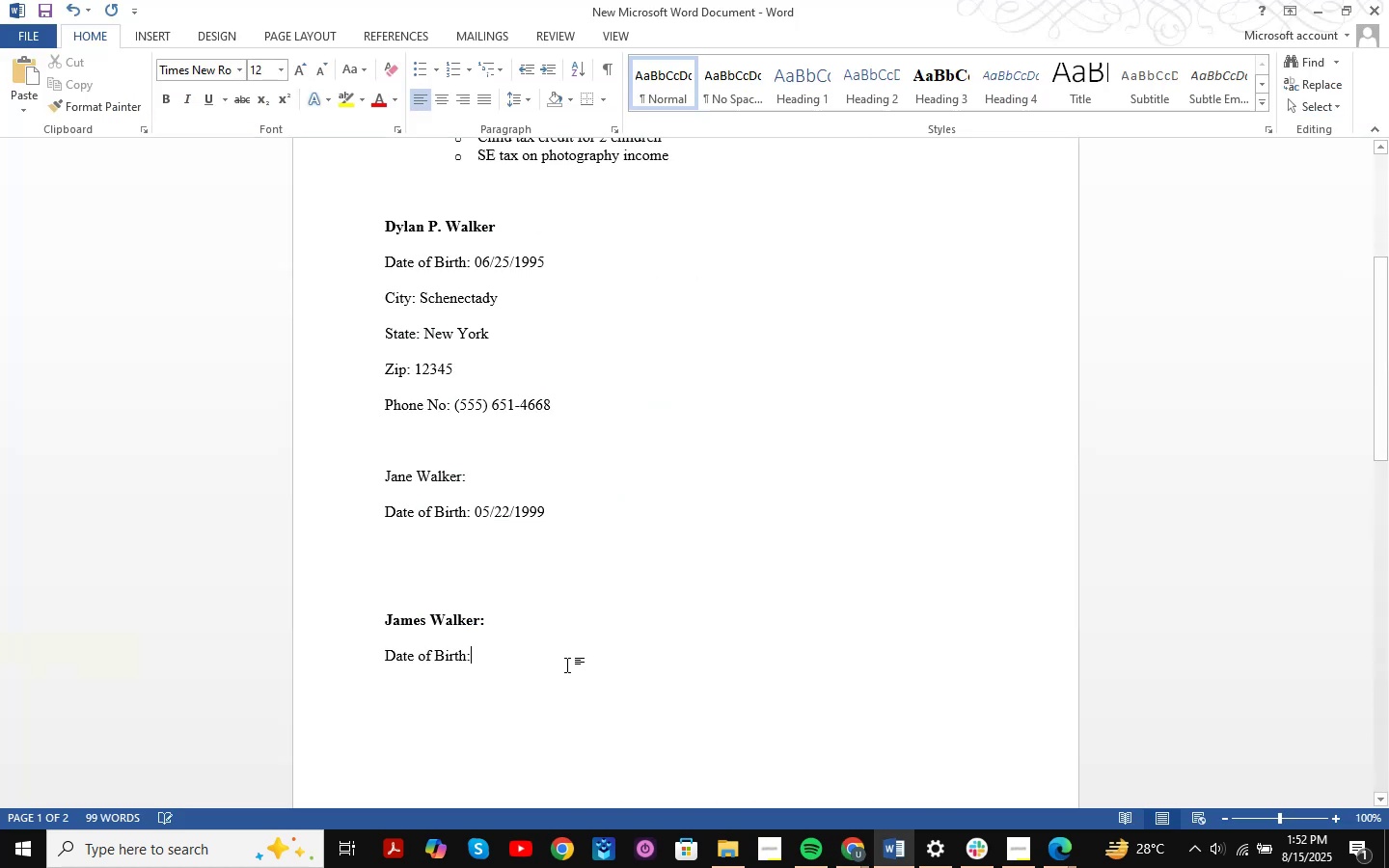 
key(Space)
 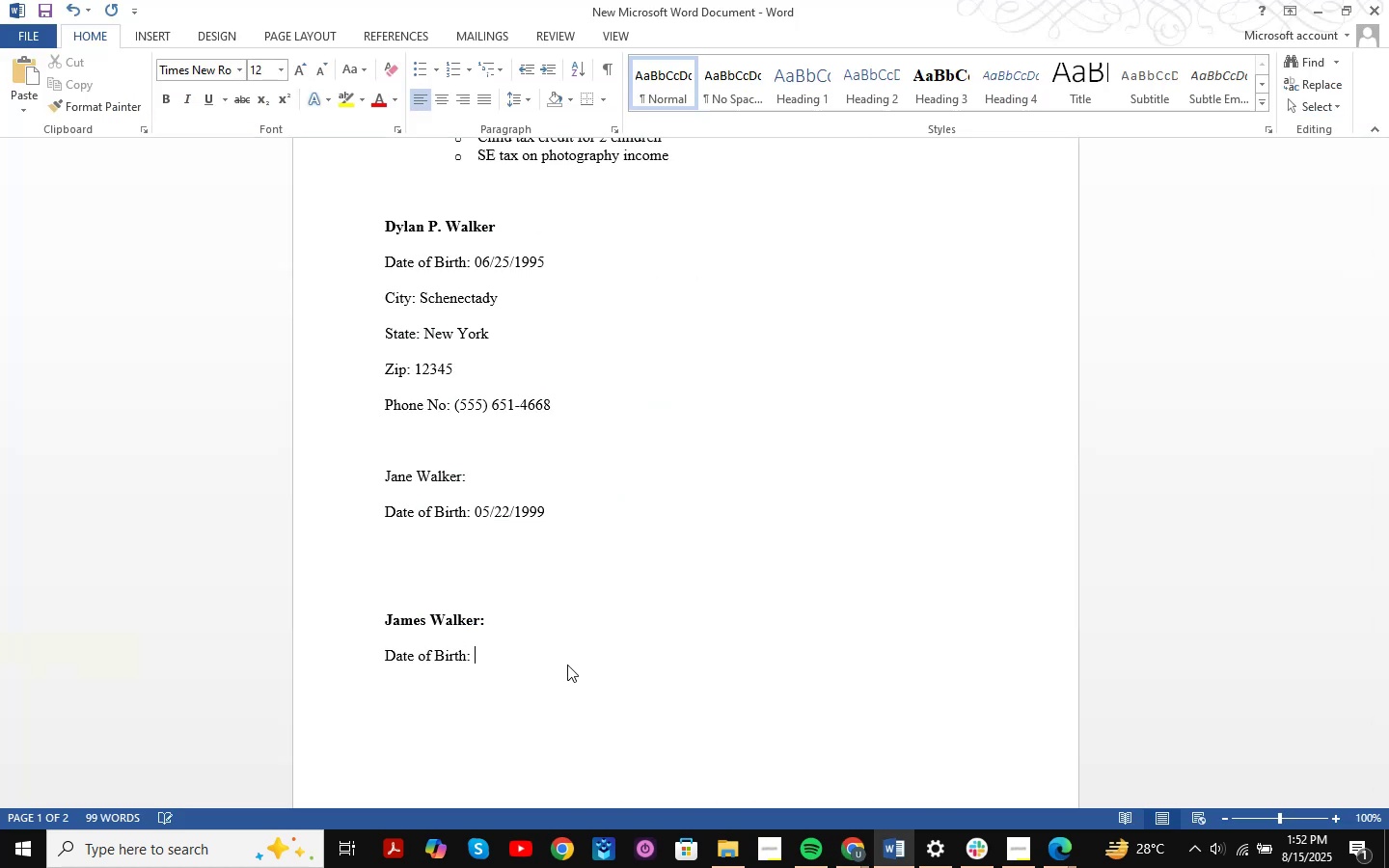 
key(Control+V)
 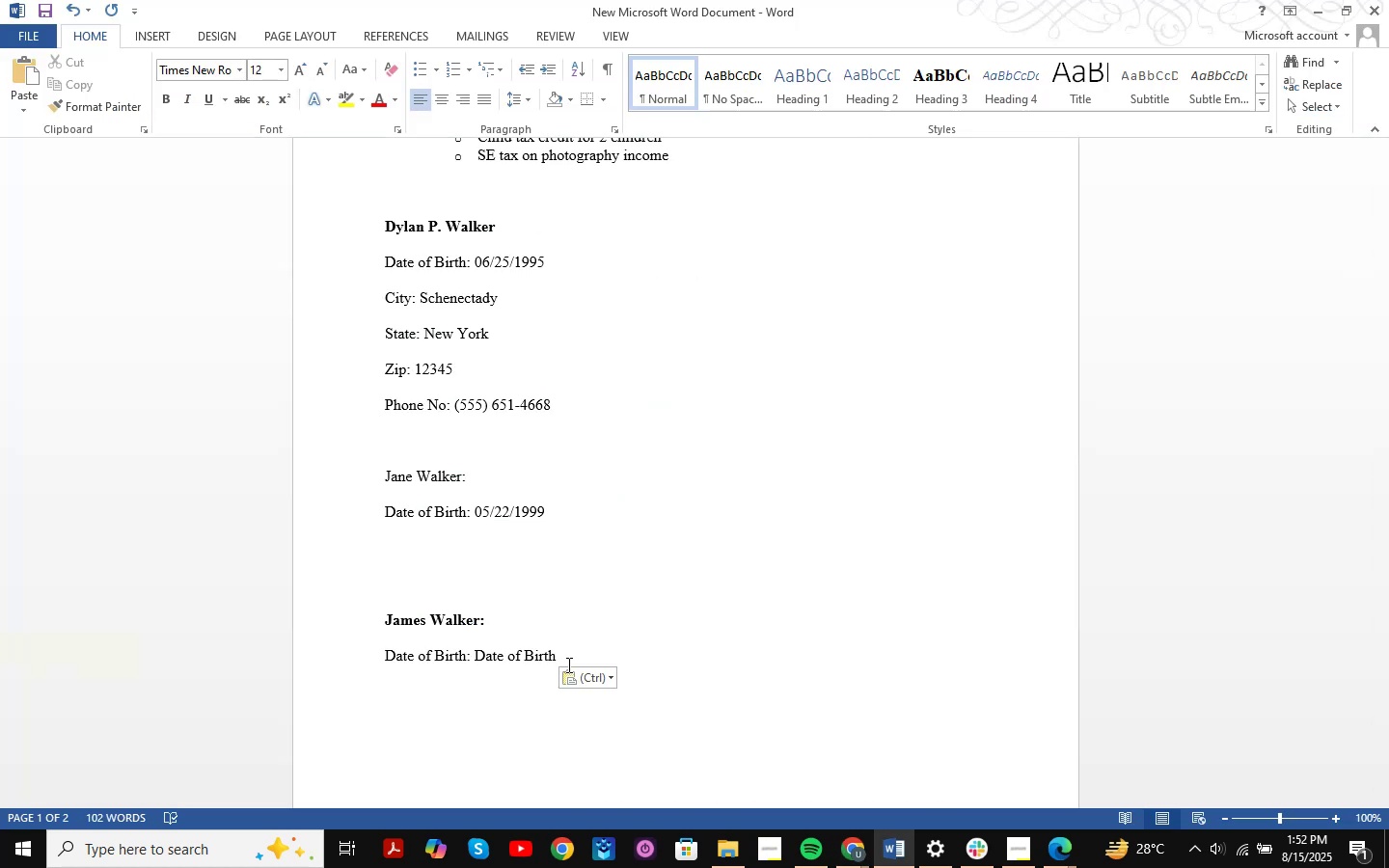 
hold_key(key=Backspace, duration=0.77)
 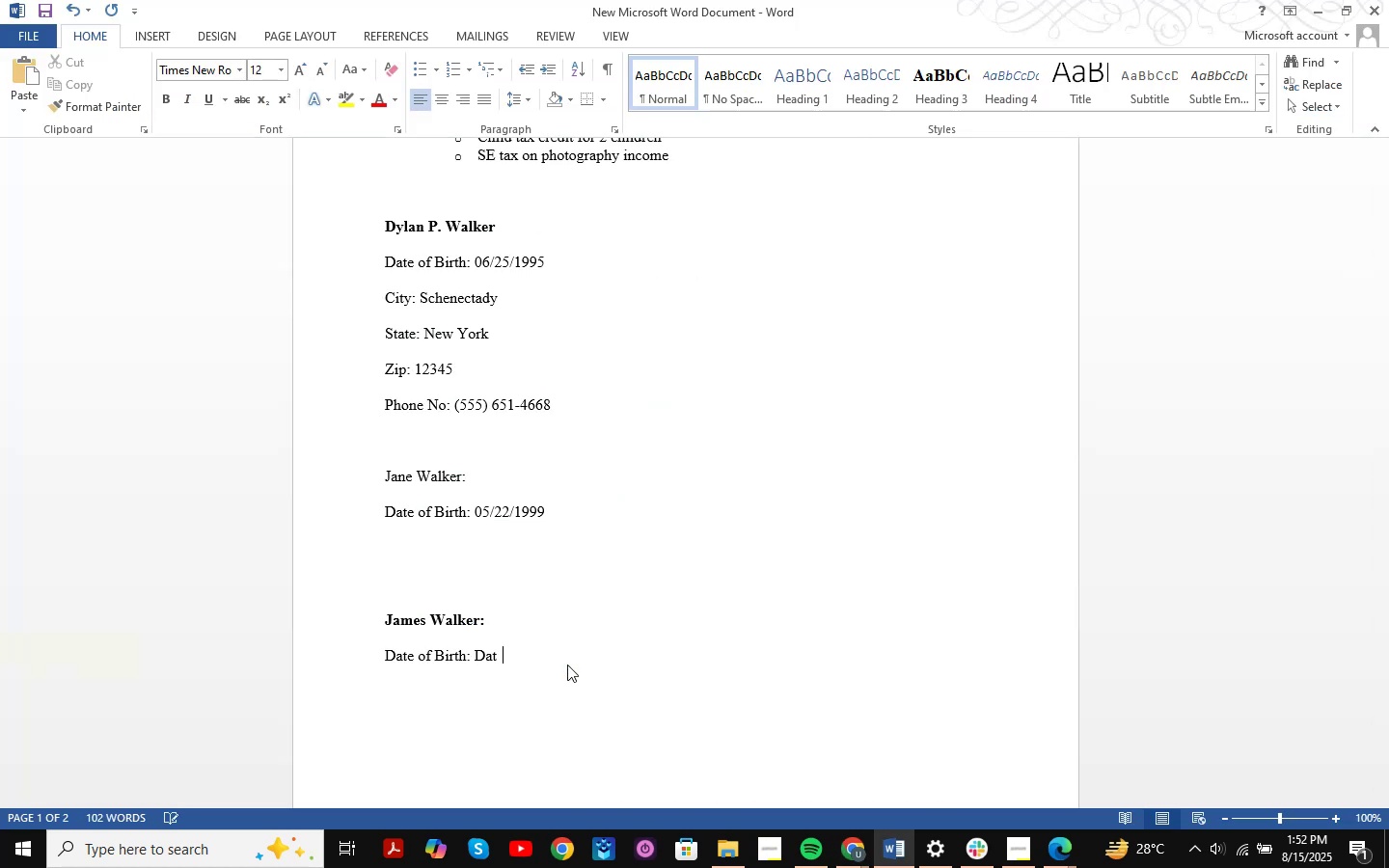 
key(Backspace)
 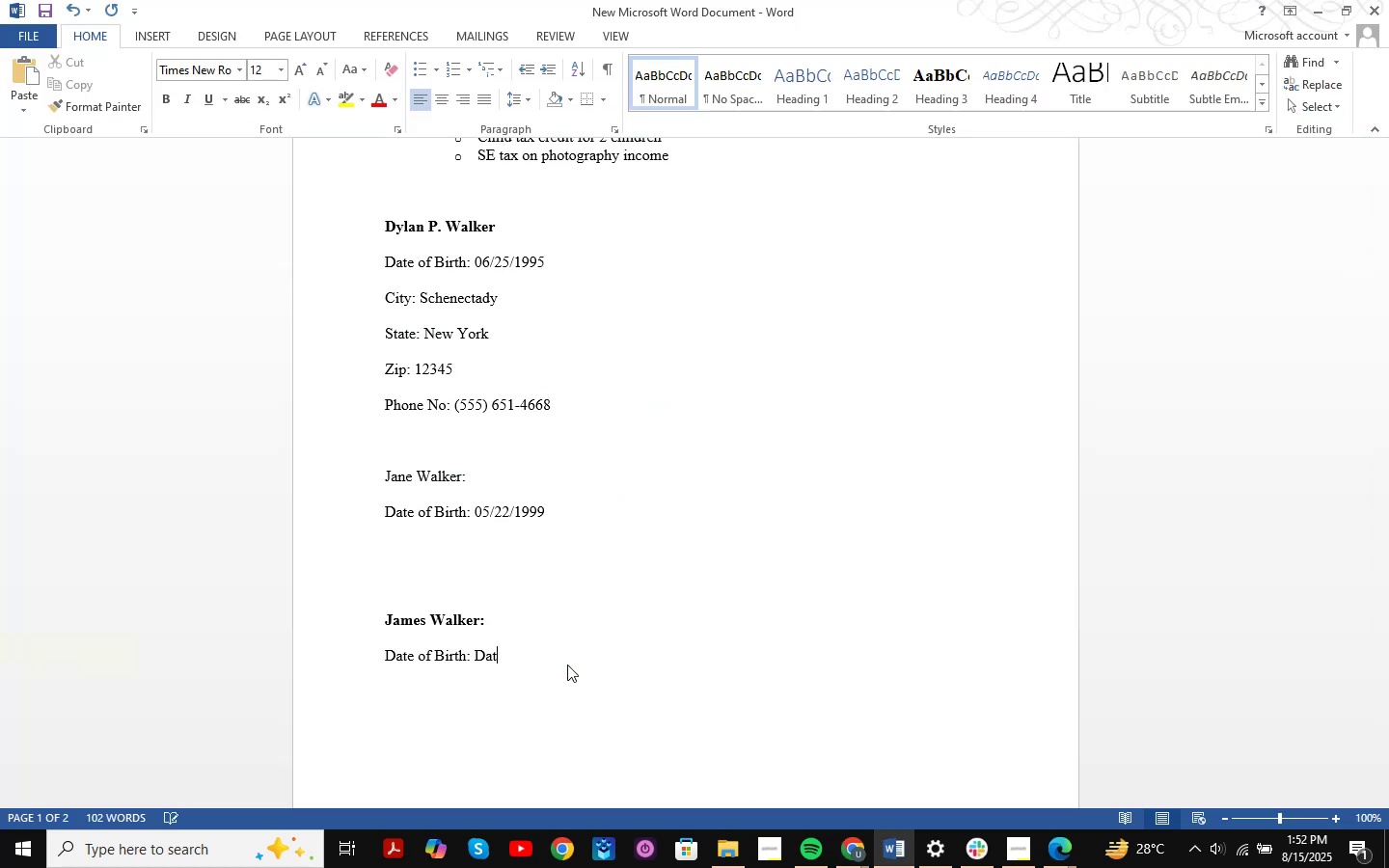 
key(Backspace)
 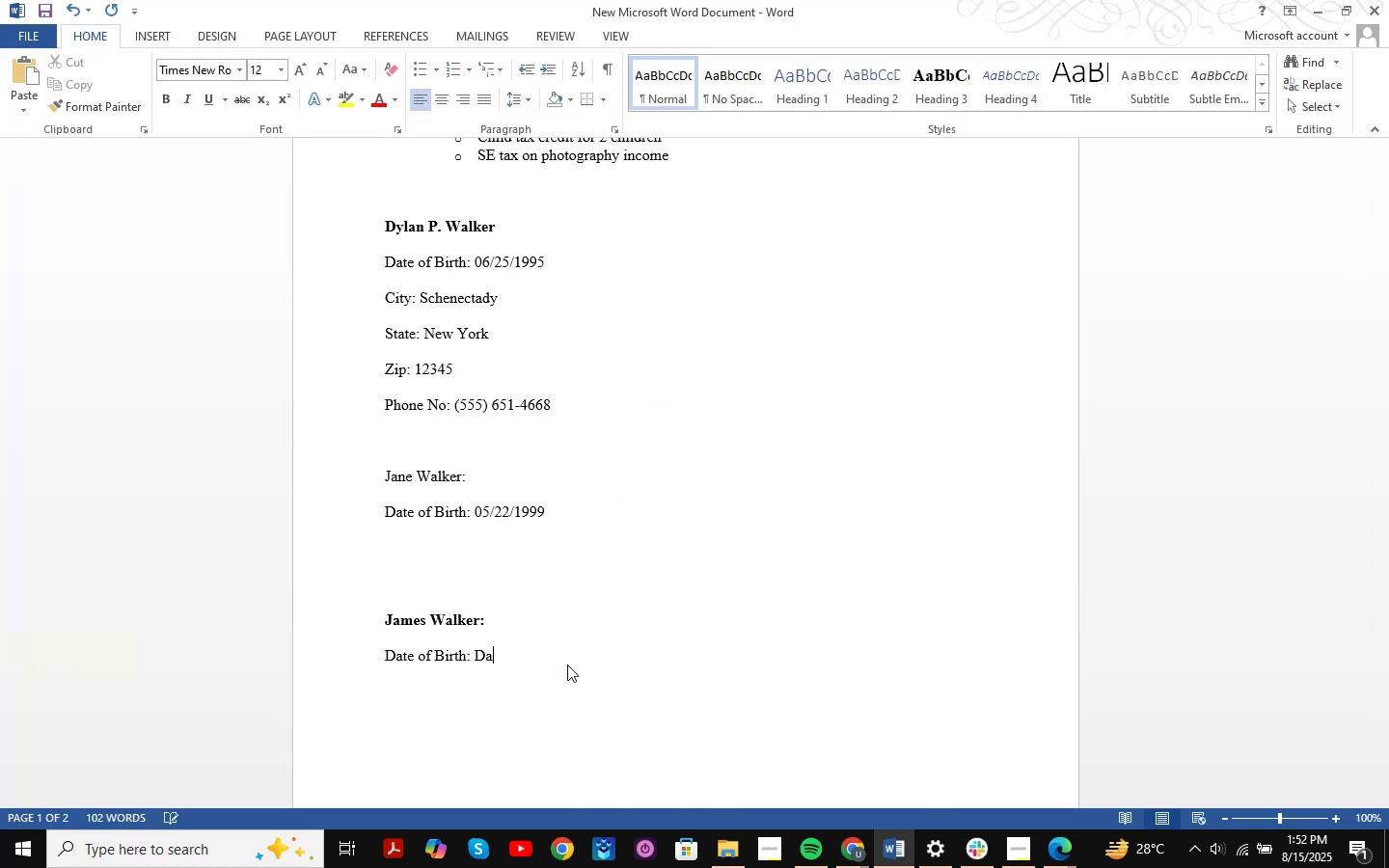 
key(Backspace)
 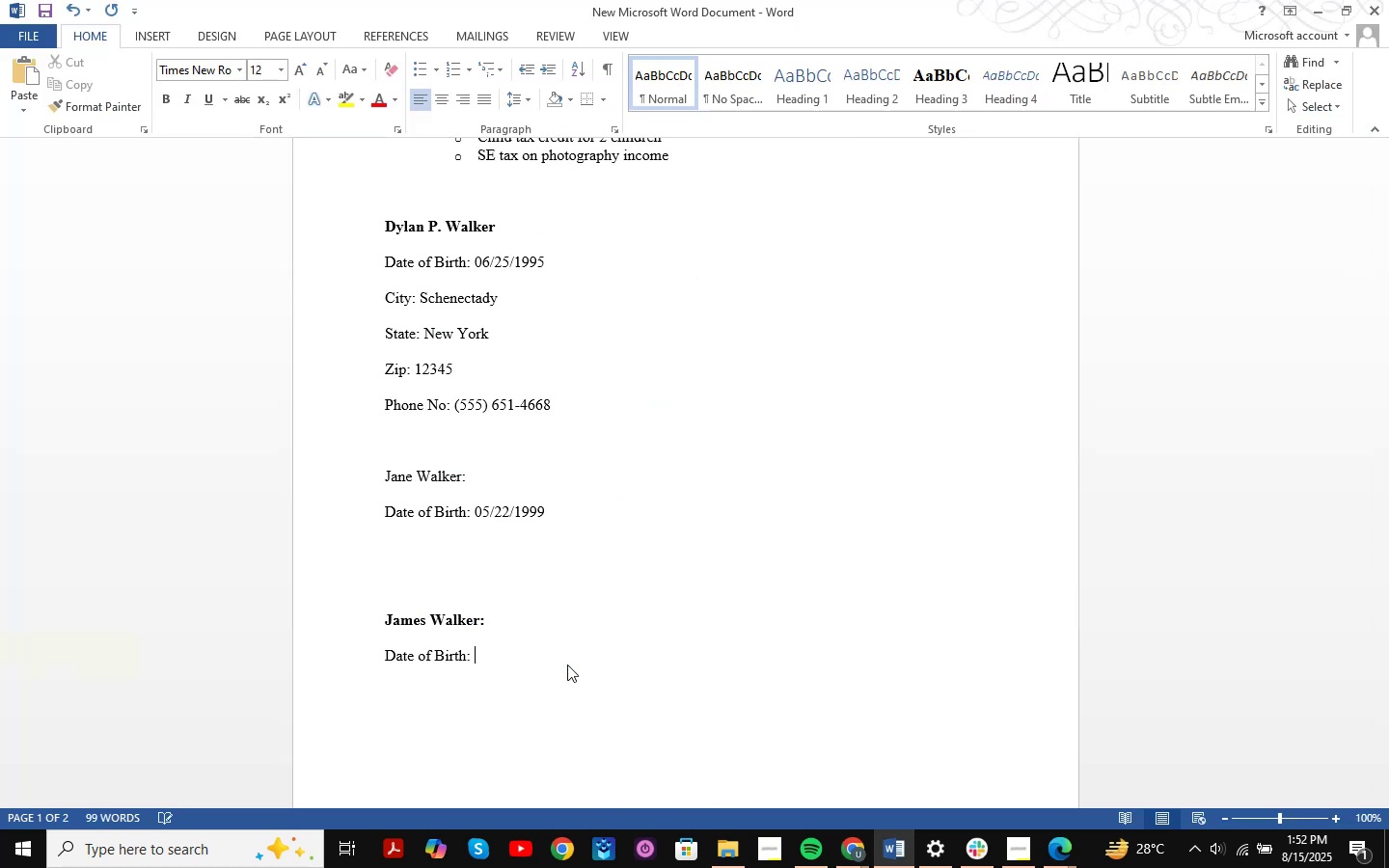 
key(Alt+AltLeft)
 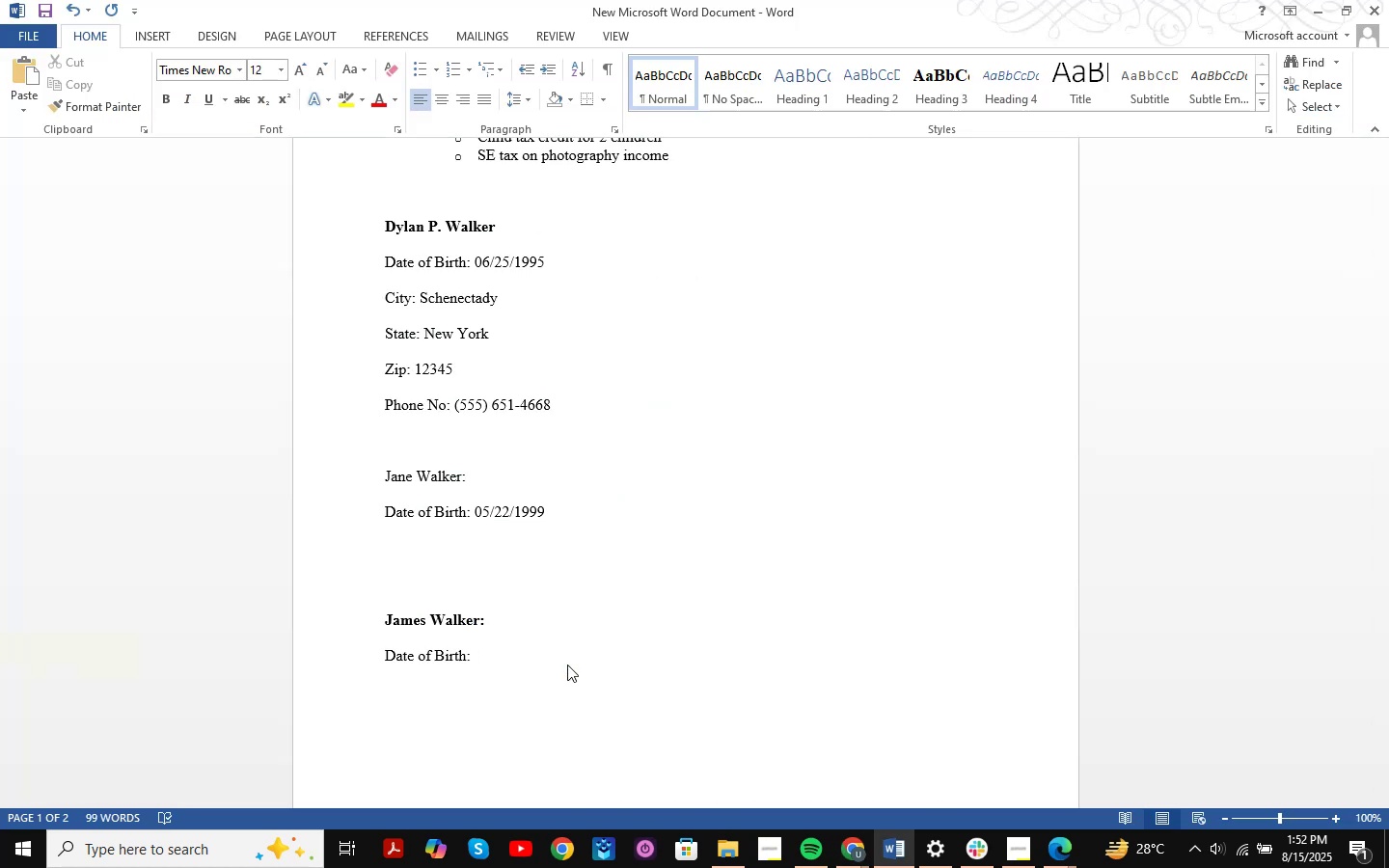 
key(Alt+Tab)
 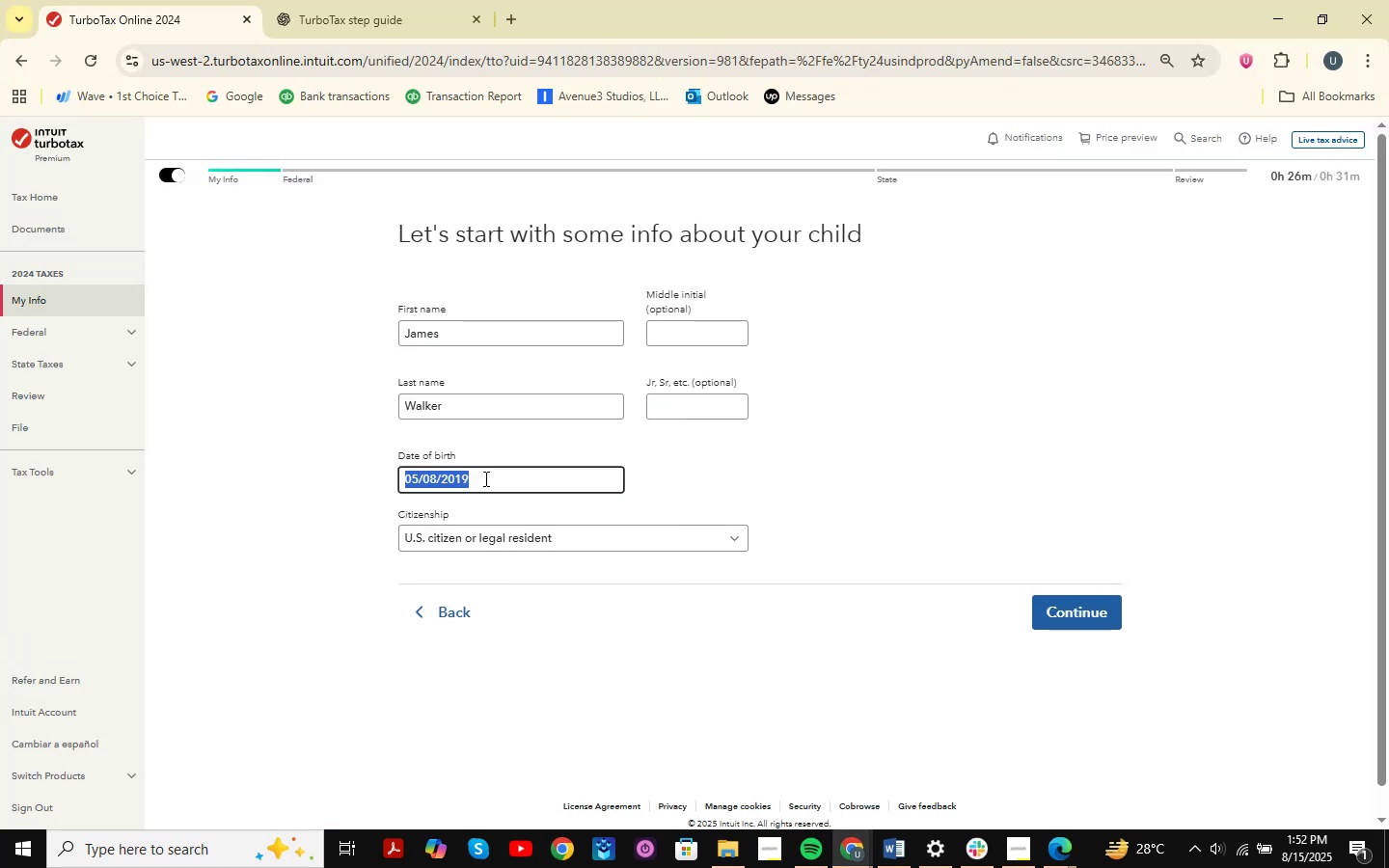 
key(Control+C)
 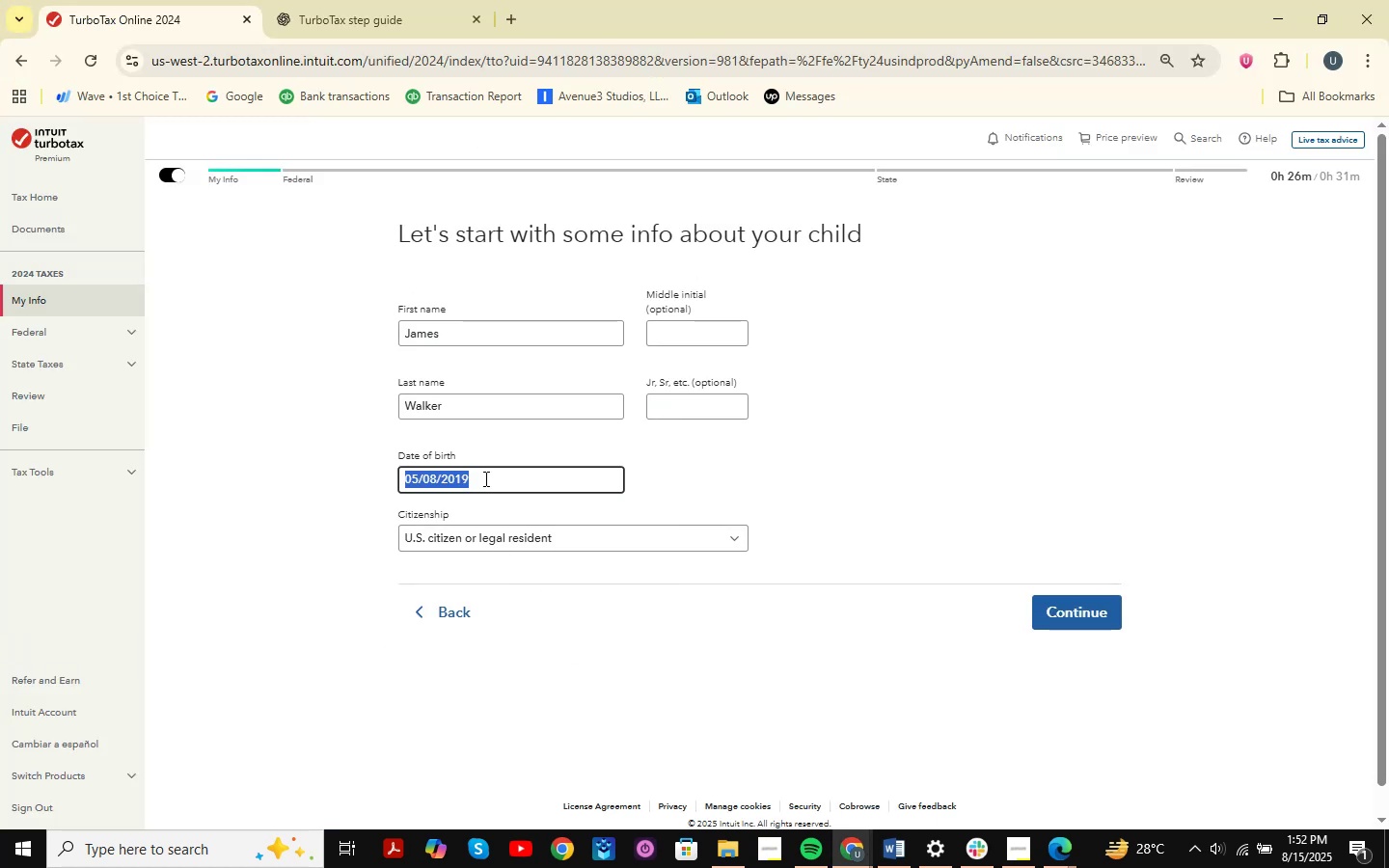 
key(Alt+AltLeft)
 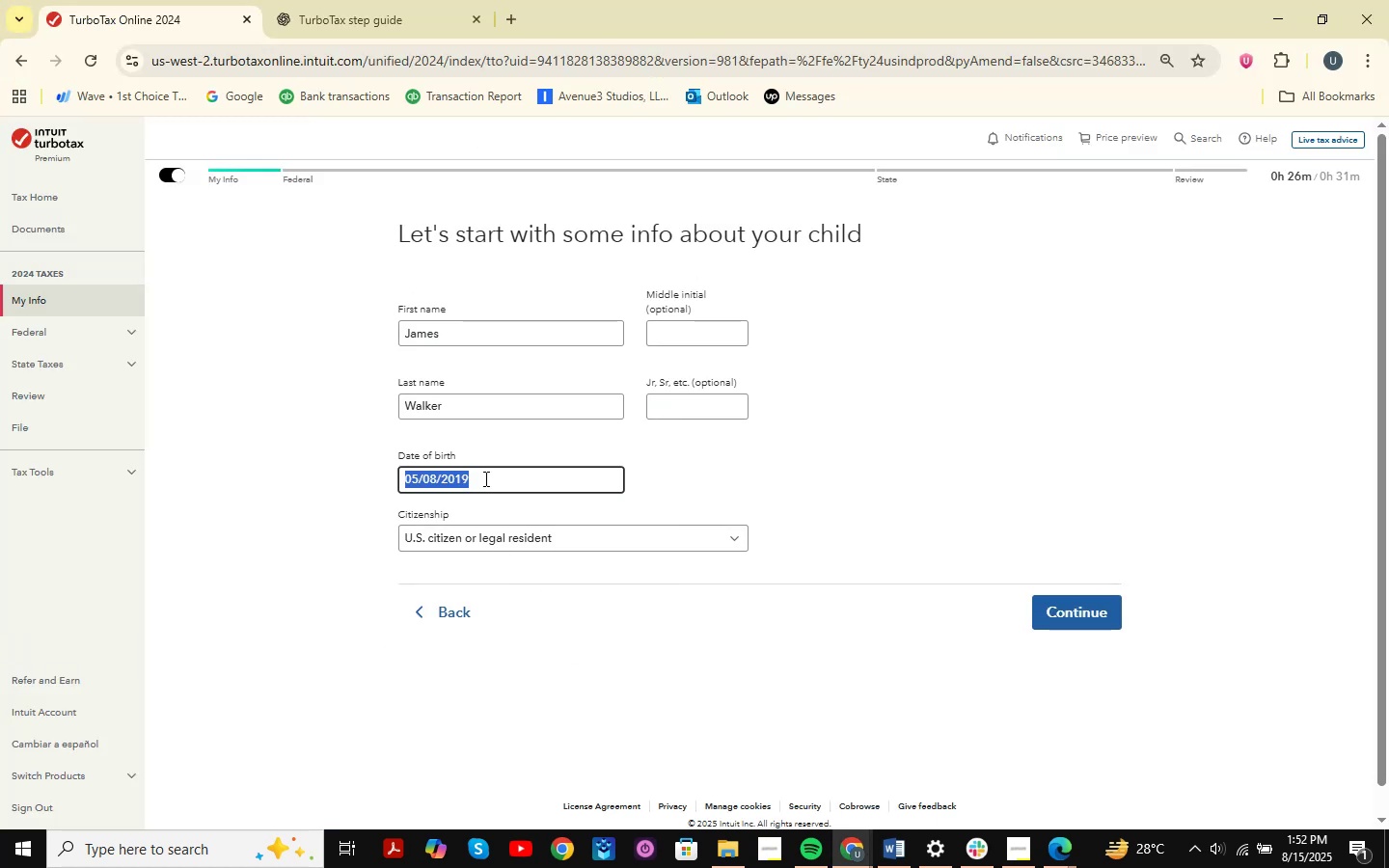 
key(Alt+Tab)
 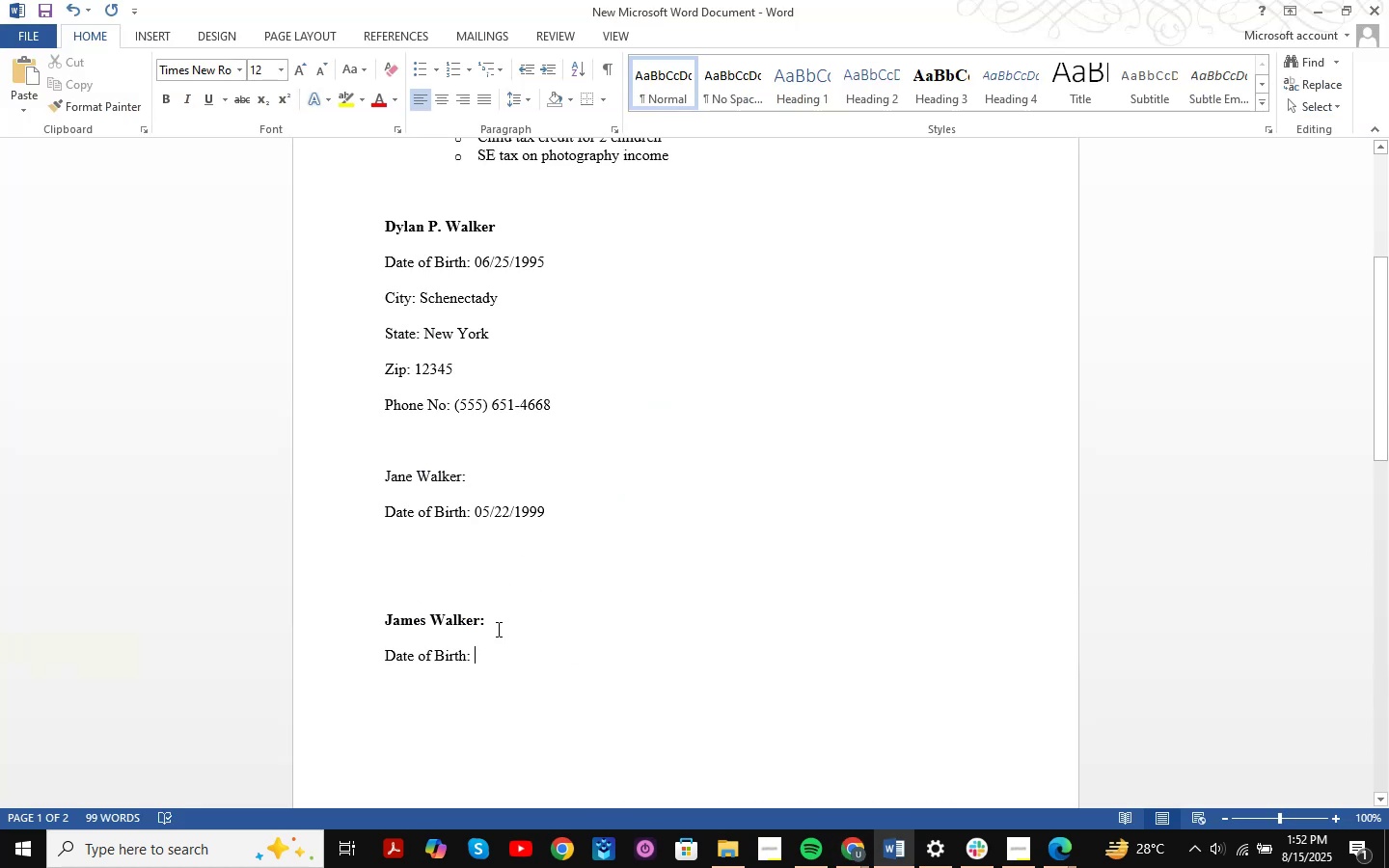 
key(Control+V)
 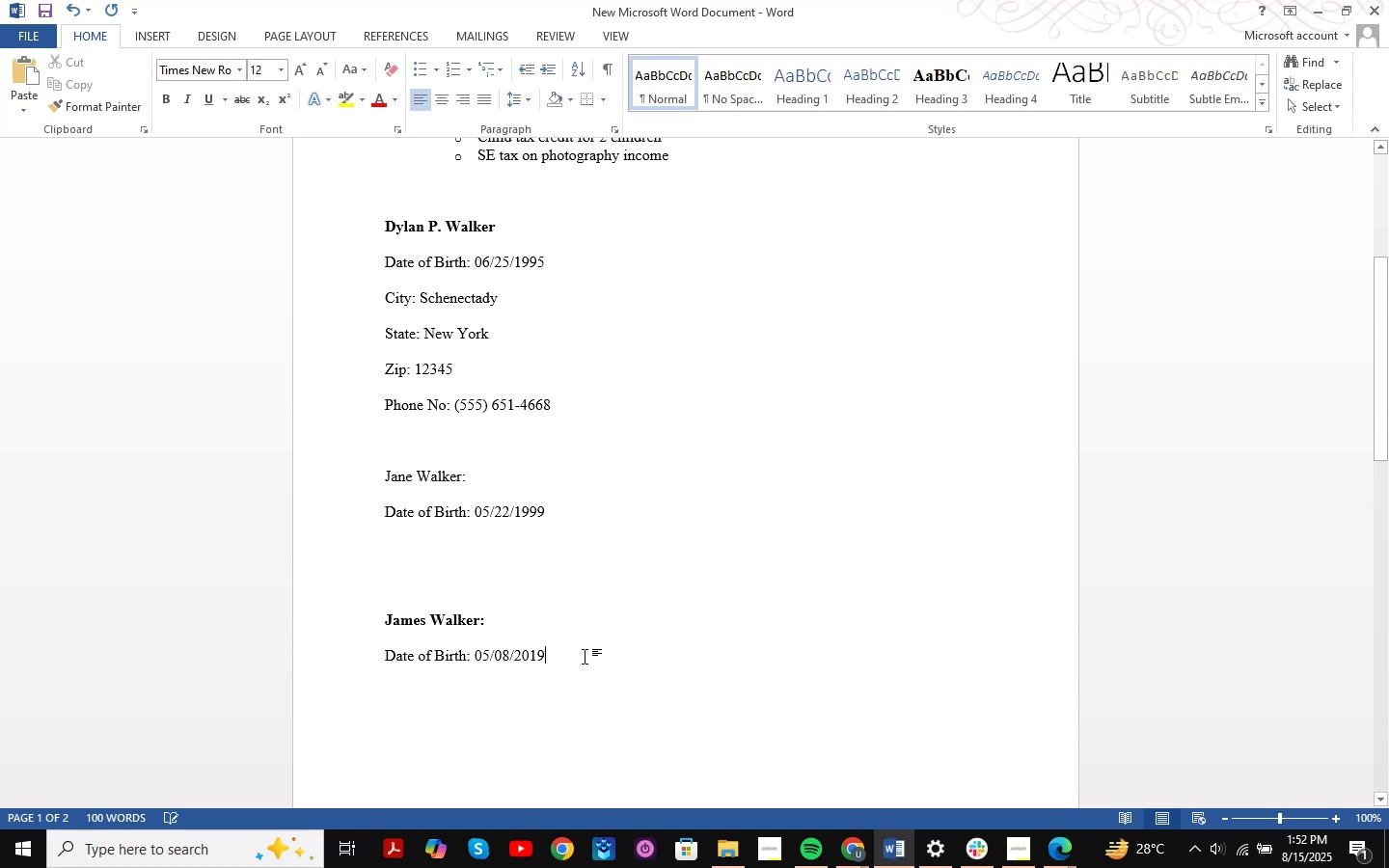 
left_click([616, 657])
 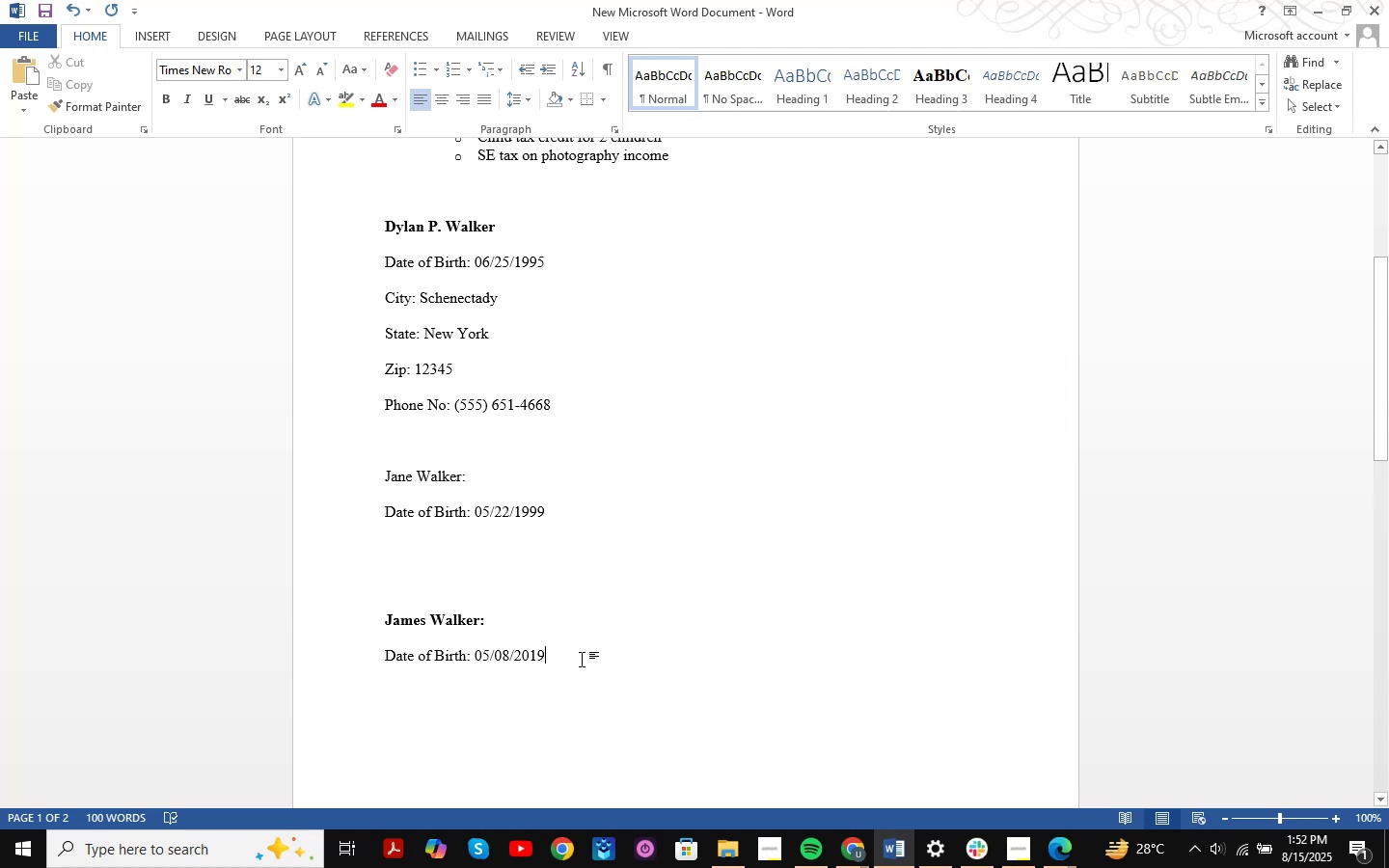 
key(Alt+AltLeft)
 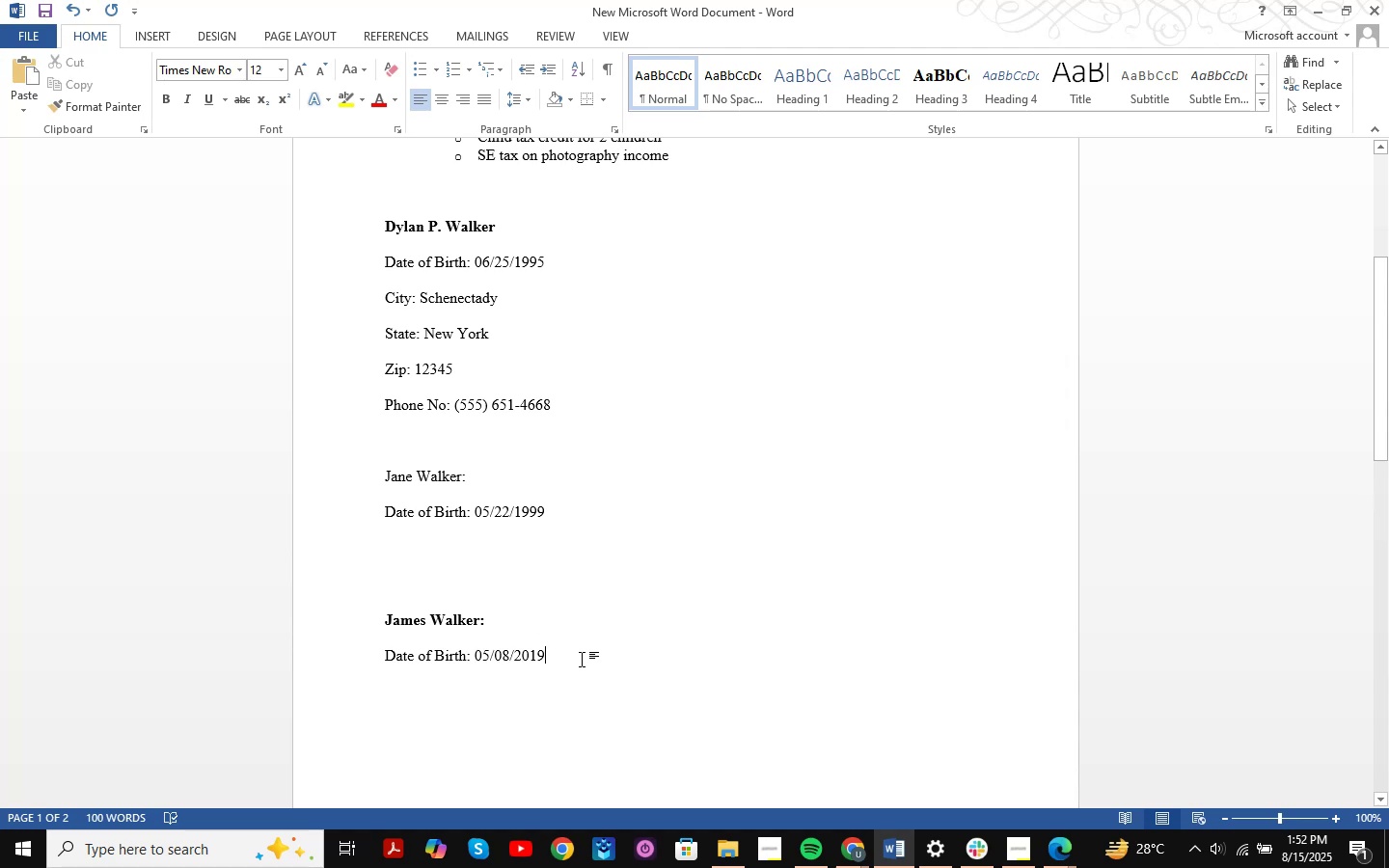 
key(Alt+Tab)
 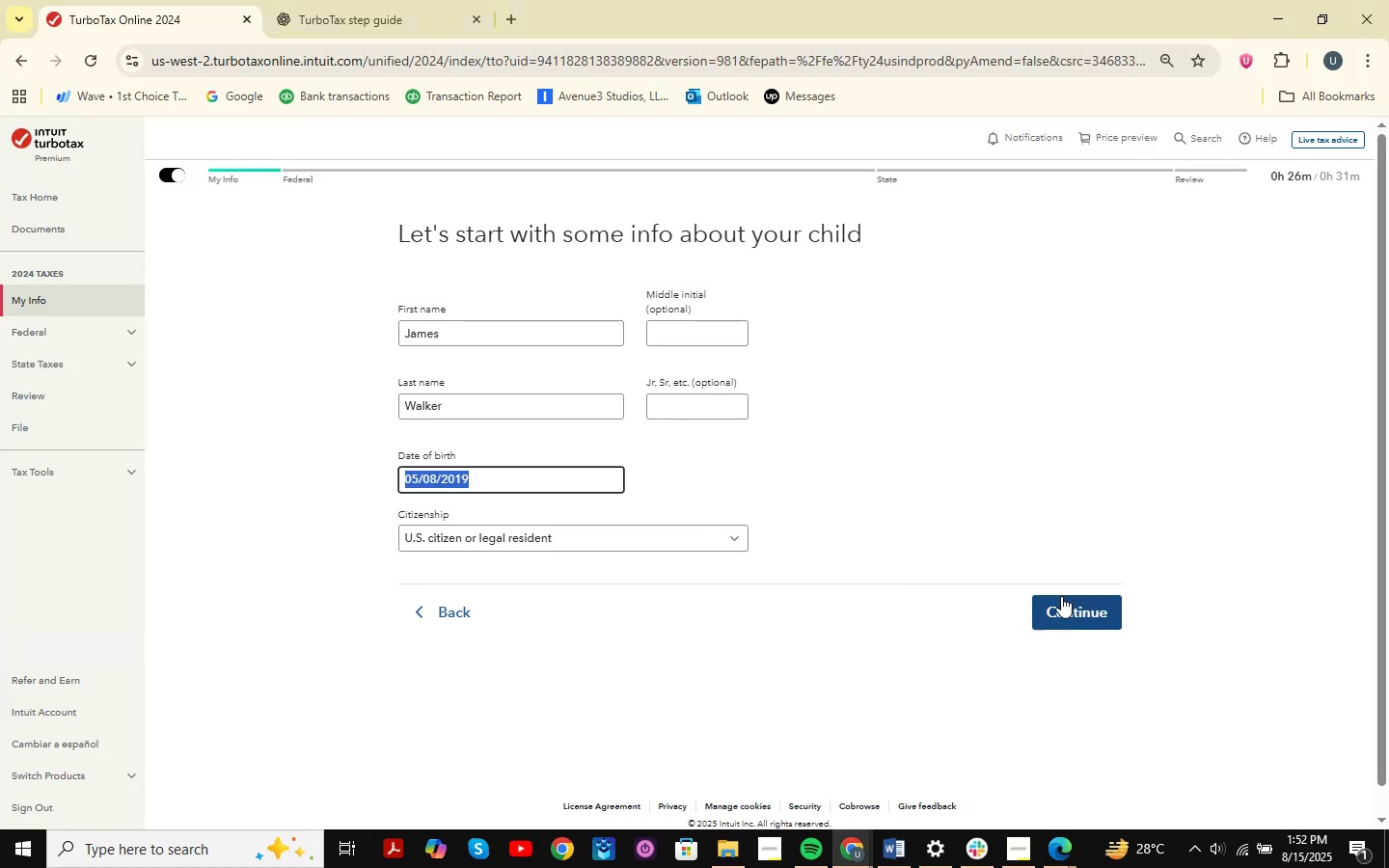 
key(Alt+AltLeft)
 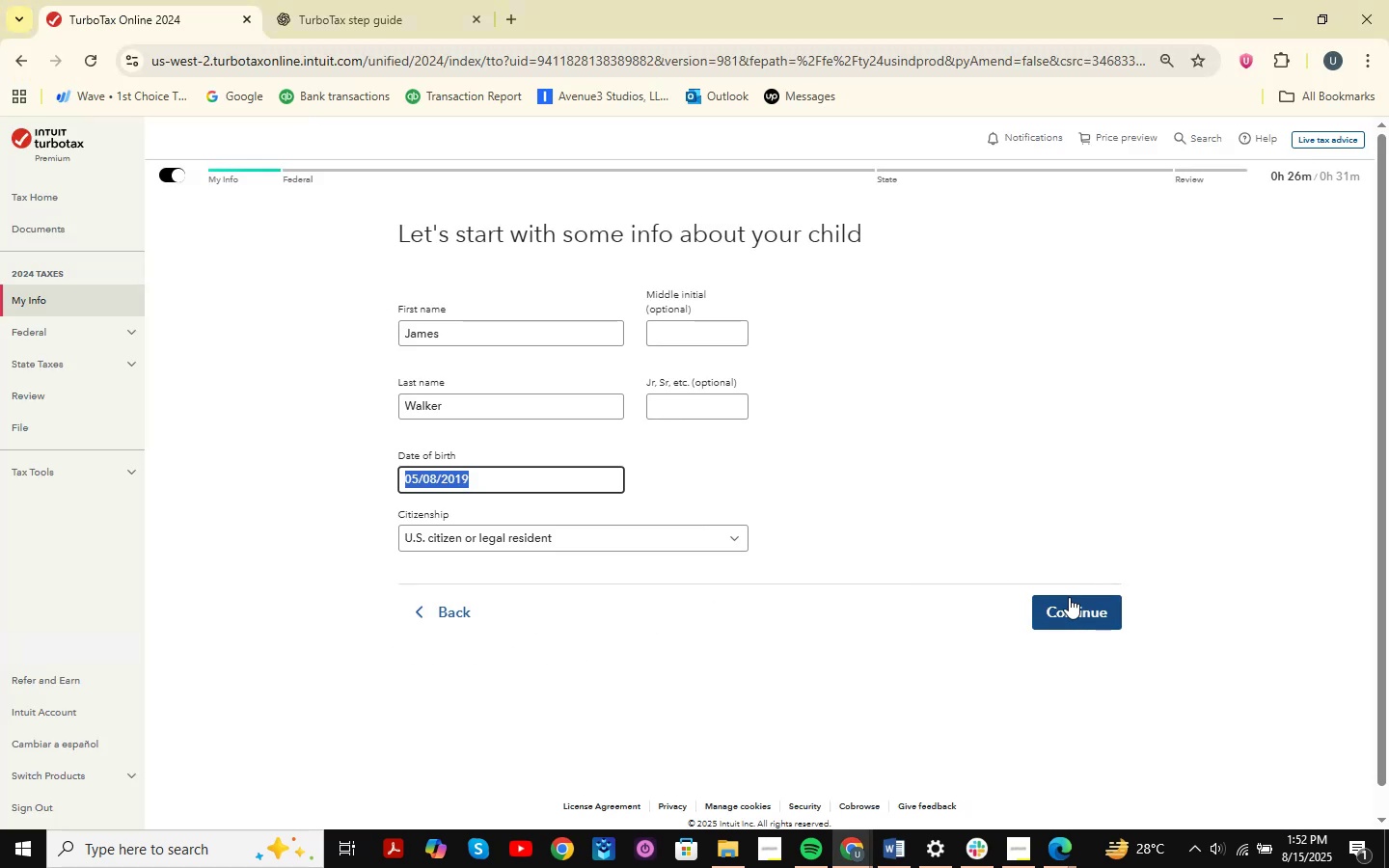 
key(Alt+Tab)
 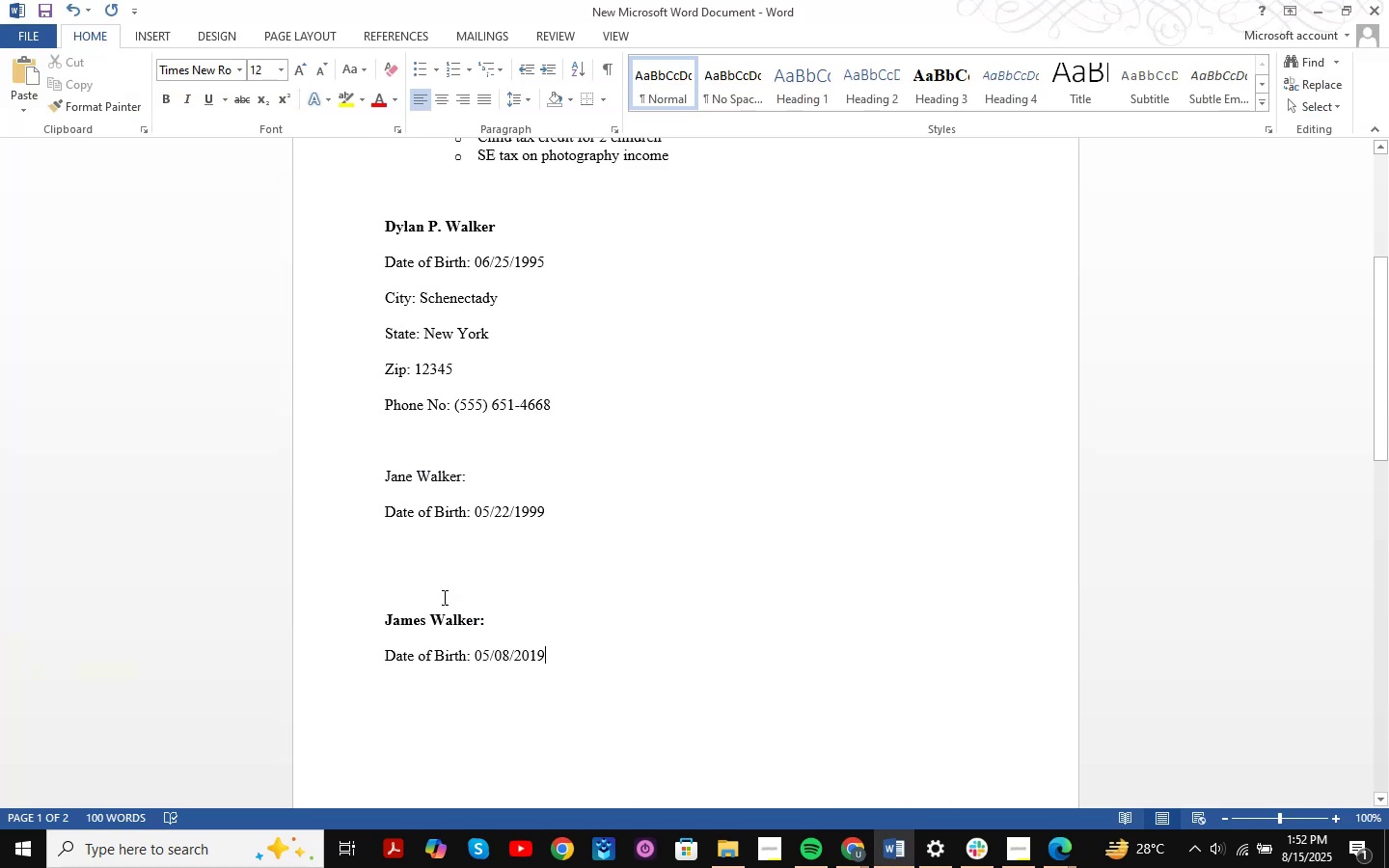 
left_click([524, 624])
 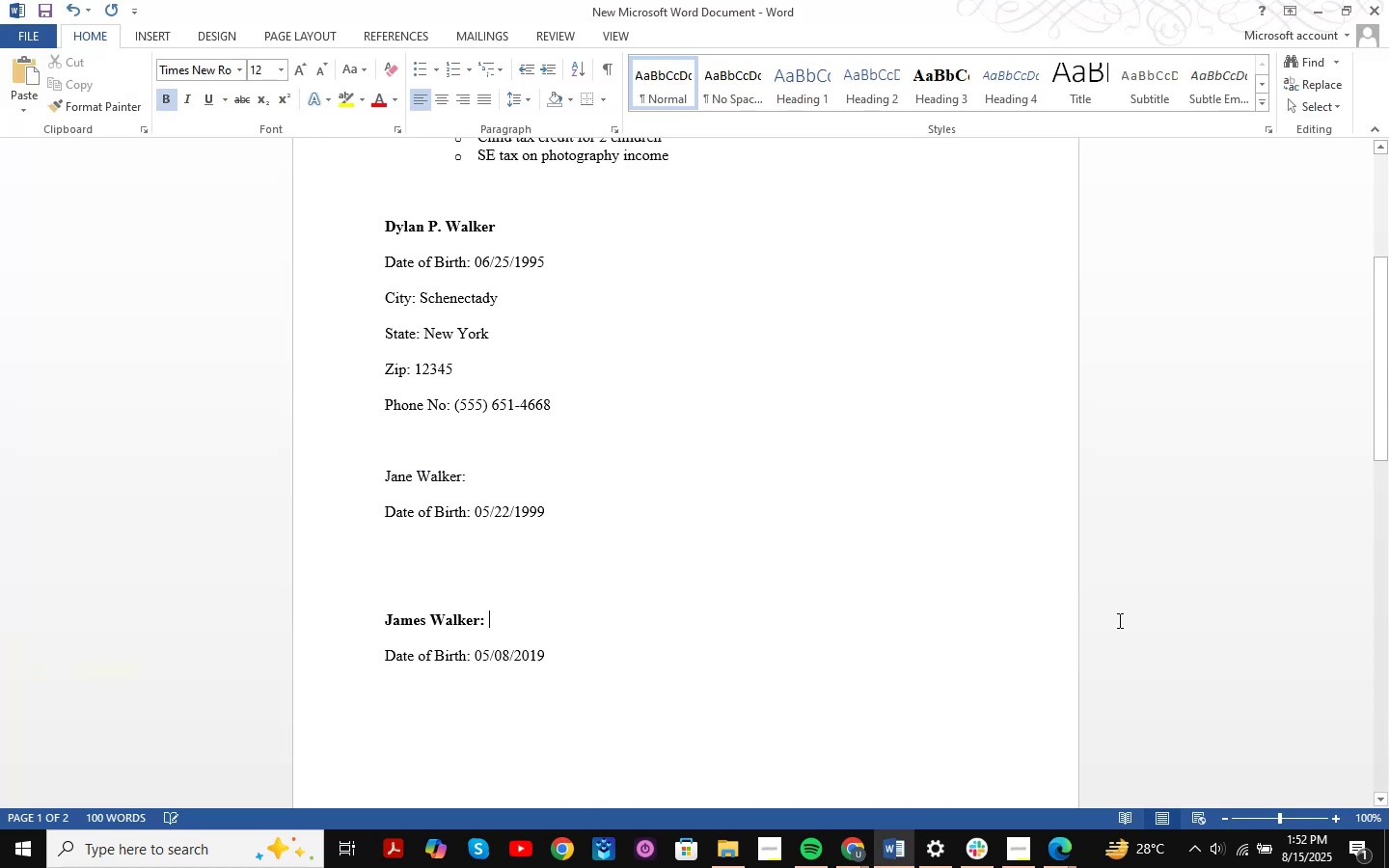 
type((S)
key(Backspace)
type(S)
key(Backspace)
type(sON) )
 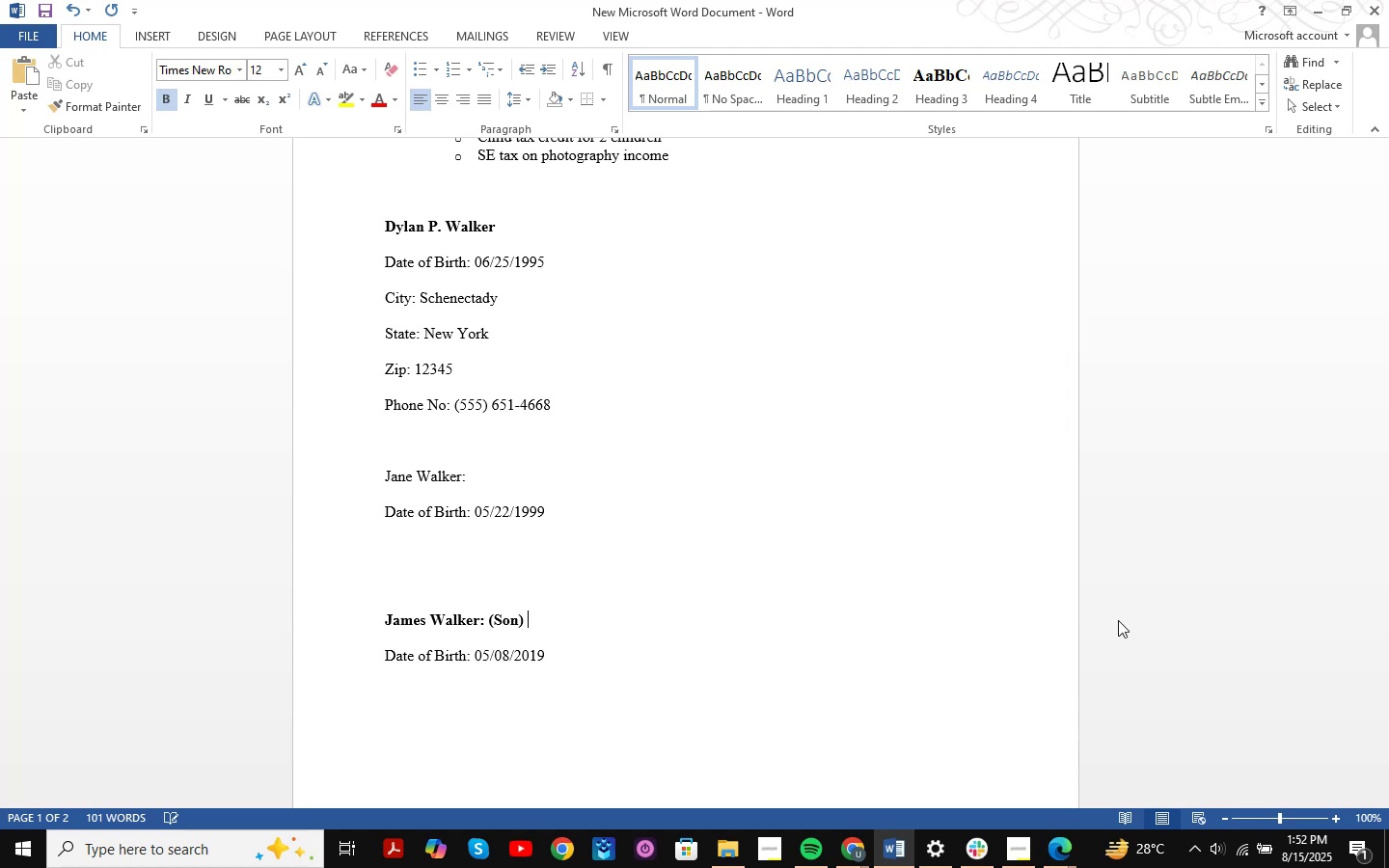 
key(Alt+AltLeft)
 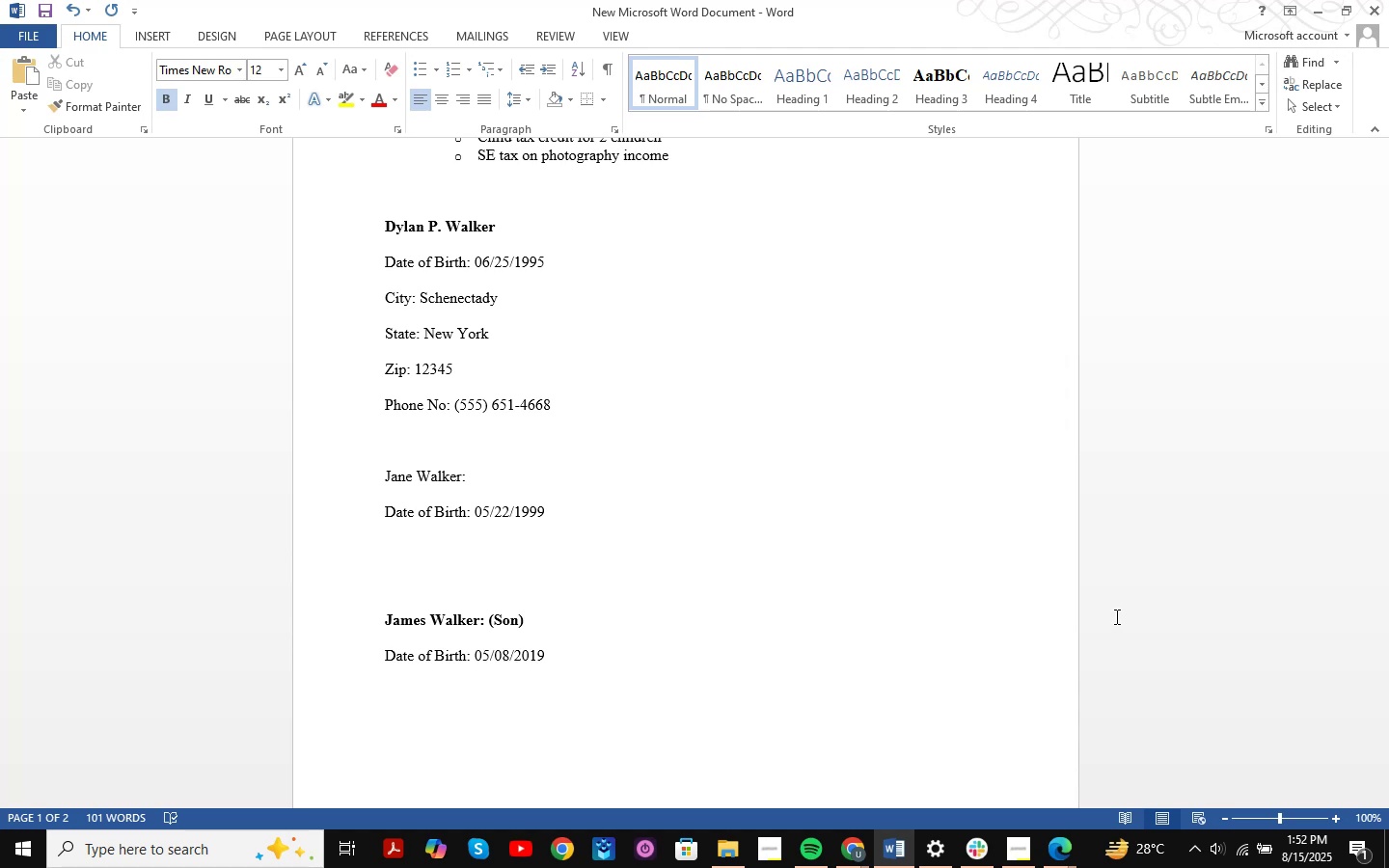 
key(Alt+Tab)
 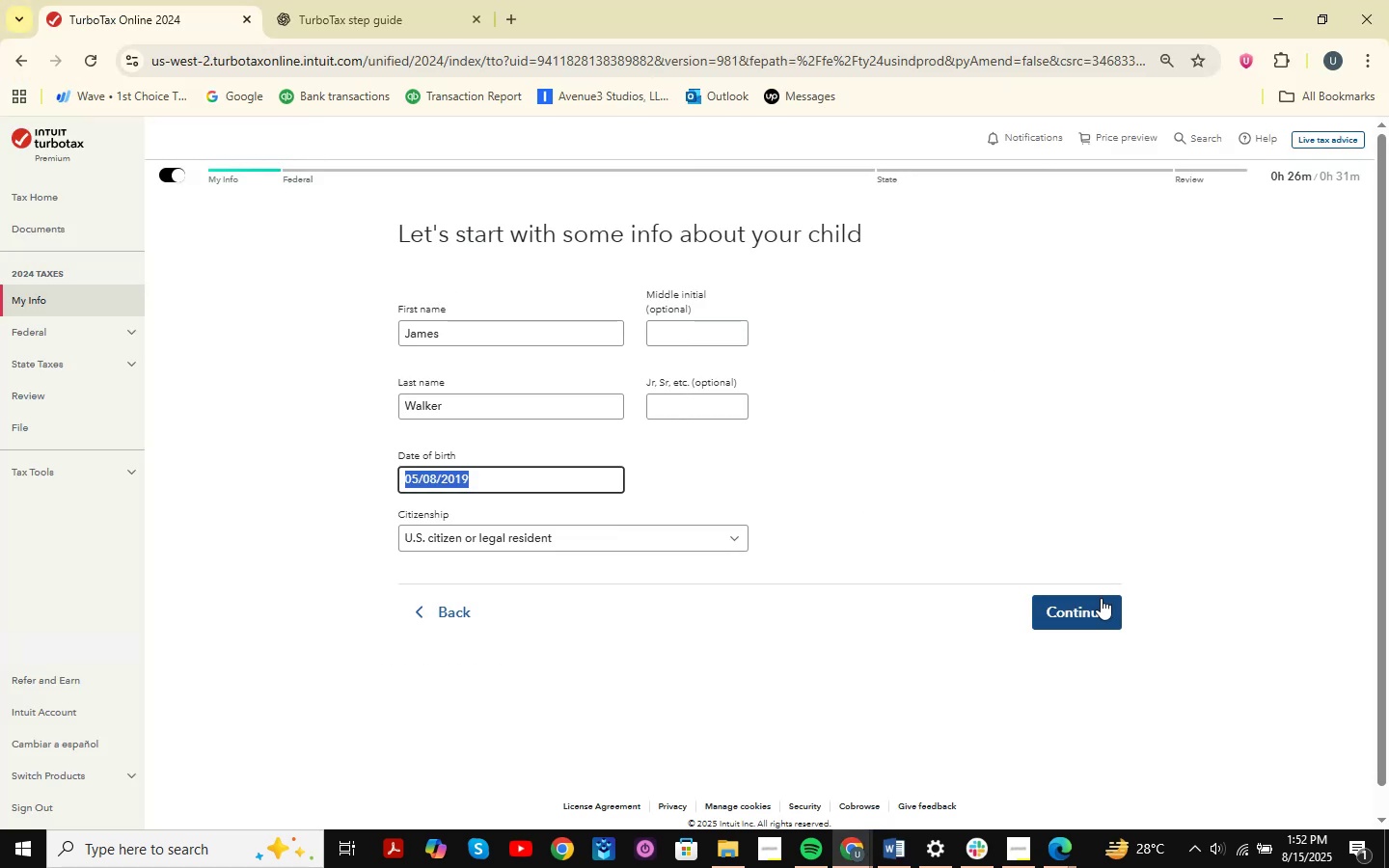 
left_click([1101, 601])
 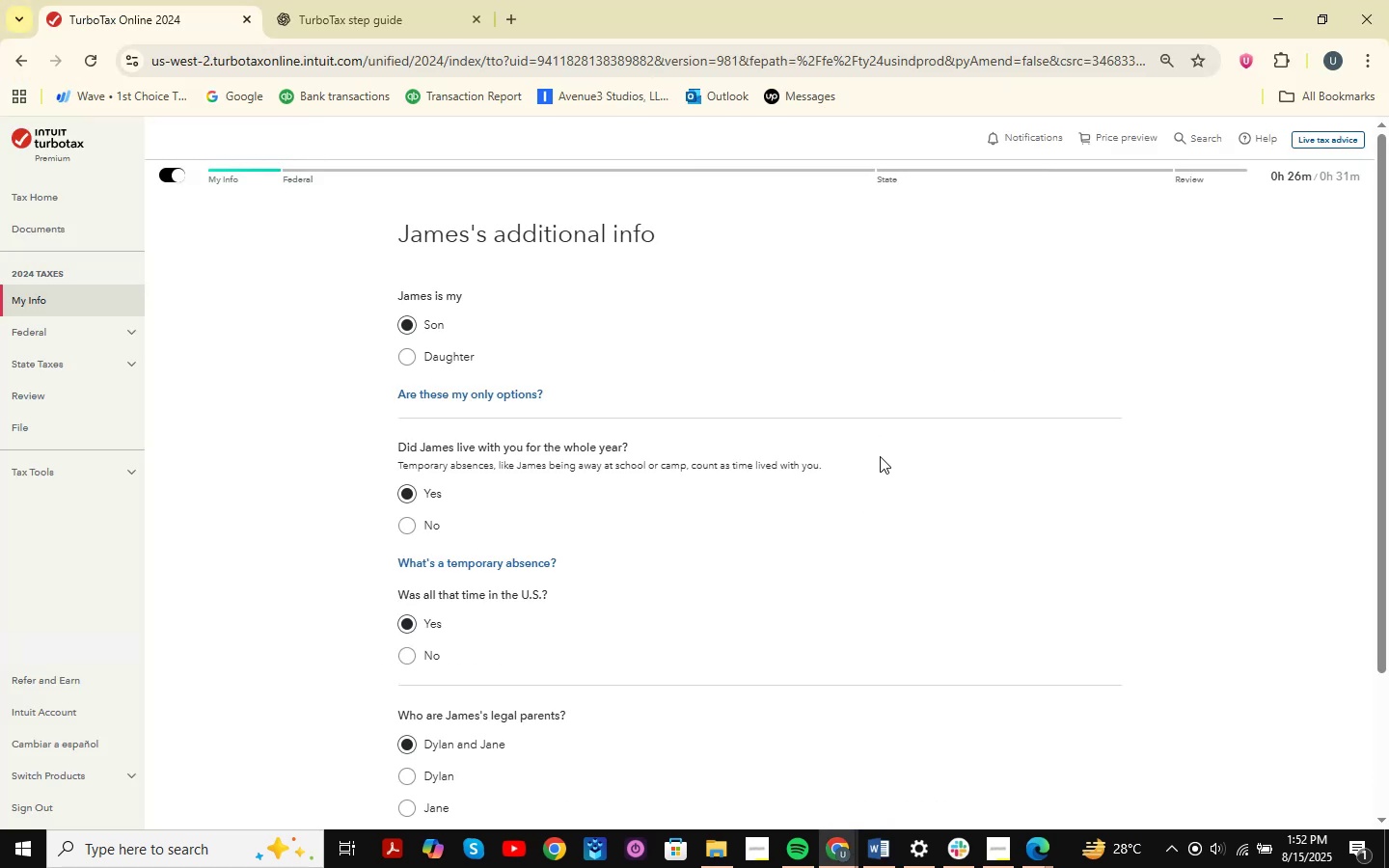 
wait(6.41)
 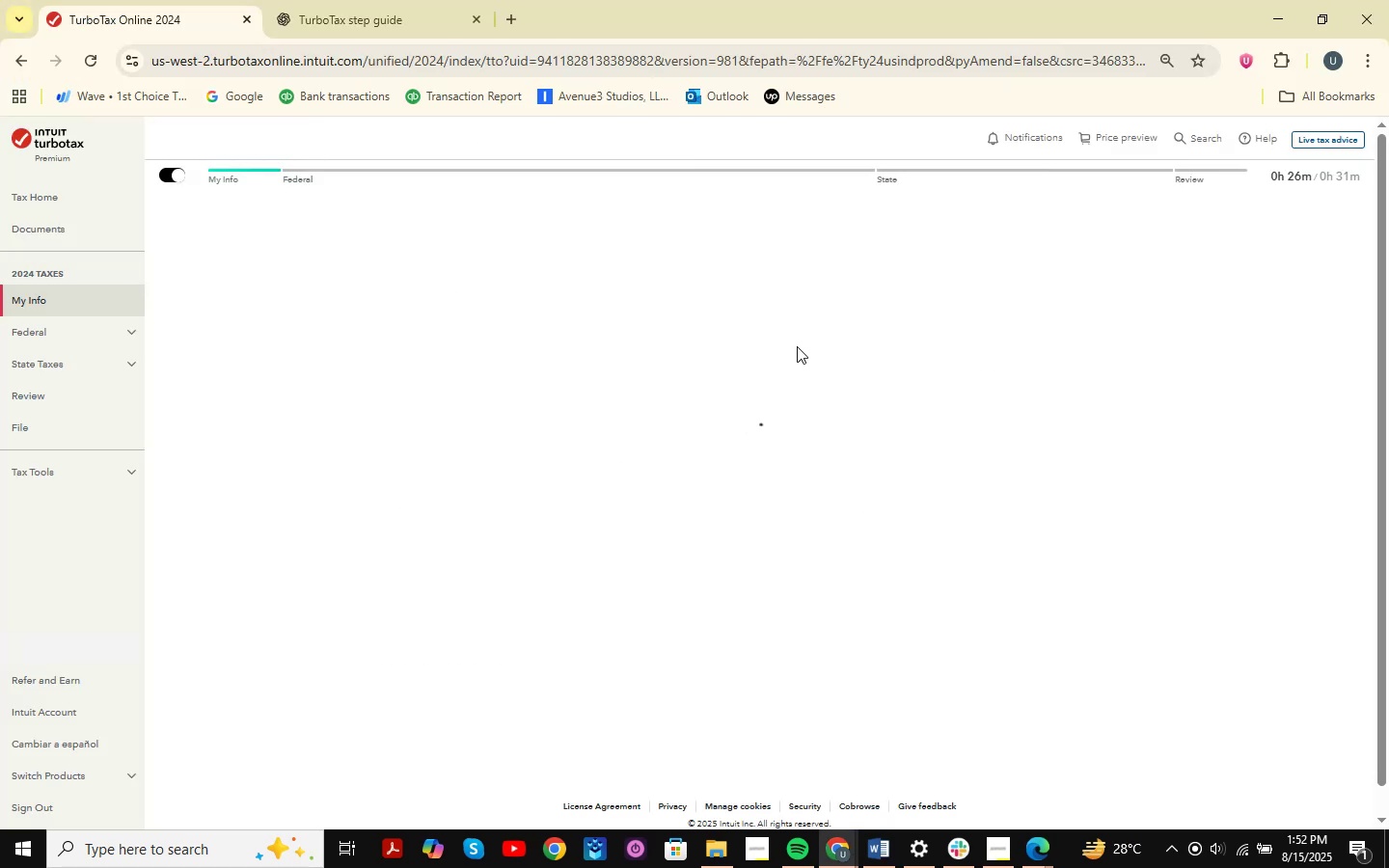 
scroll: coordinate [881, 457], scroll_direction: down, amount: 7.0
 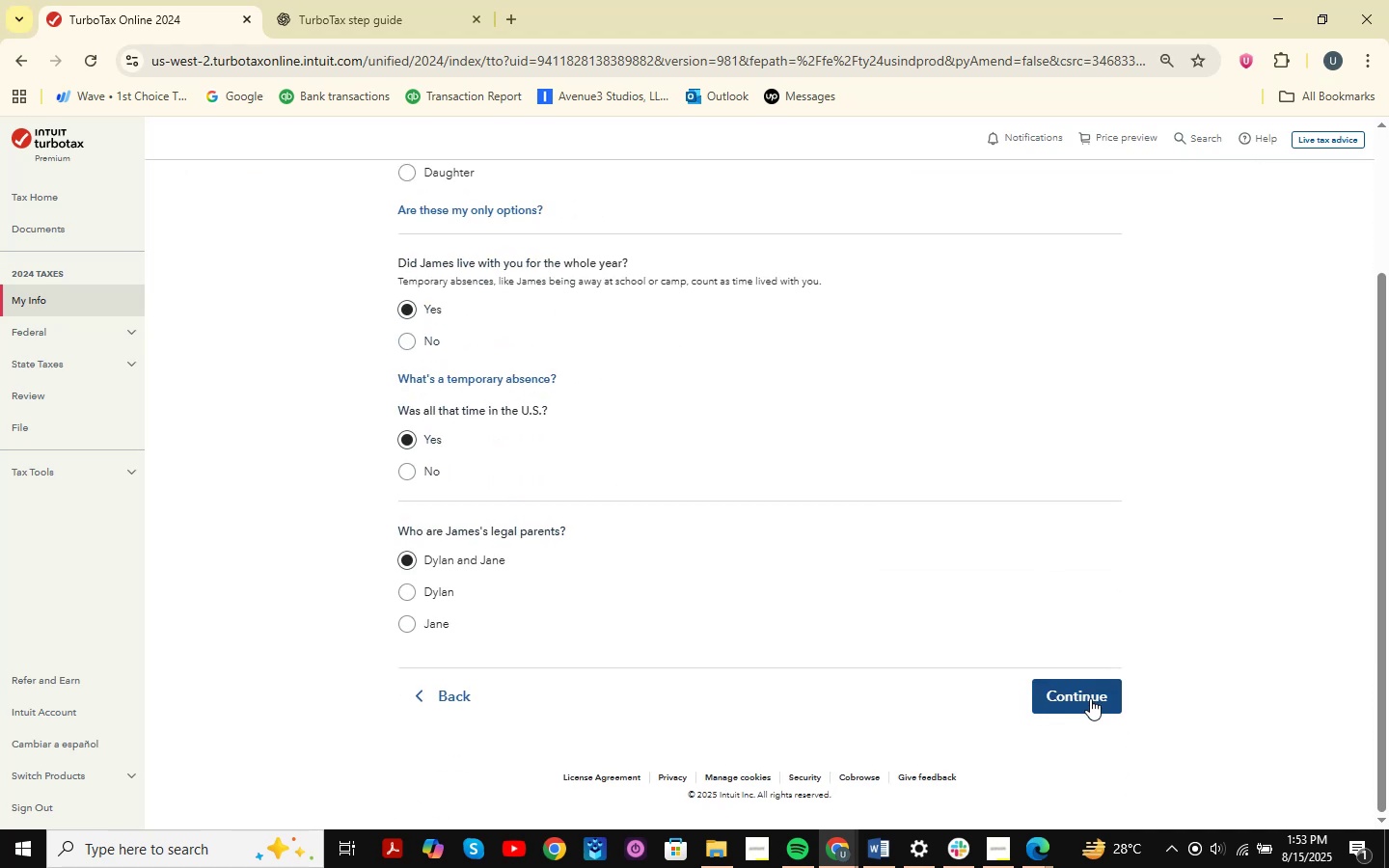 
left_click([1093, 701])
 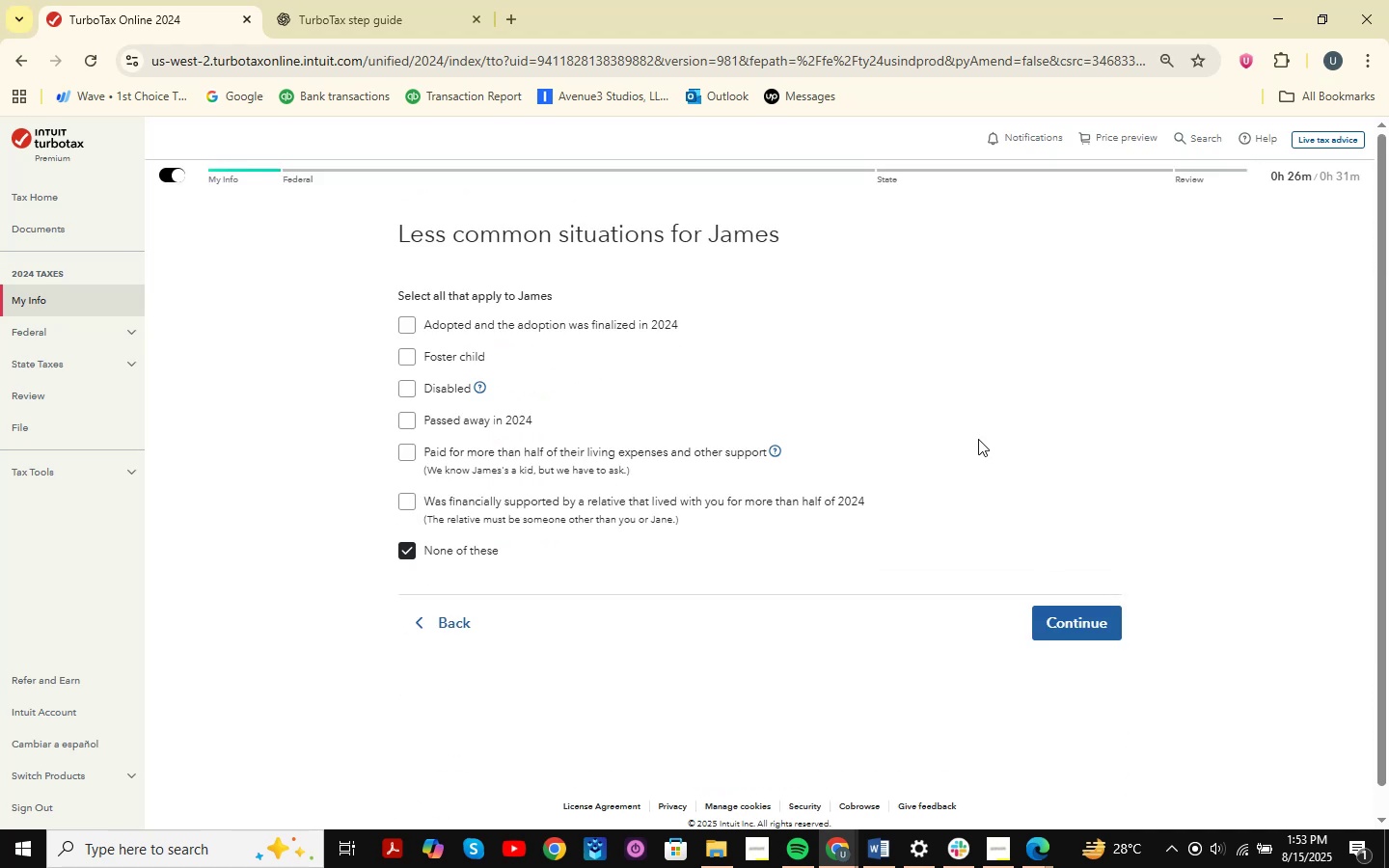 
left_click([1104, 633])
 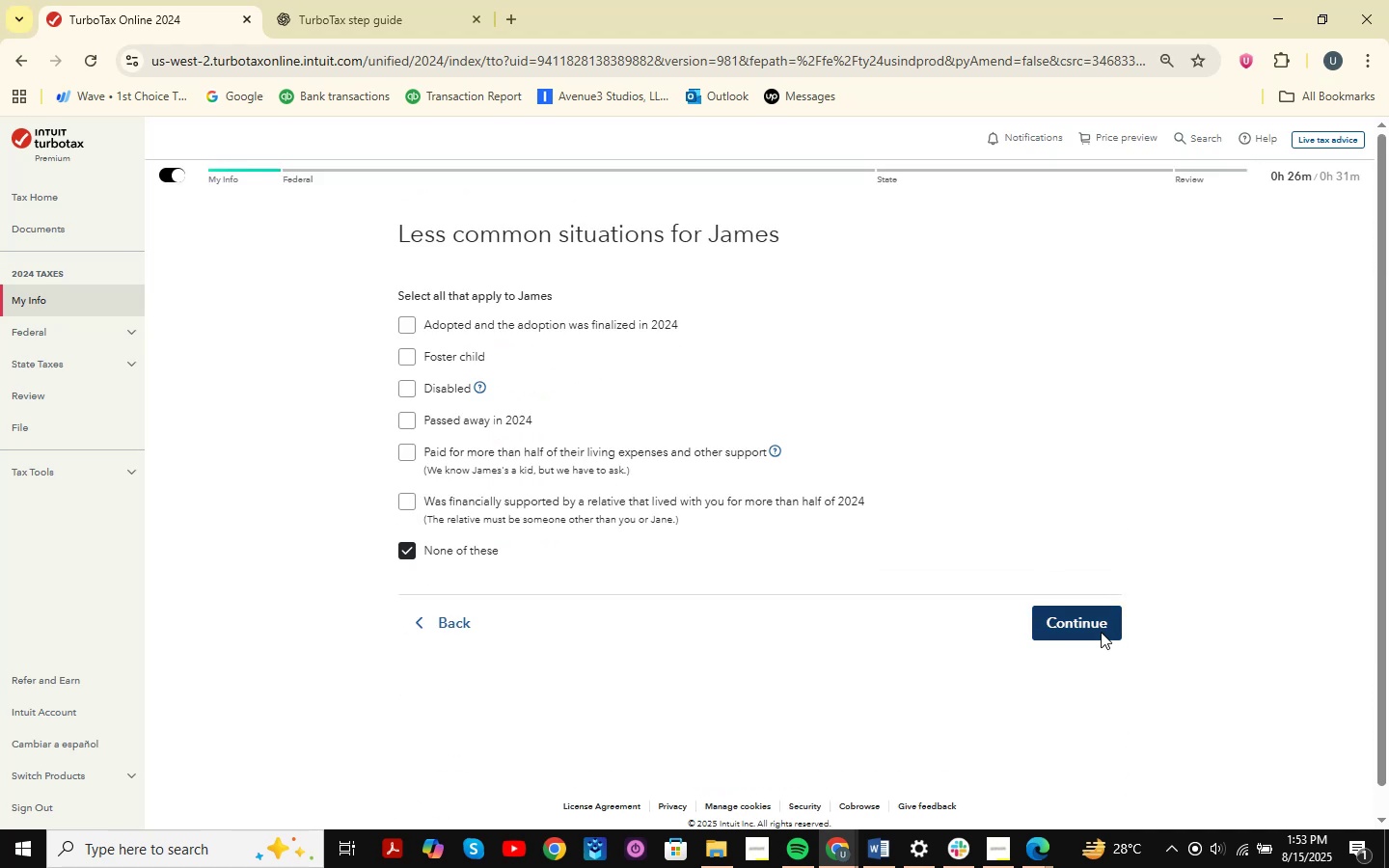 
mouse_move([904, 377])
 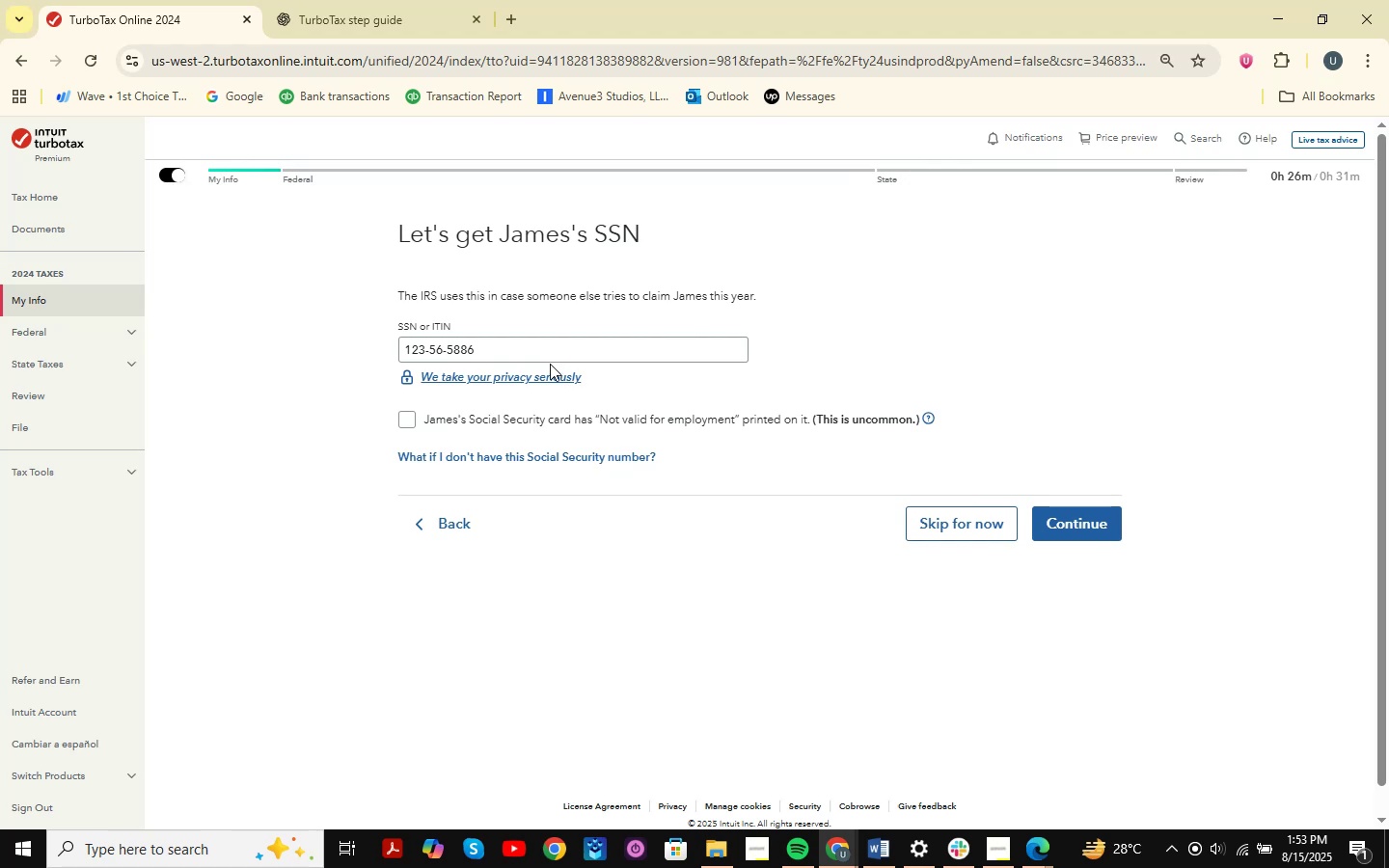 
left_click_drag(start_coordinate=[555, 357], to_coordinate=[327, 333])
 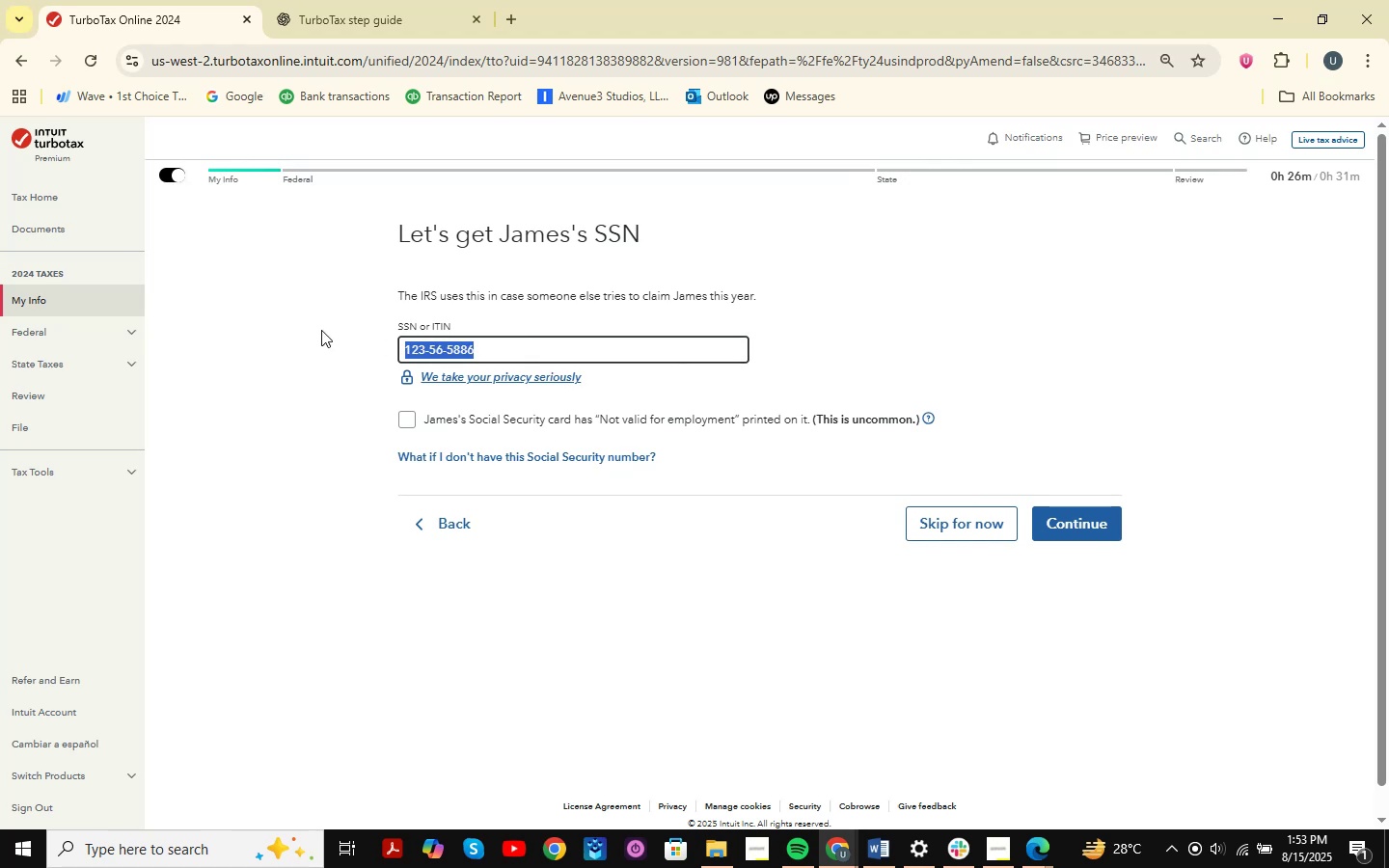 
key(Control+C)
 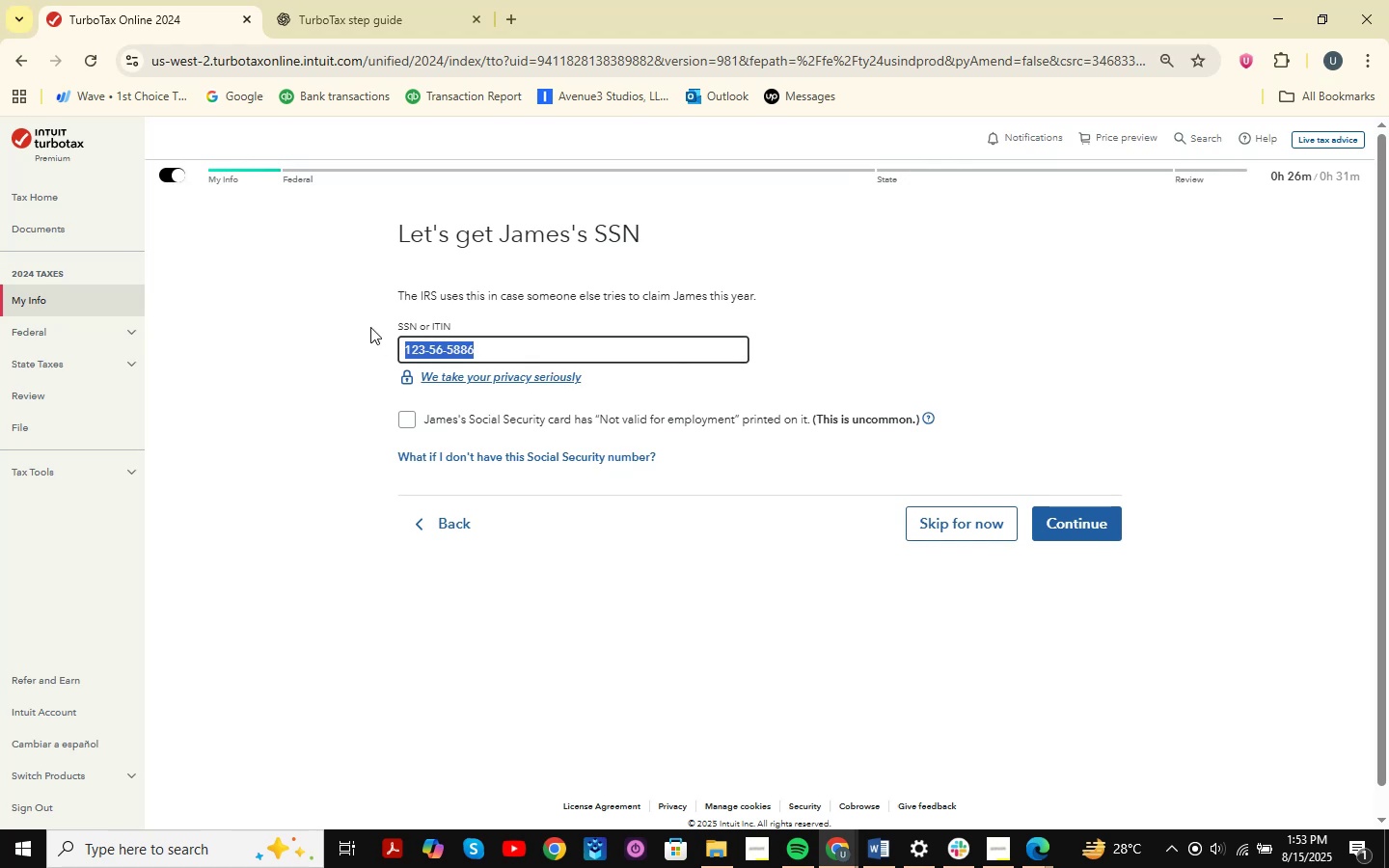 
key(Alt+AltLeft)
 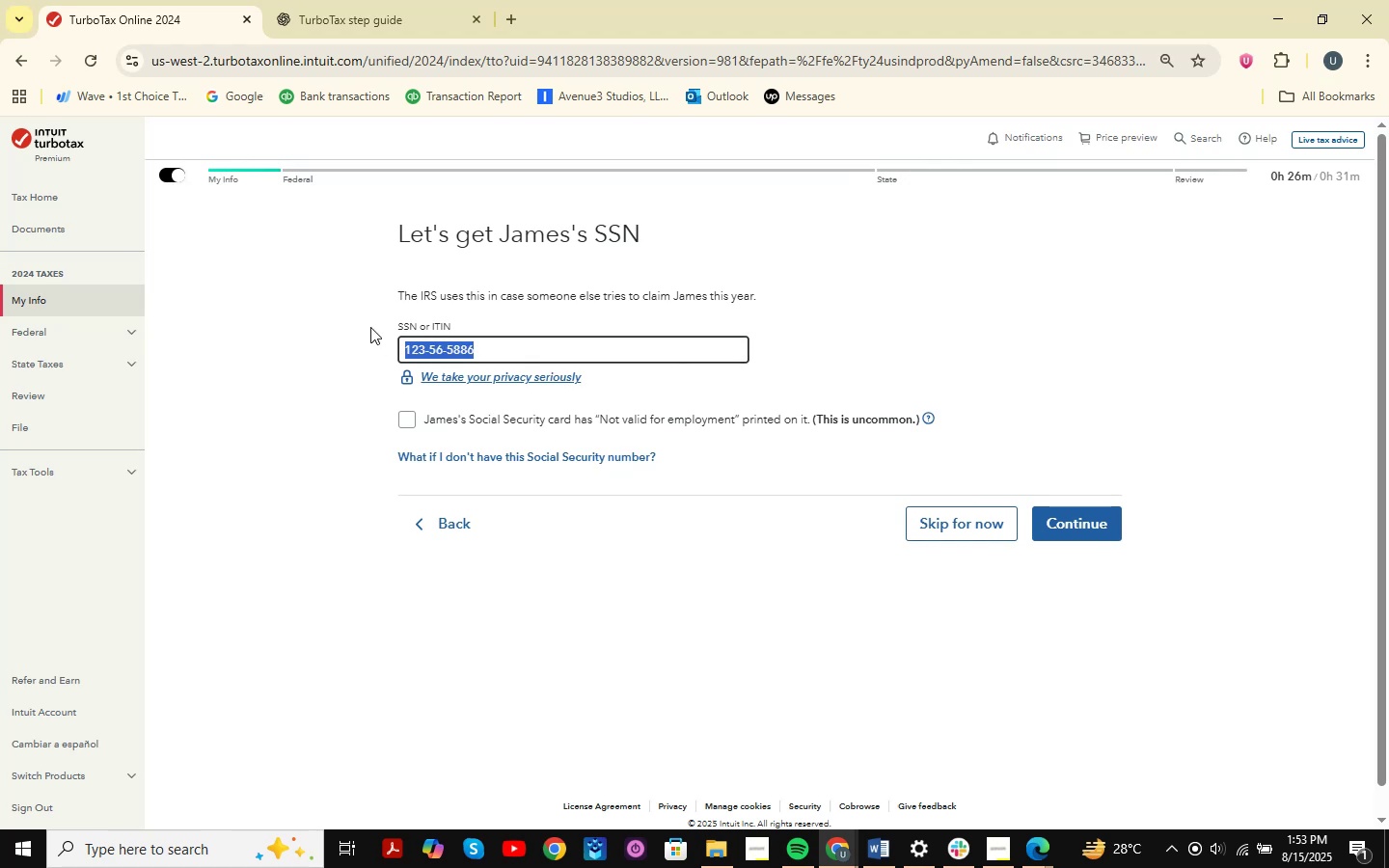 
key(Alt+Tab)
 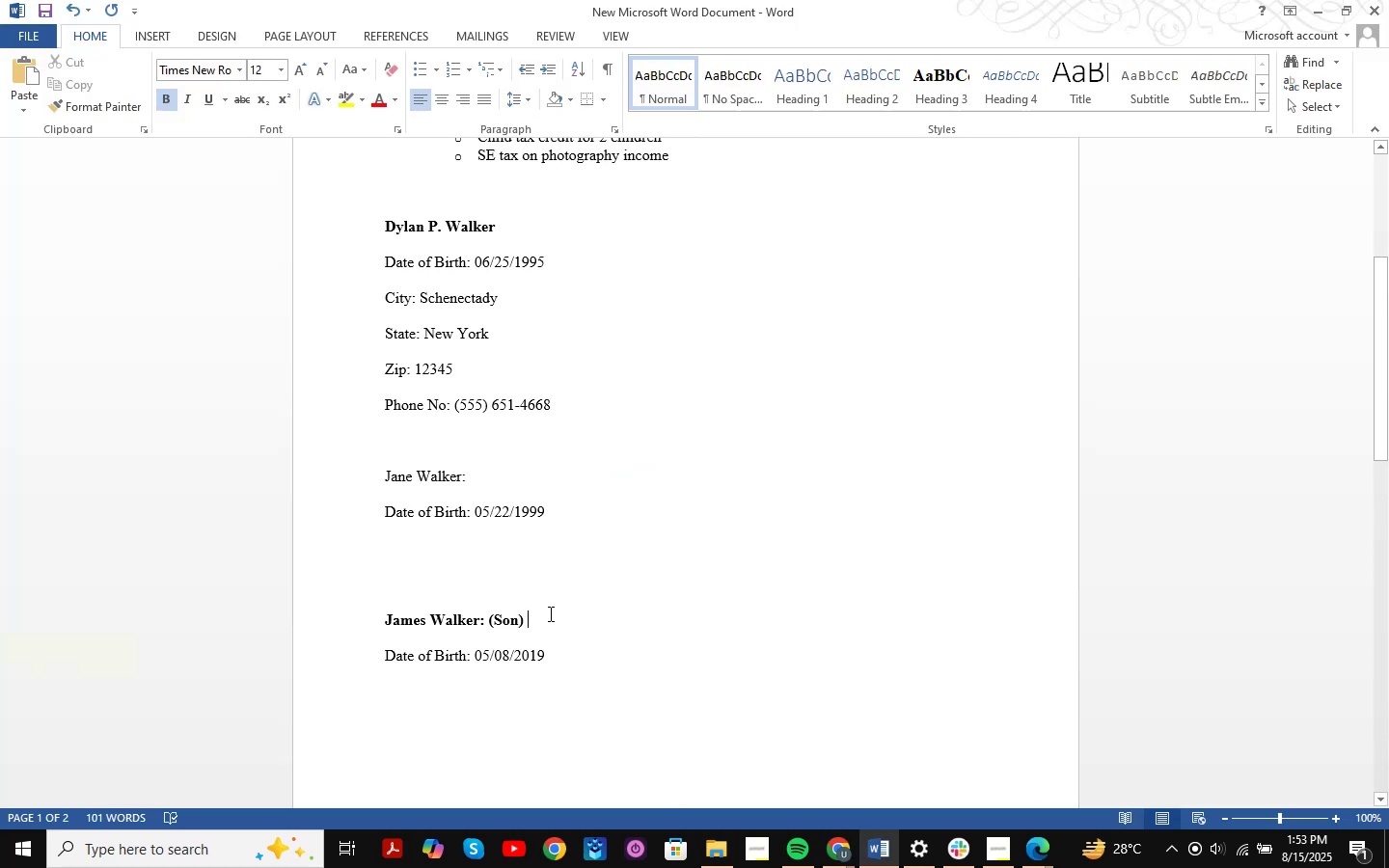 
left_click([587, 654])
 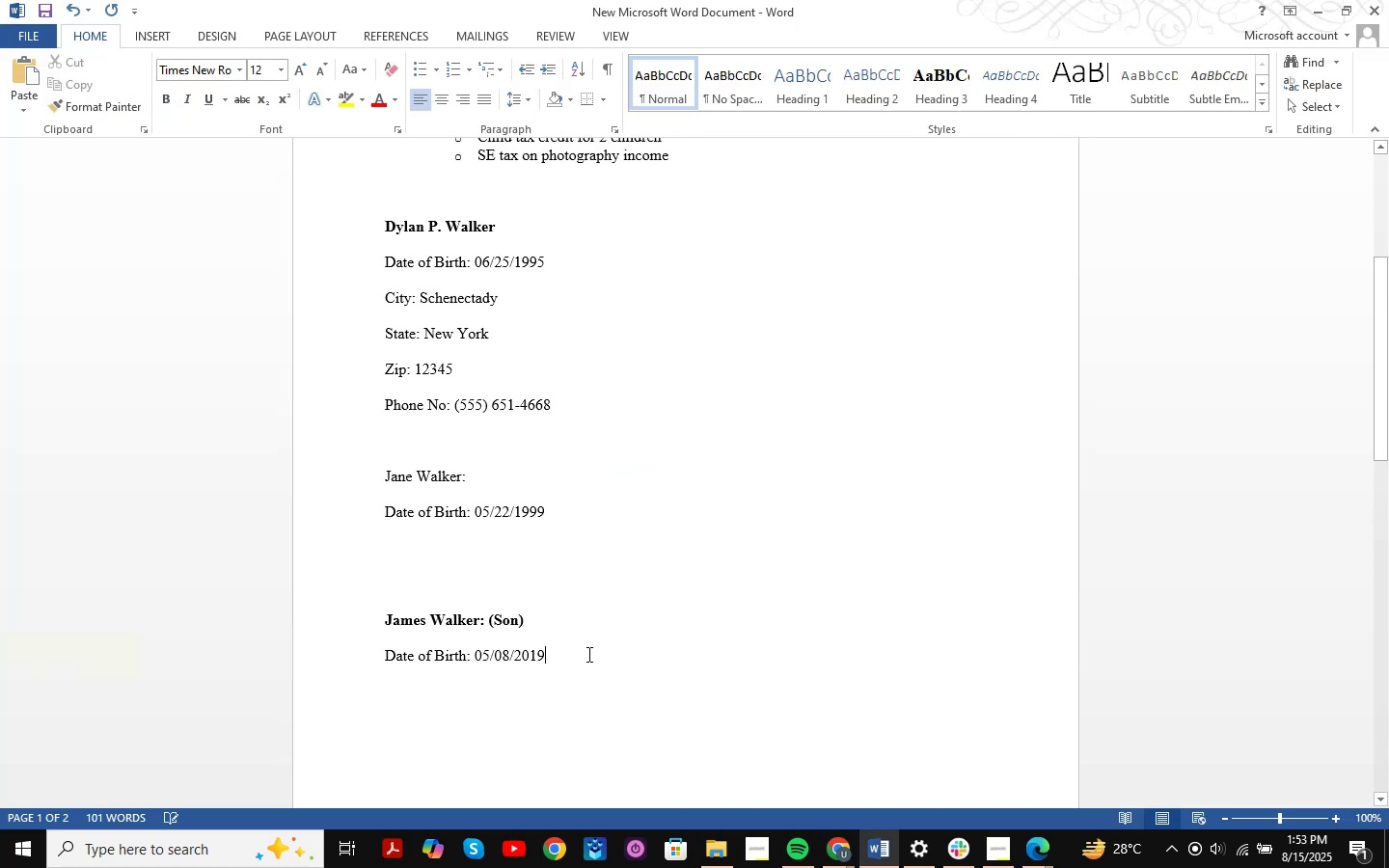 
key(NumpadEnter)
type(snn)
key(Backspace)
key(Backspace)
type(sn: )
 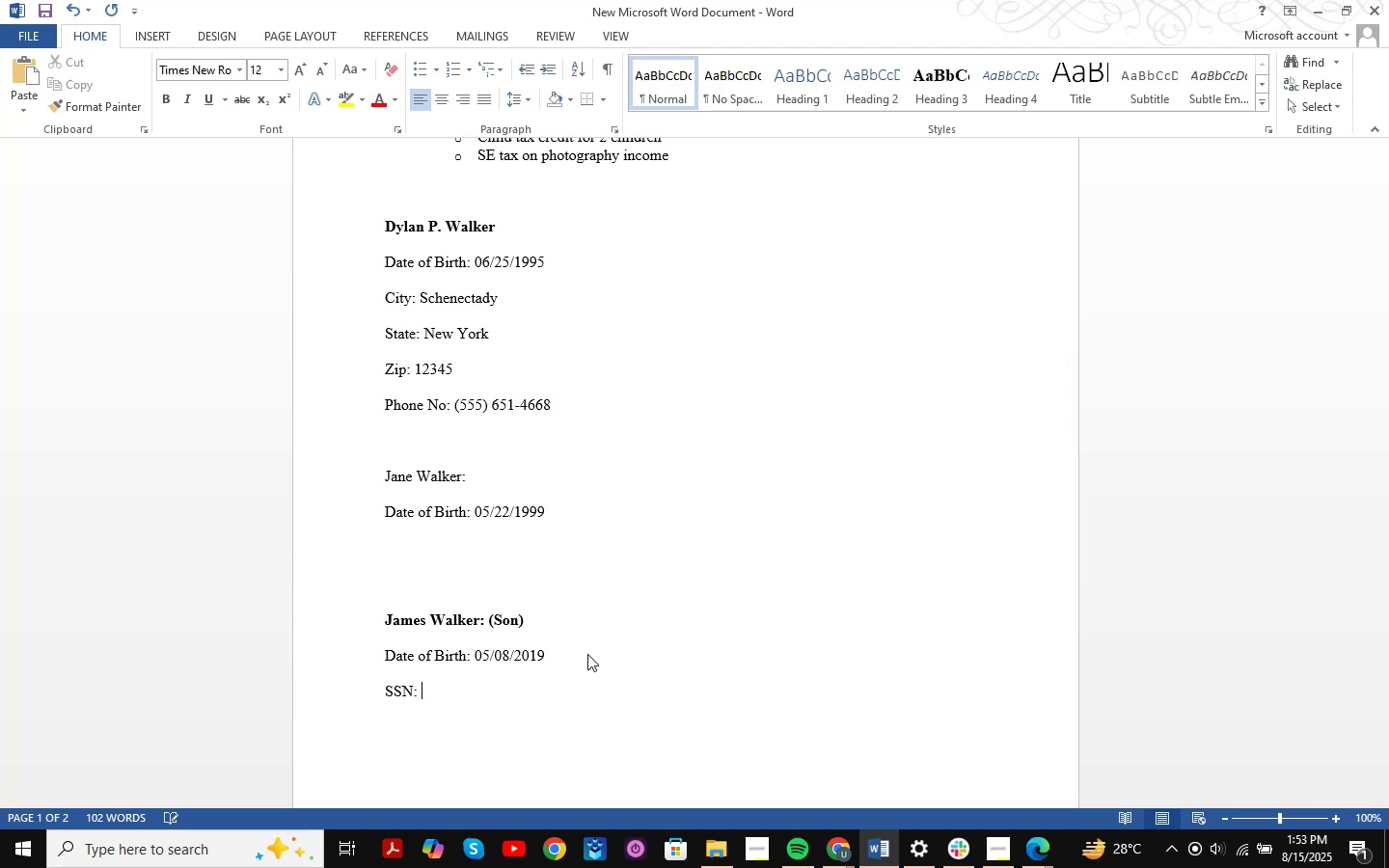 
key(Alt+AltLeft)
 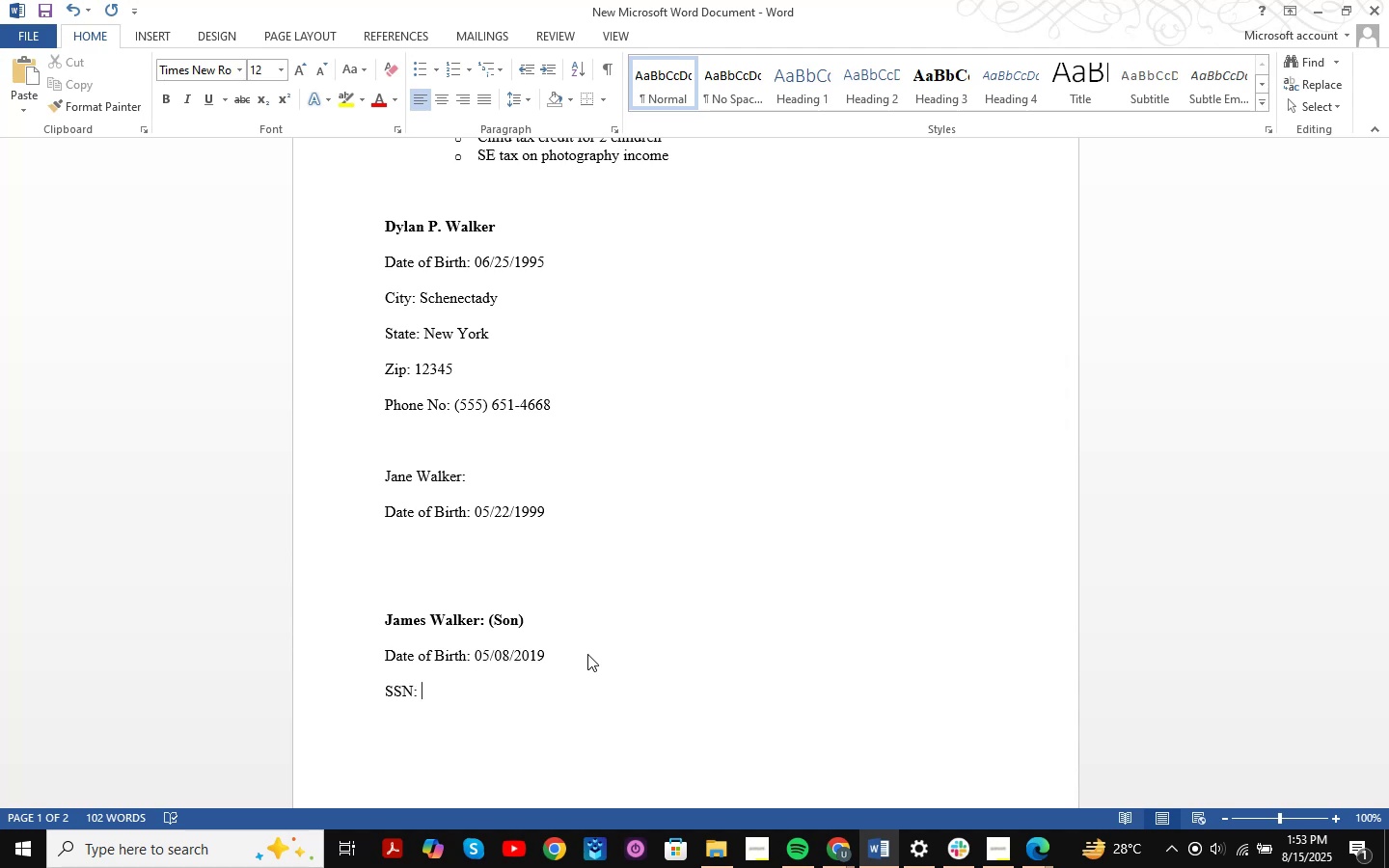 
key(Alt+Tab)
 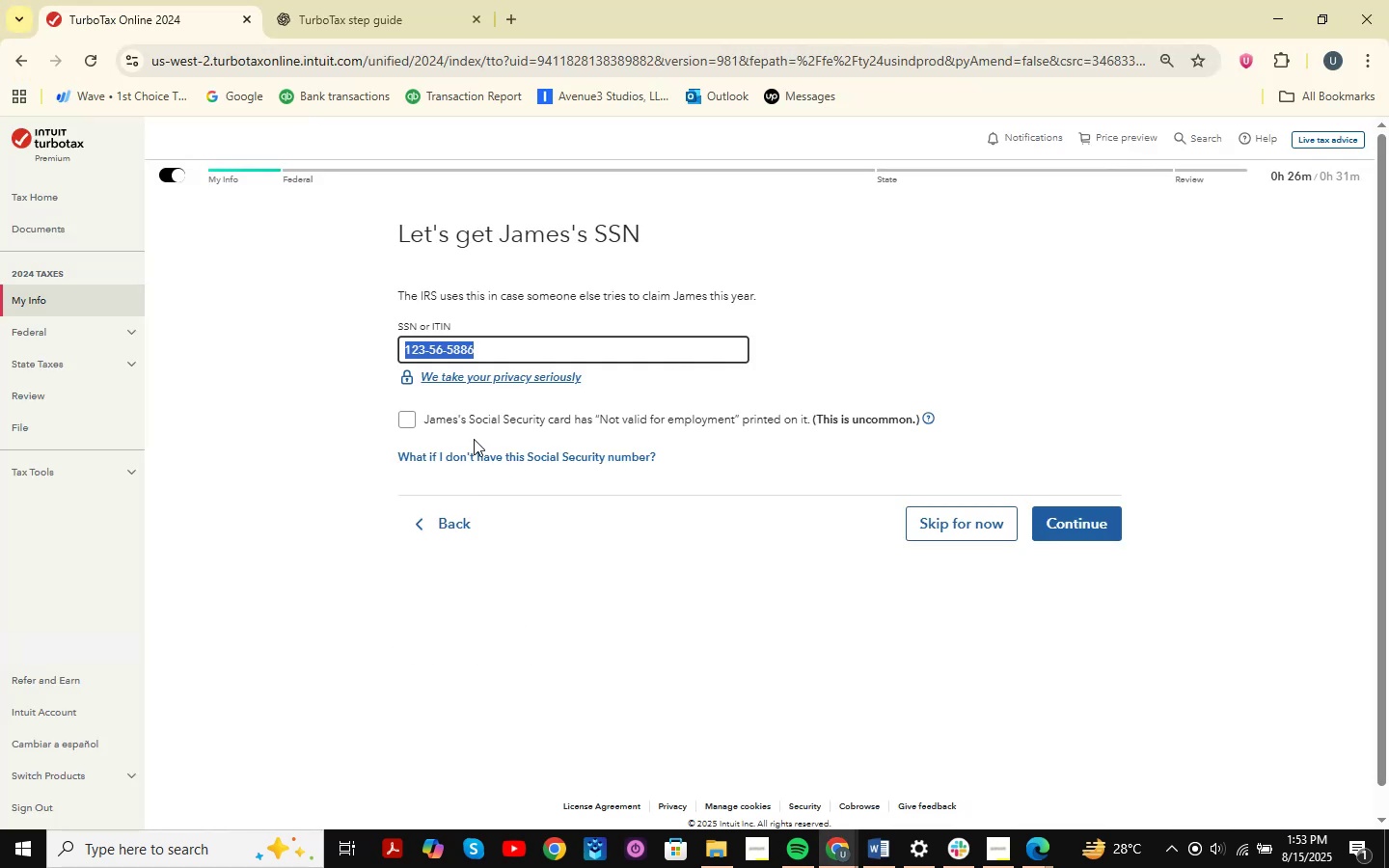 
key(Control+C)
 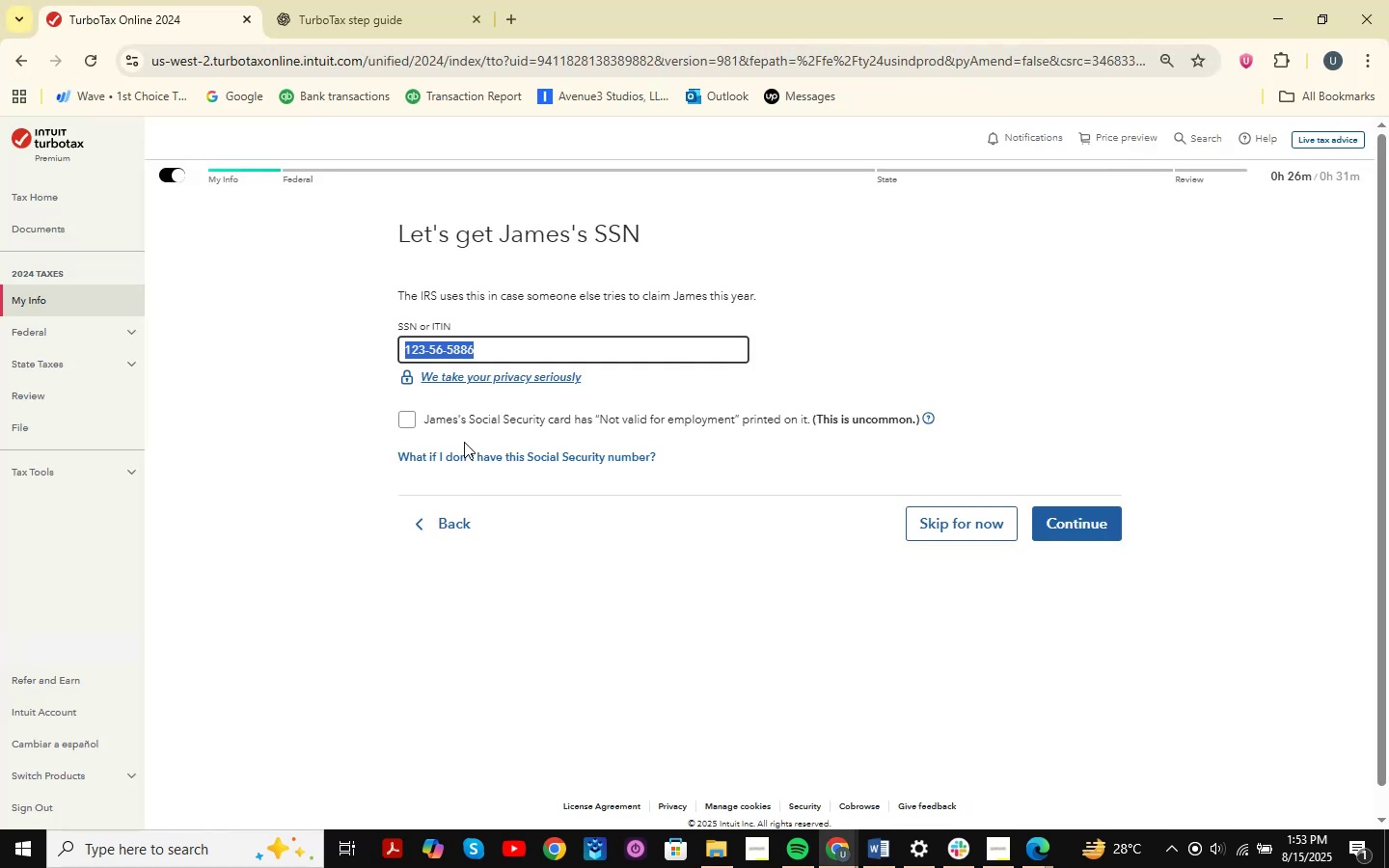 
key(Alt+AltLeft)
 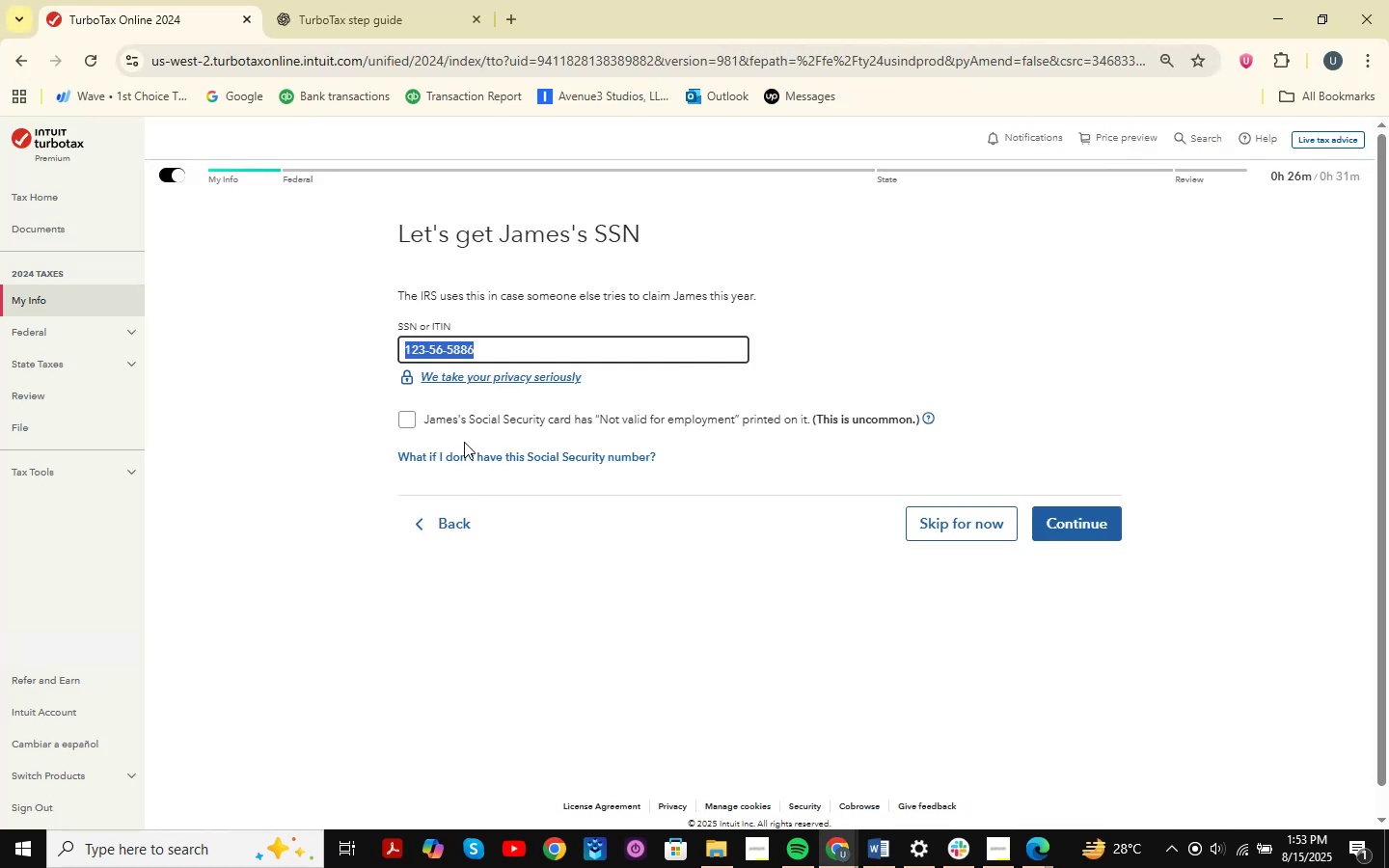 
key(Alt+Tab)
 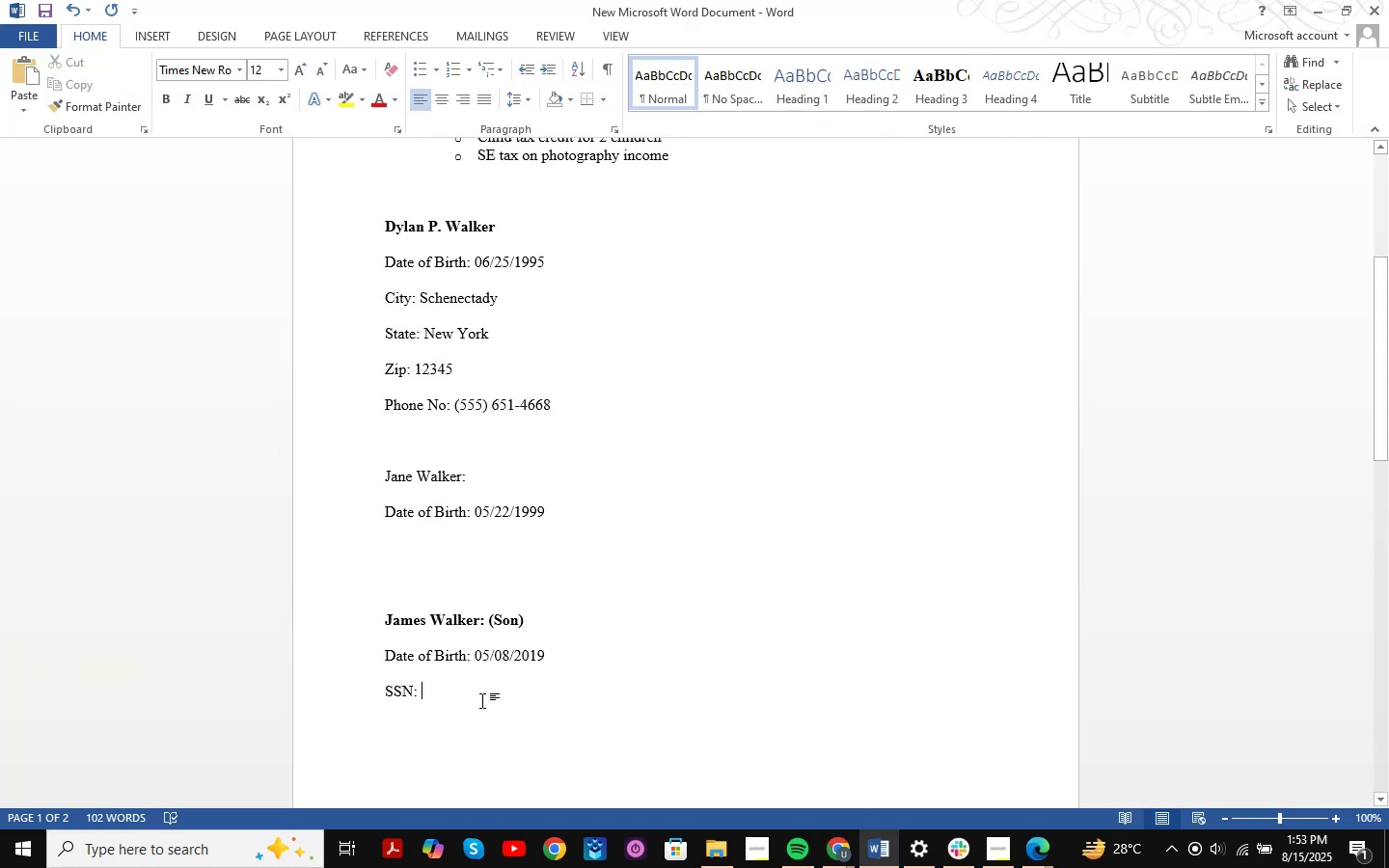 
key(Control+ControlLeft)
 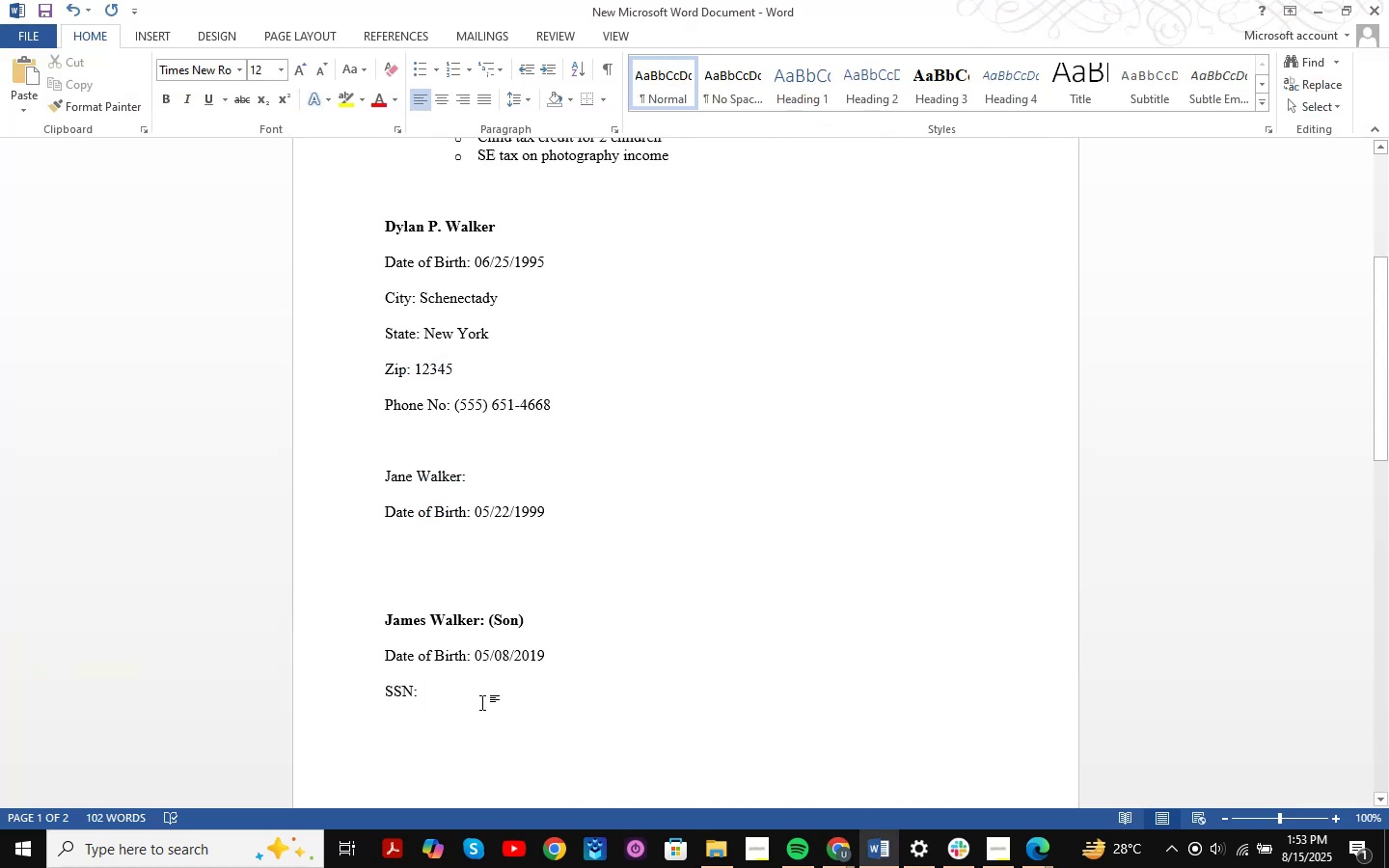 
key(Control+V)
 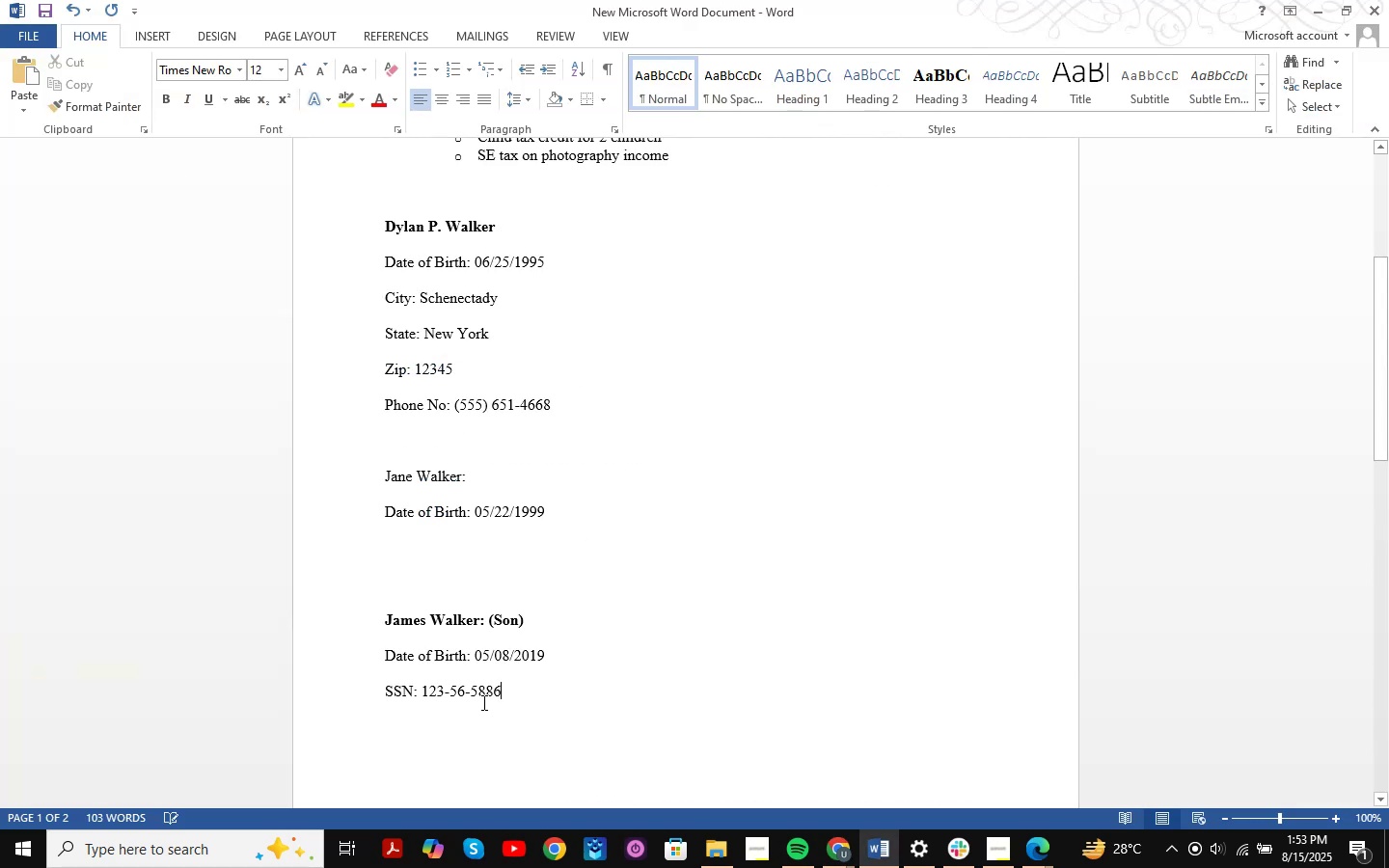 
key(Alt+AltLeft)
 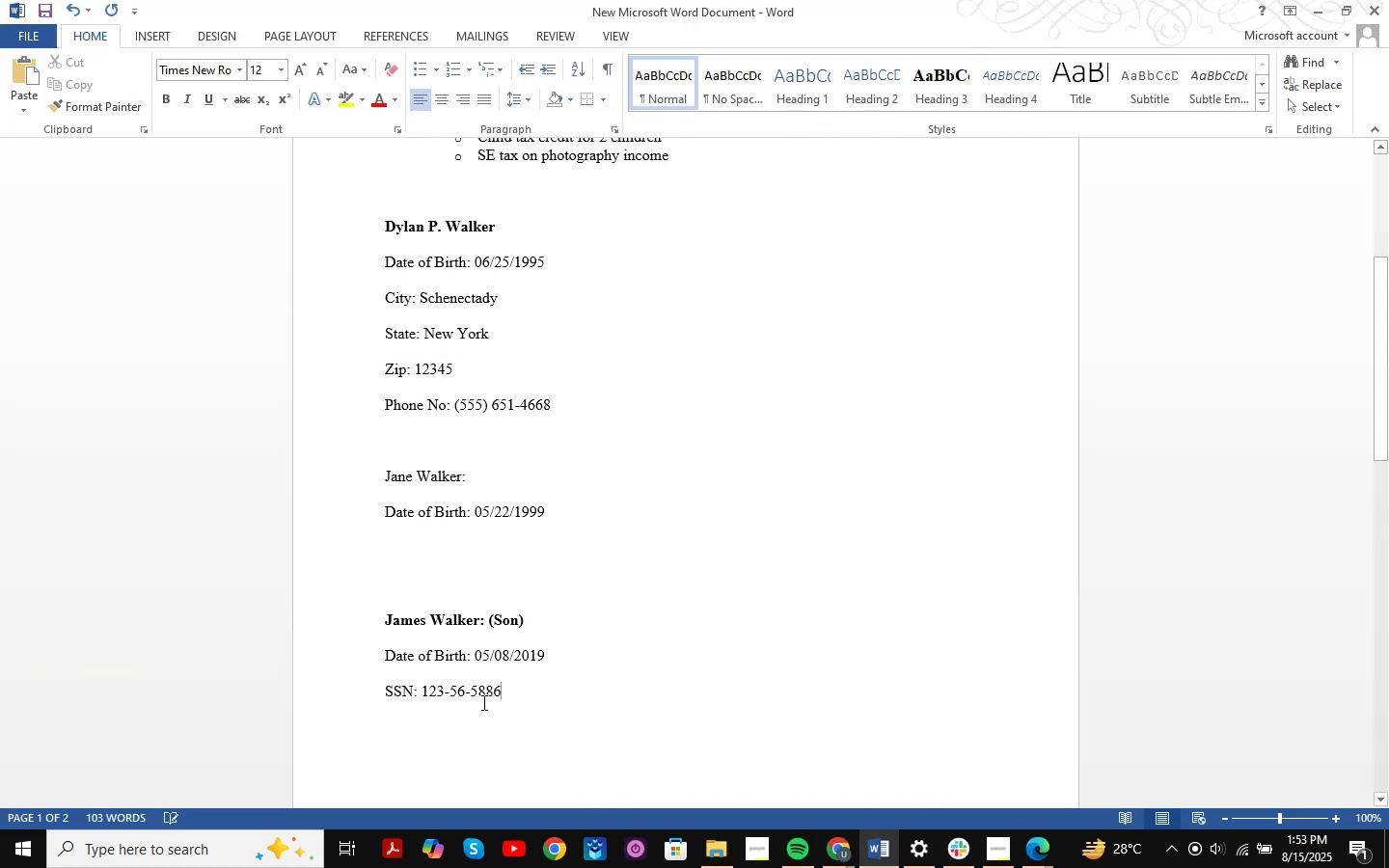 
key(Alt+Tab)
 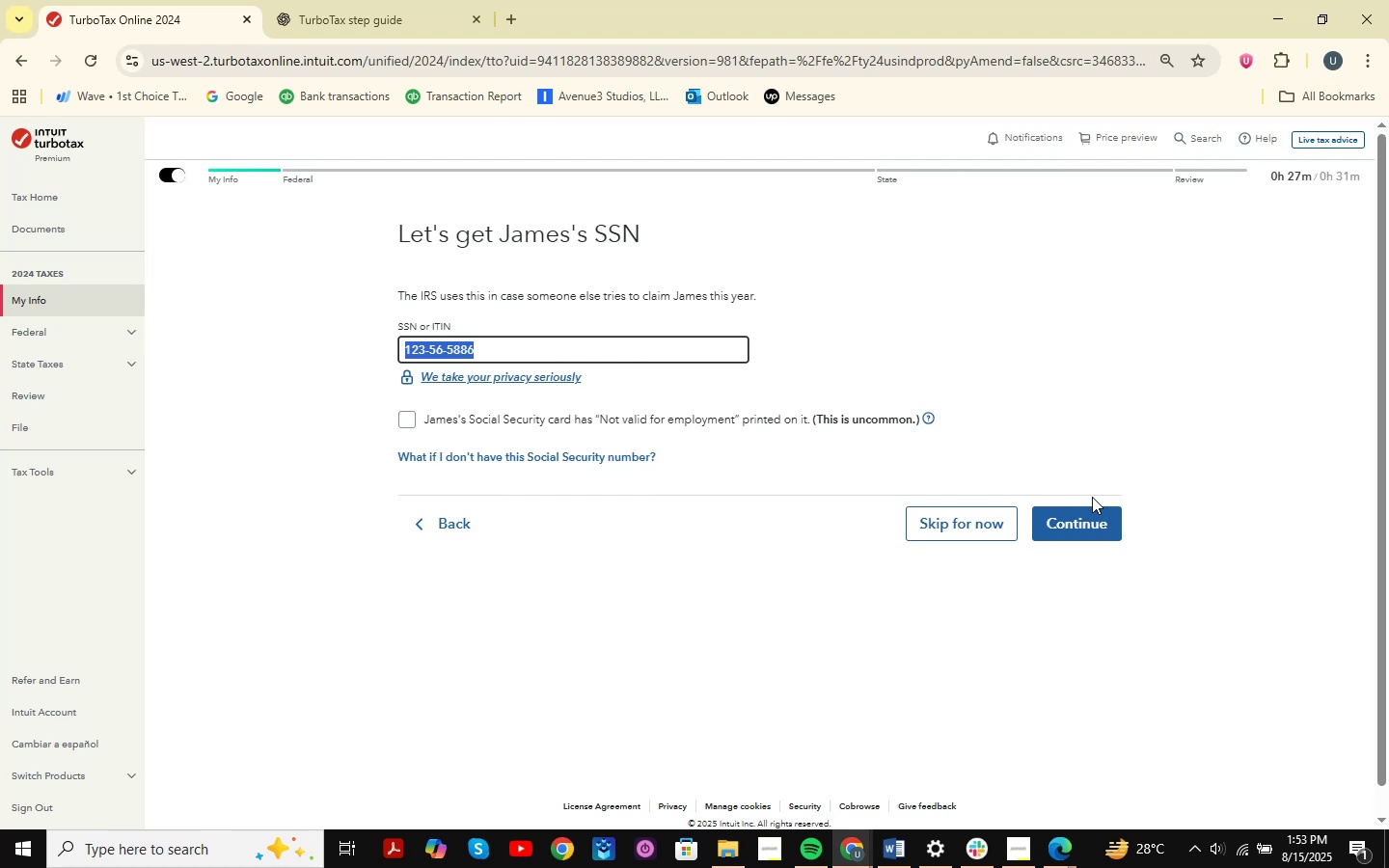 
wait(30.78)
 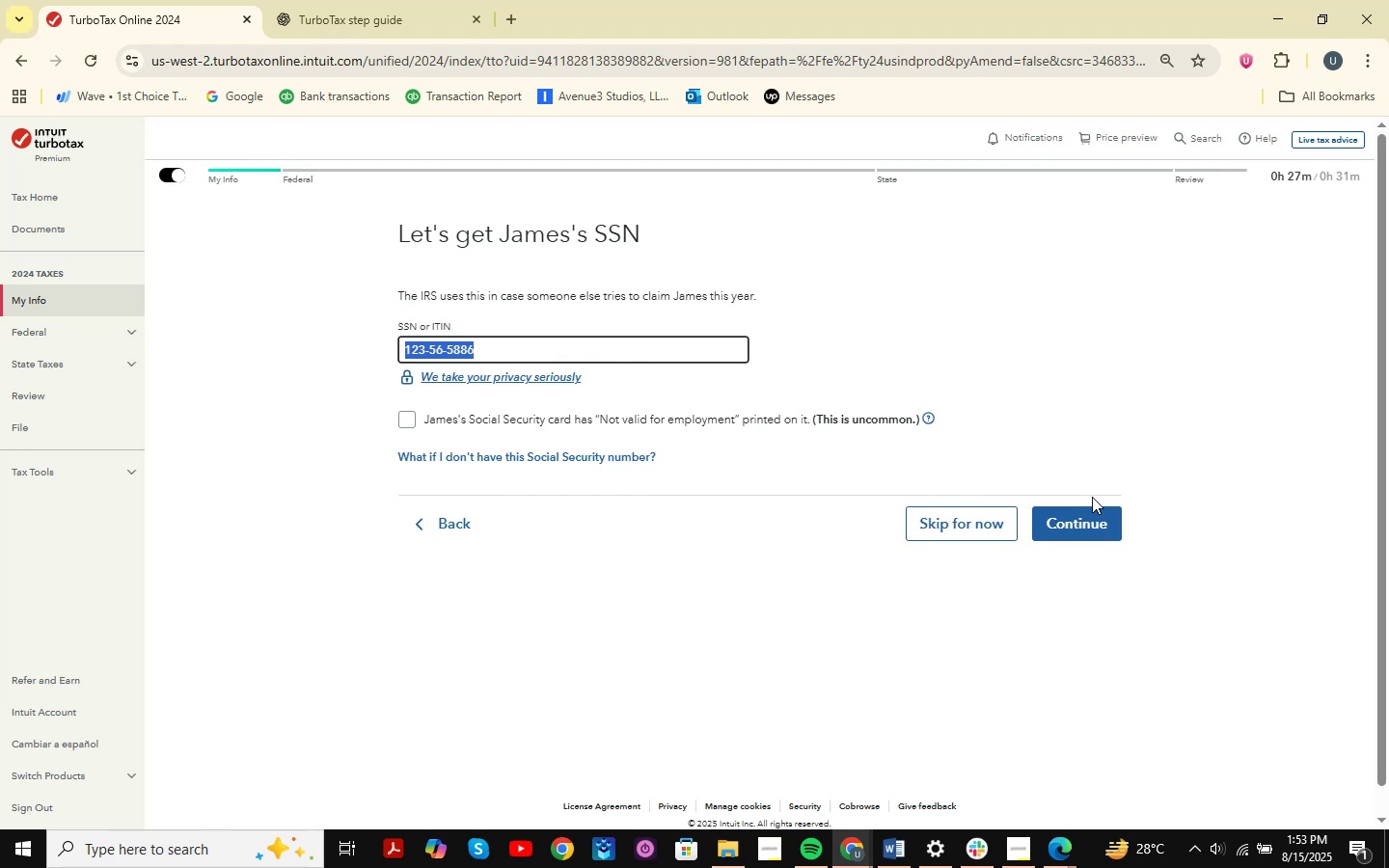 
left_click([1087, 526])
 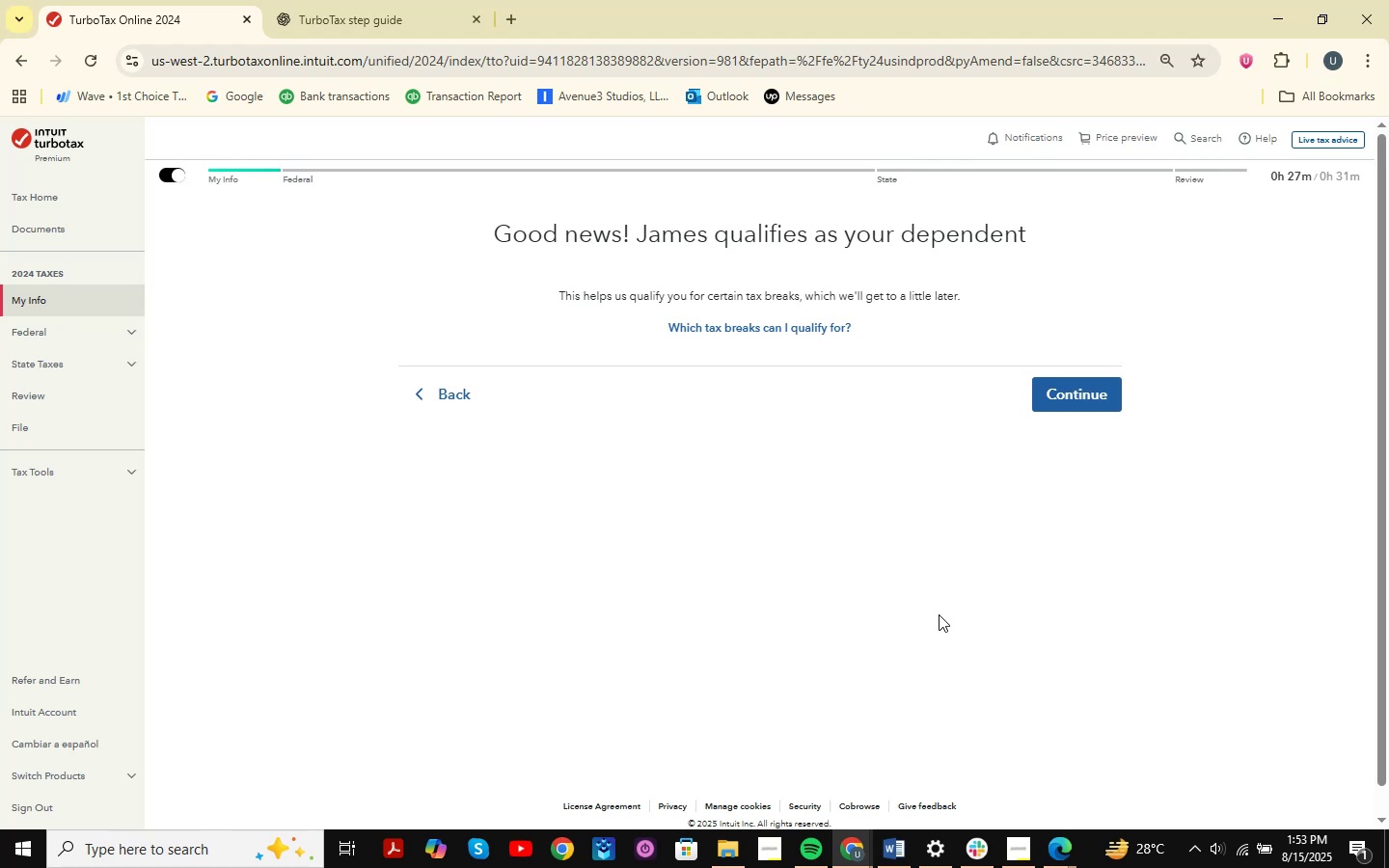 
left_click([1072, 385])
 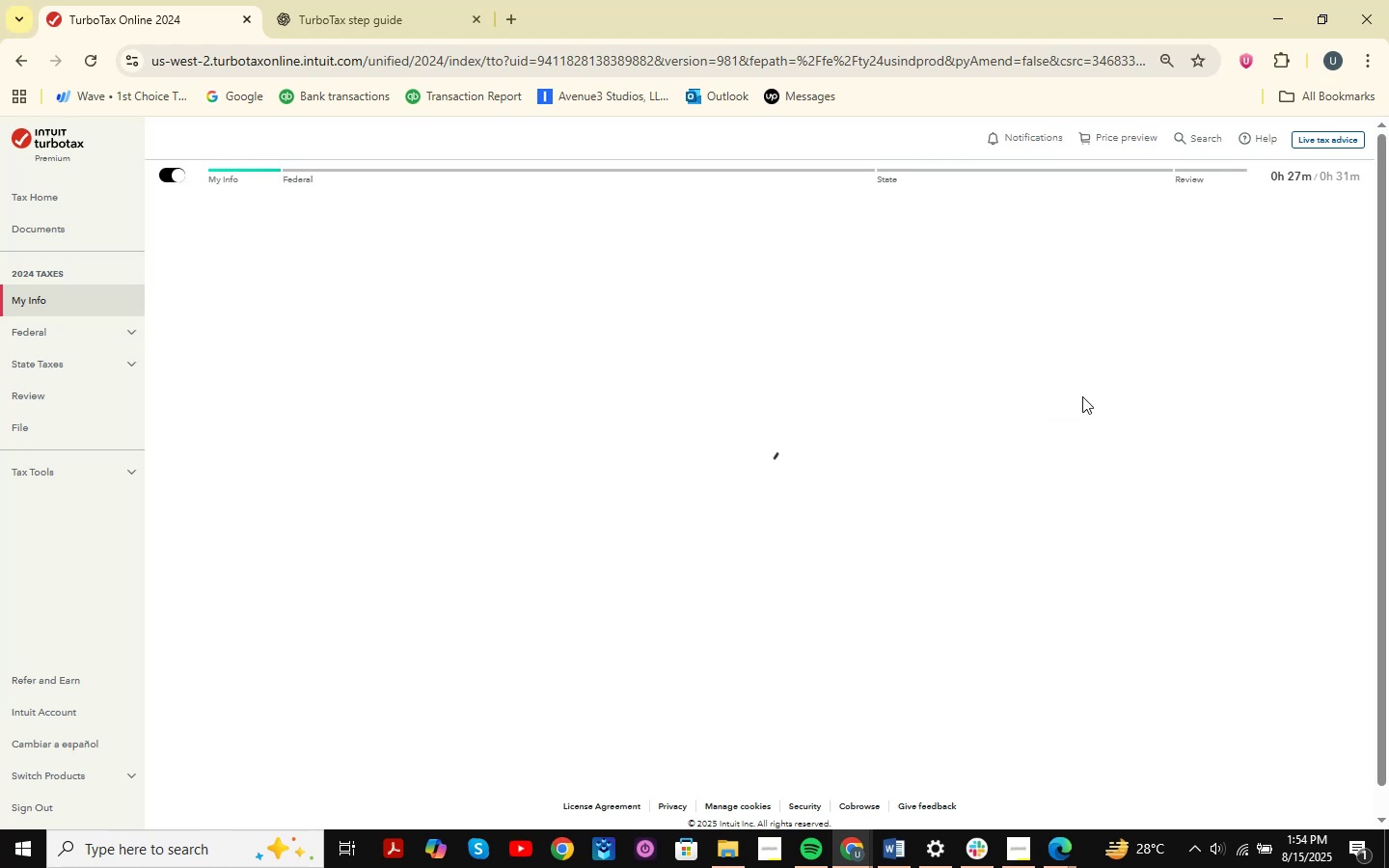 
mouse_move([1117, 608])
 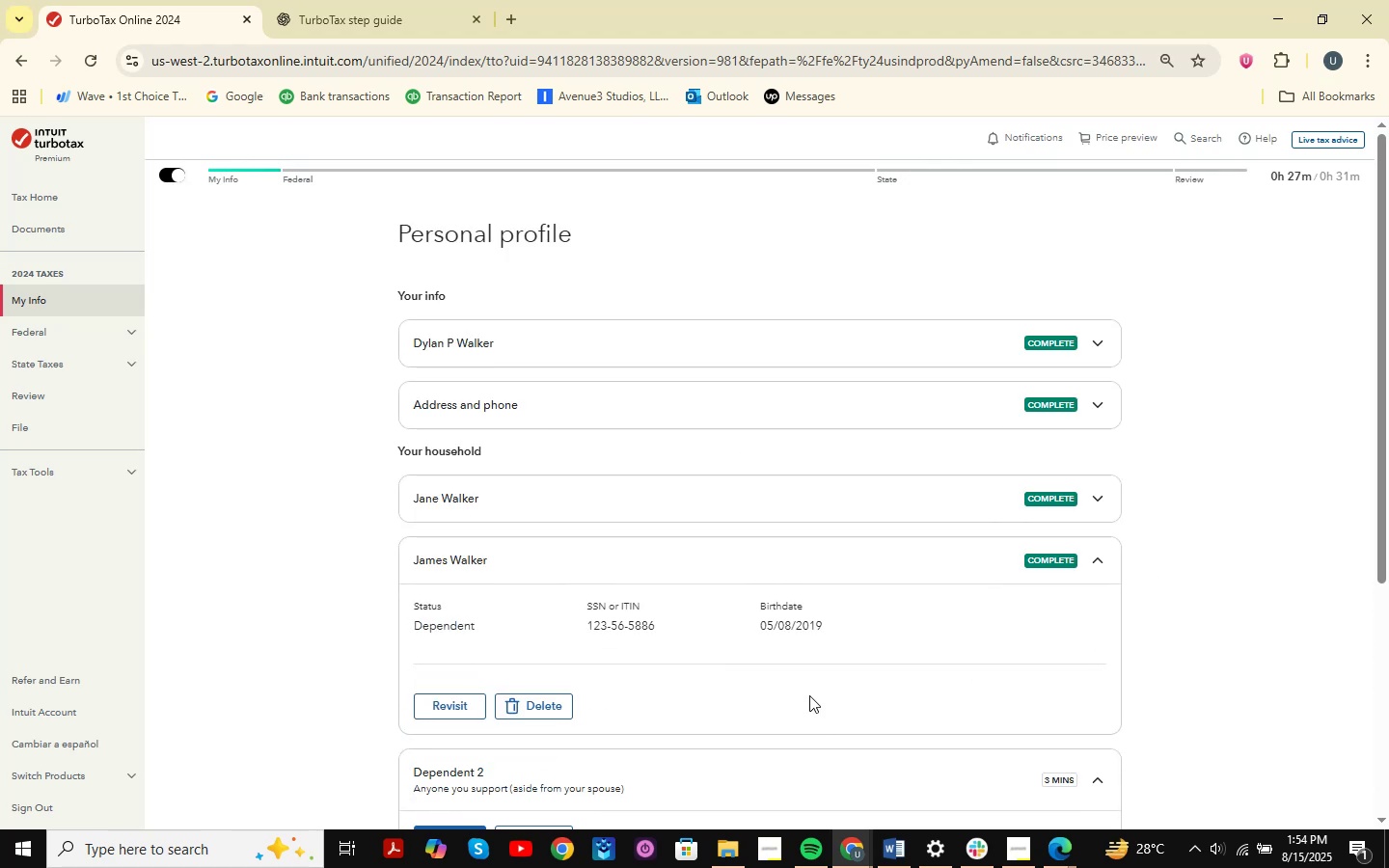 
scroll: coordinate [821, 630], scroll_direction: down, amount: 4.0
 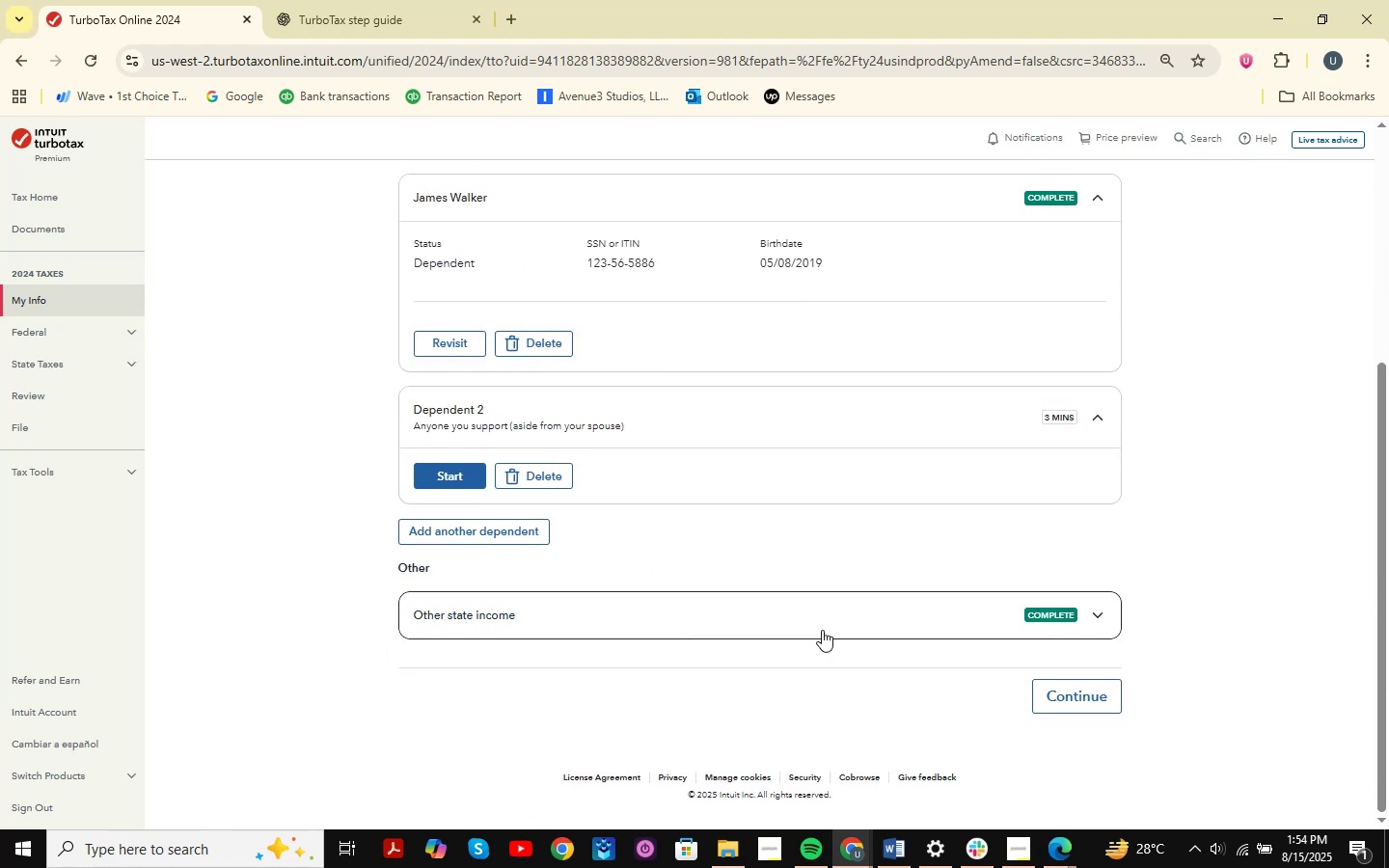 
scroll: coordinate [822, 630], scroll_direction: up, amount: 2.0
 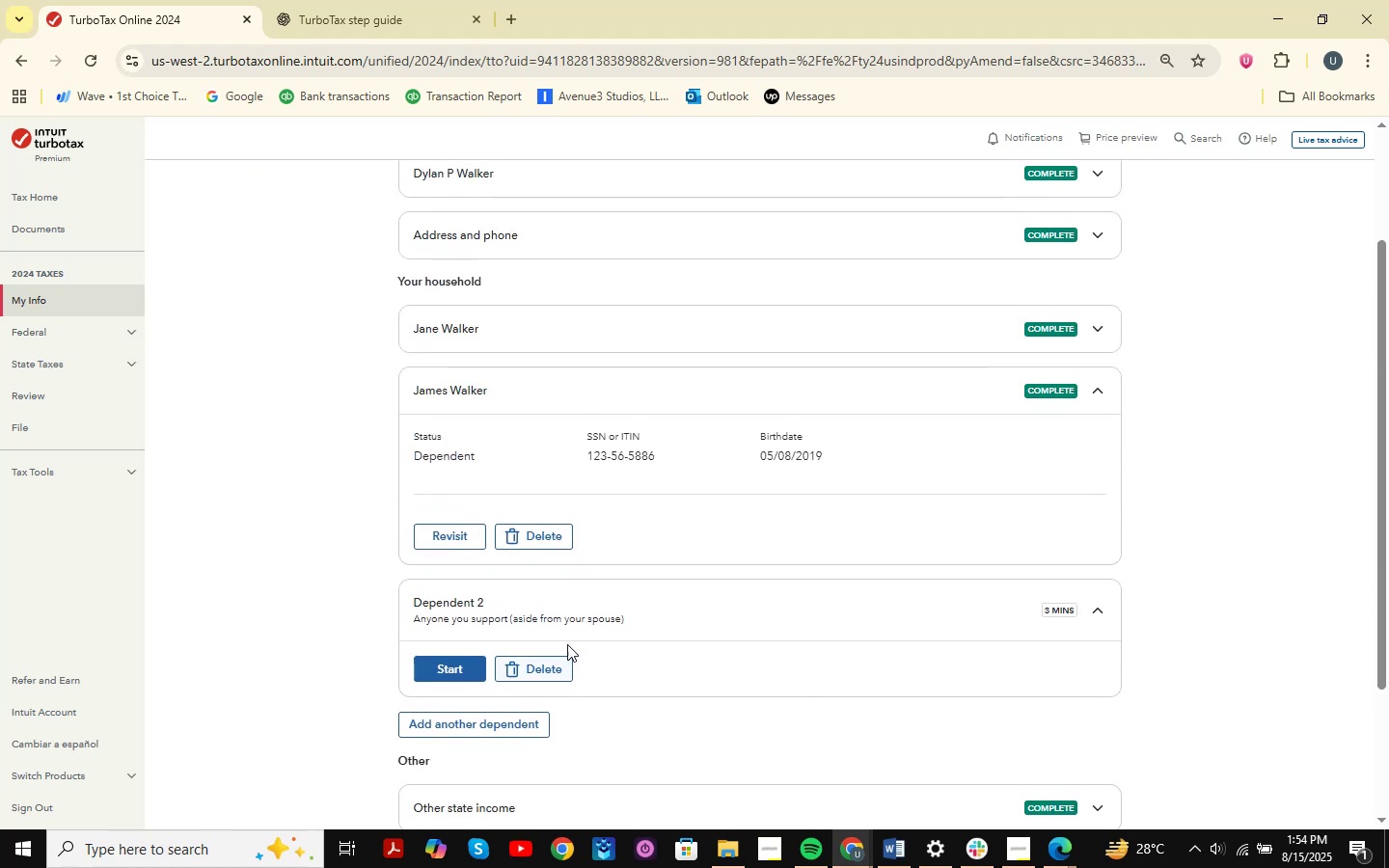 
left_click([451, 672])
 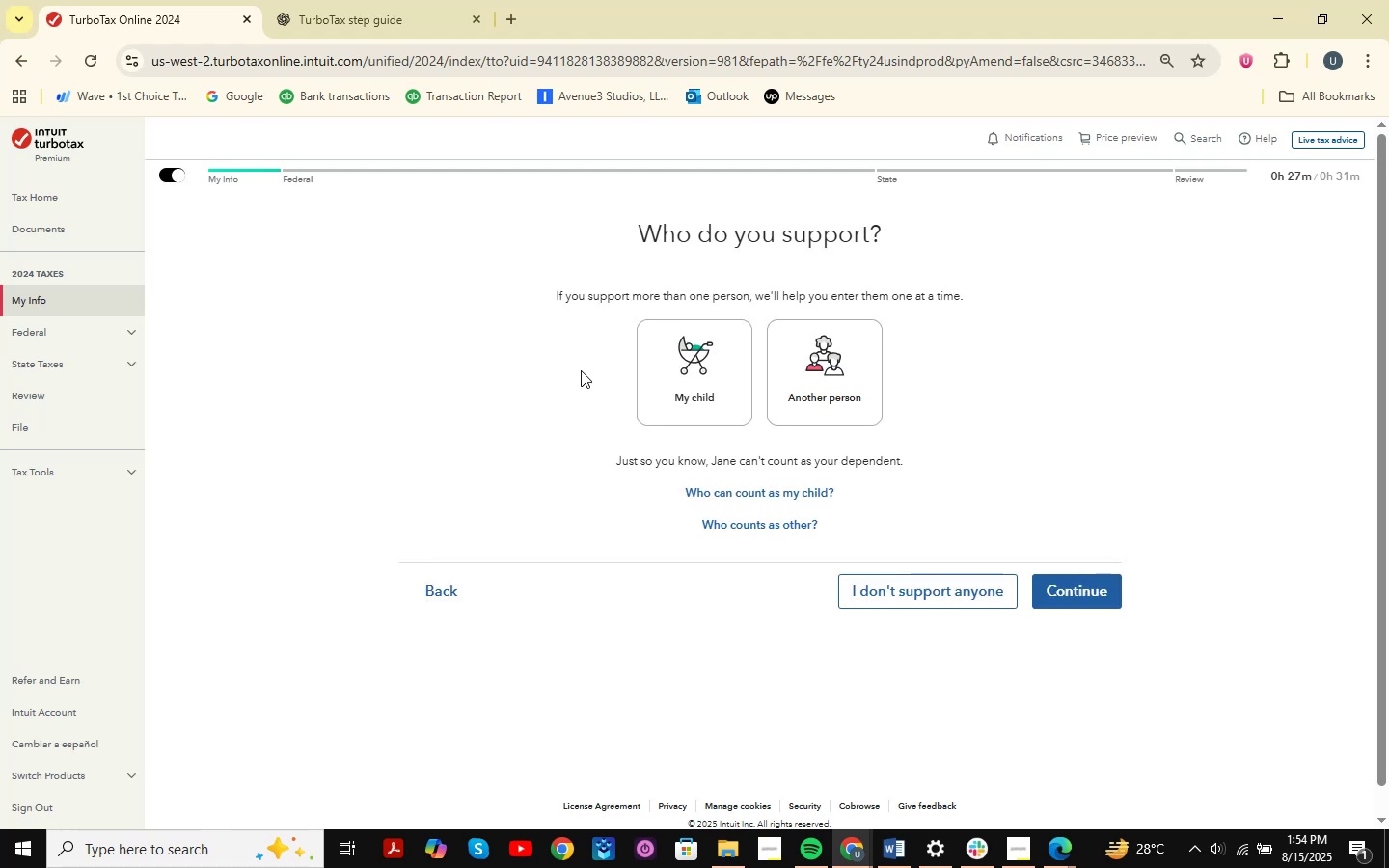 
left_click([710, 355])
 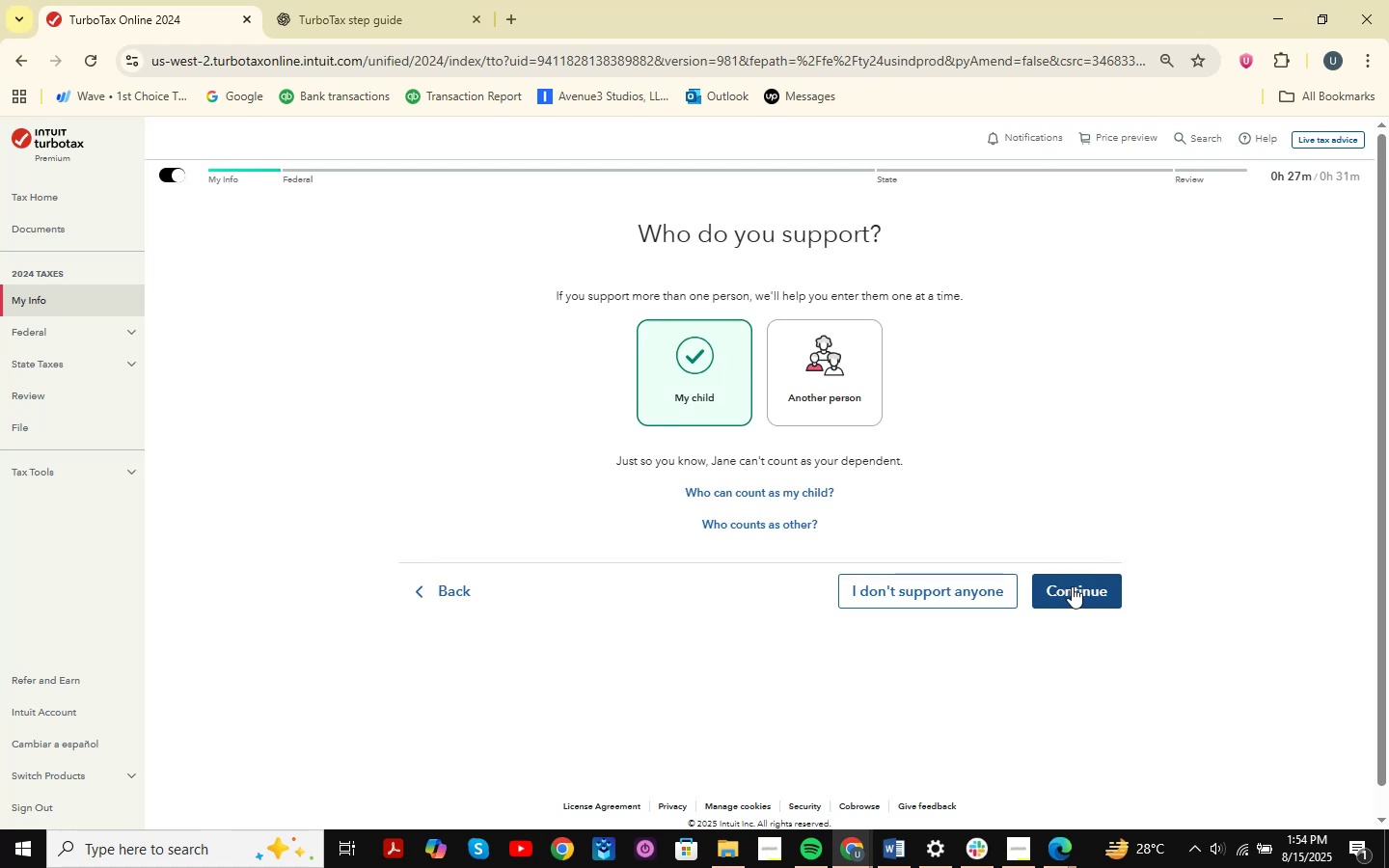 
left_click([1099, 590])
 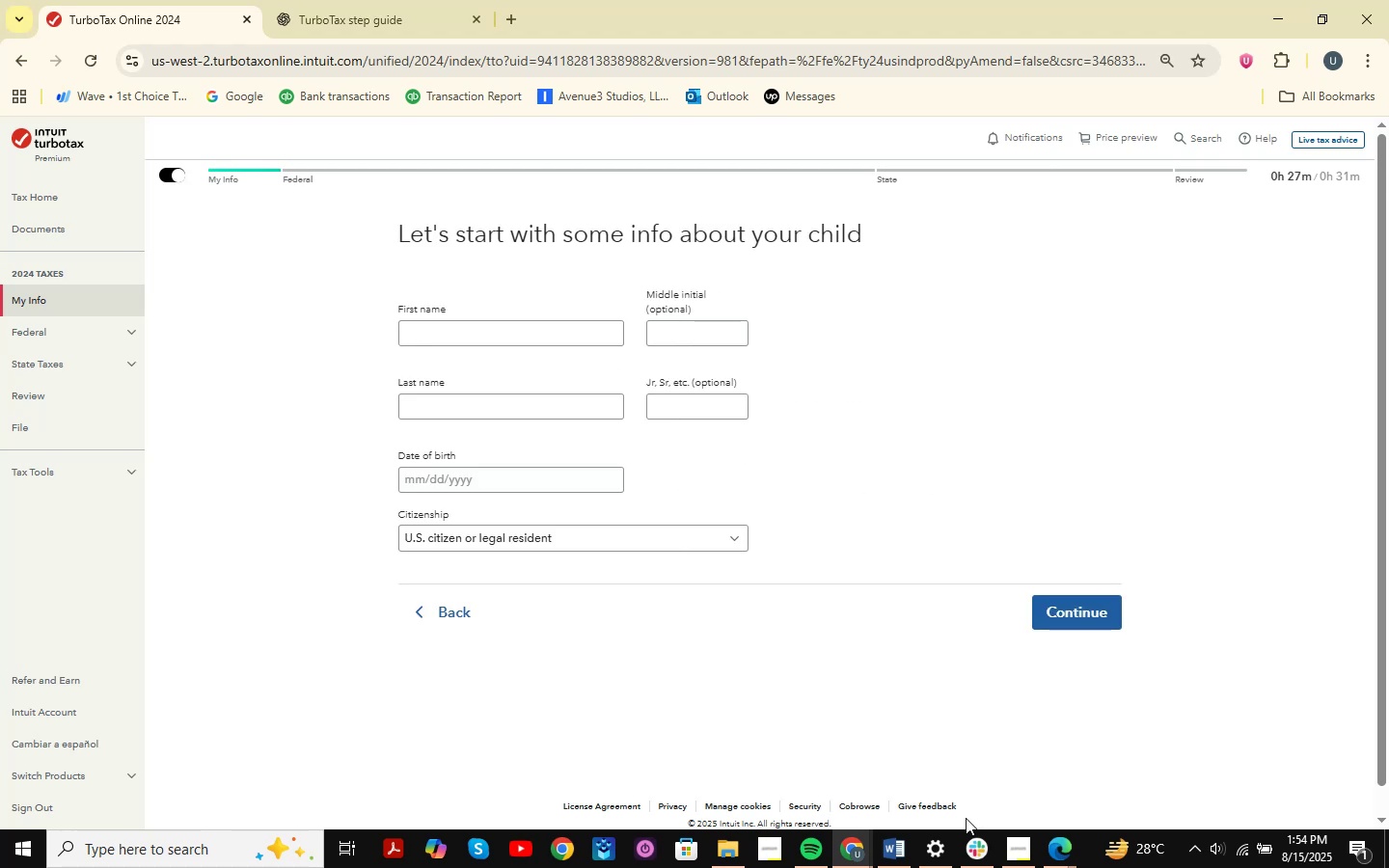 
left_click([1059, 855])
 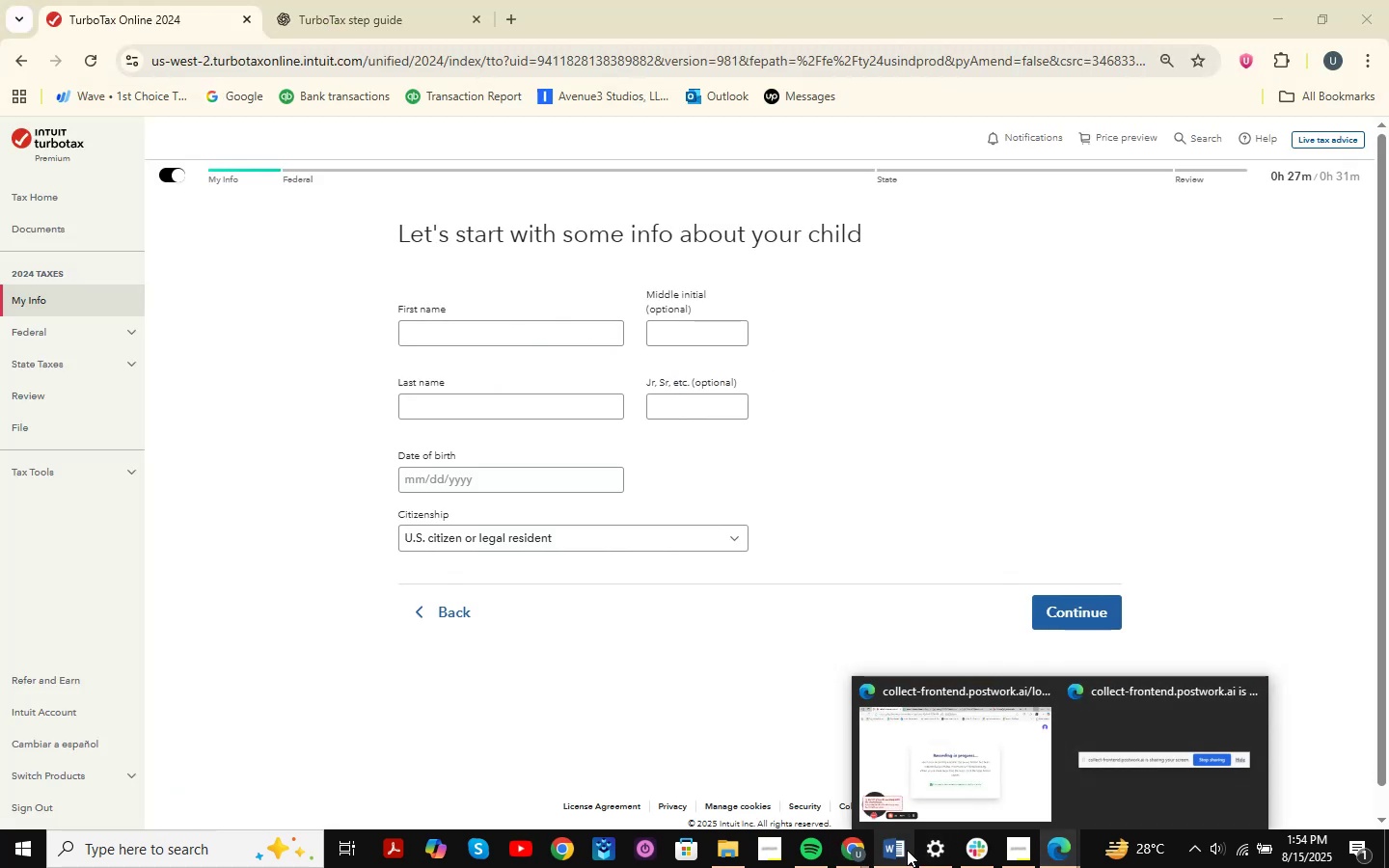 
mouse_move([943, 696])
 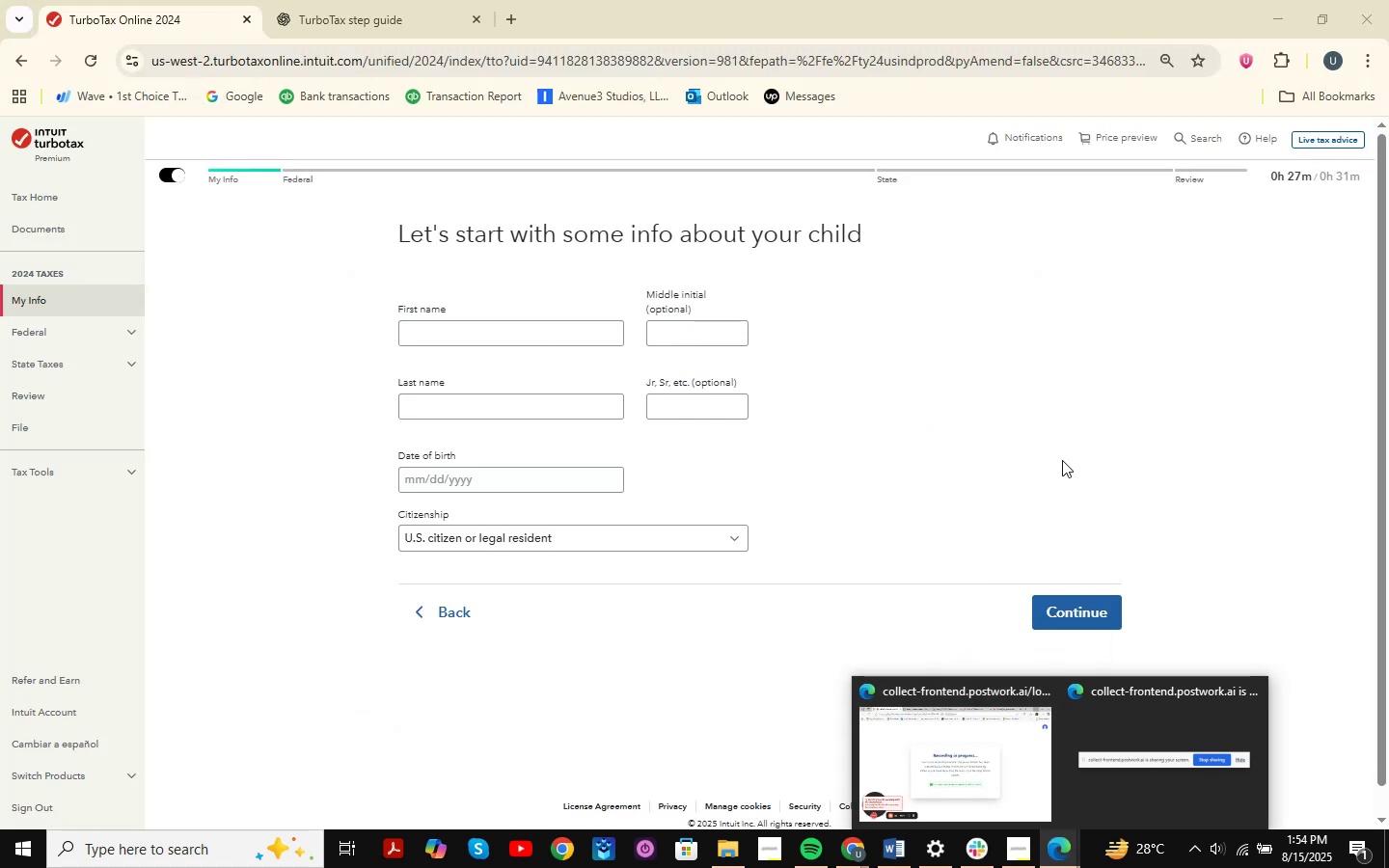 
wait(6.98)
 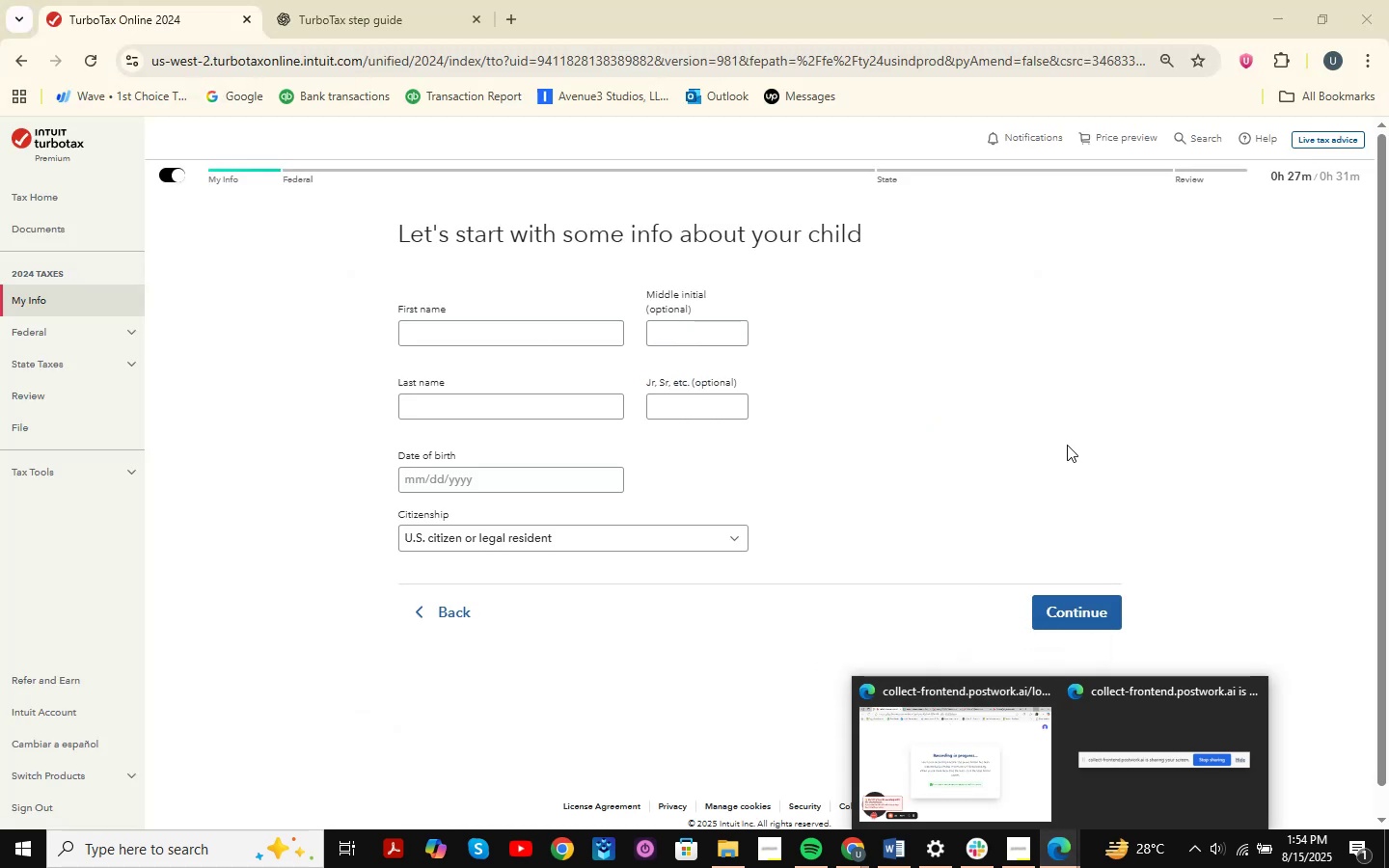 
left_click([1210, 396])
 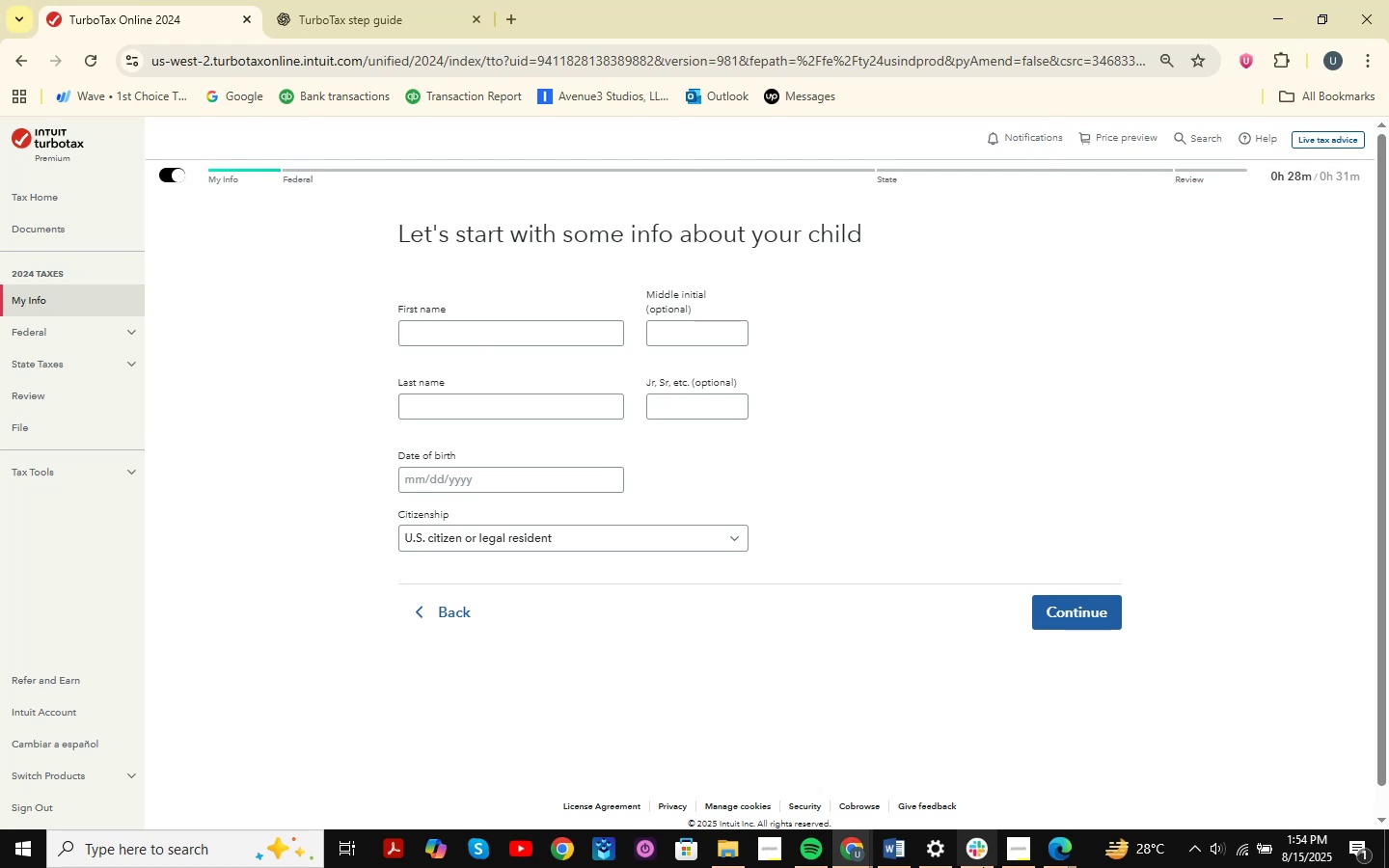 
wait(6.02)
 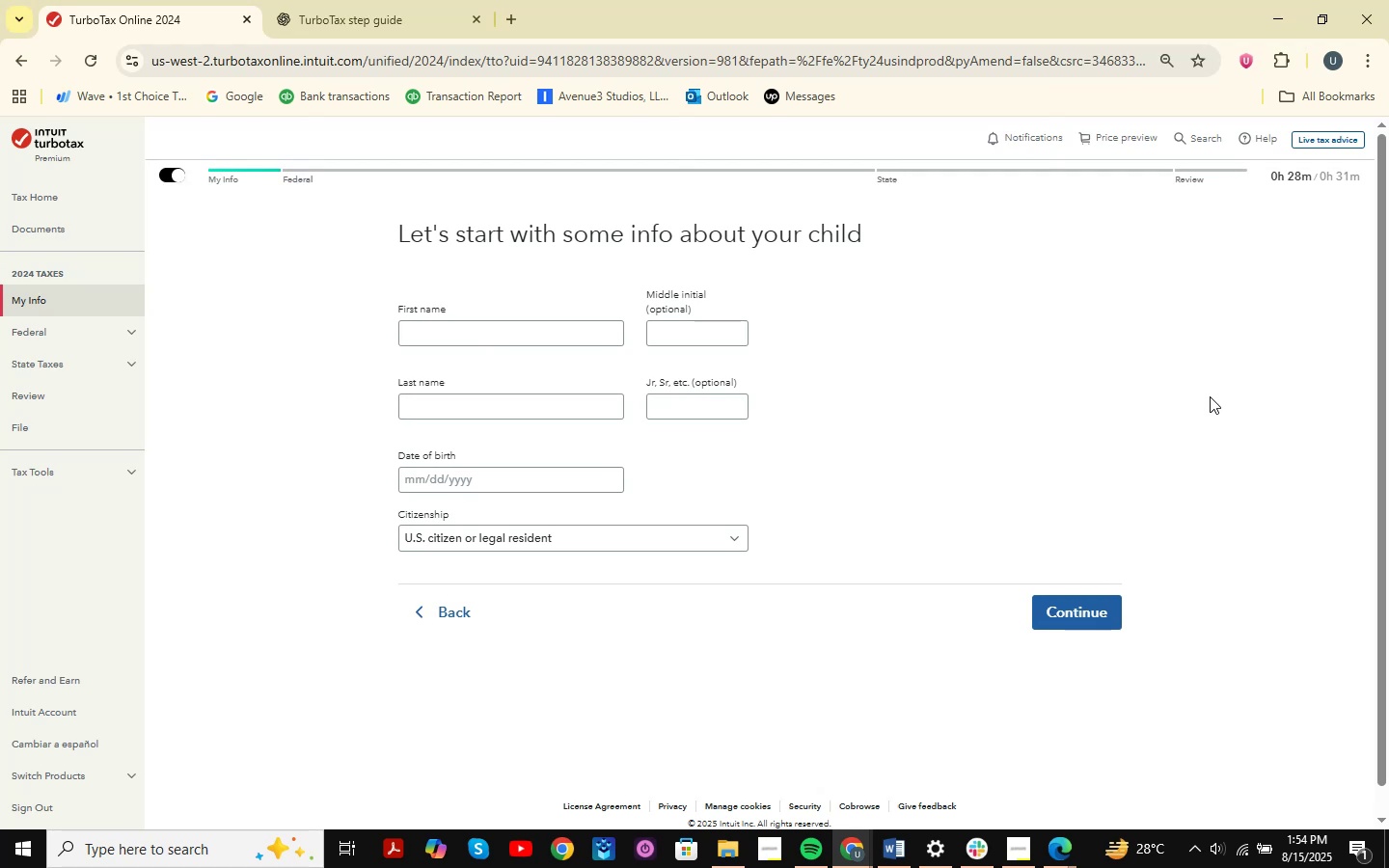 
left_click([508, 342])
 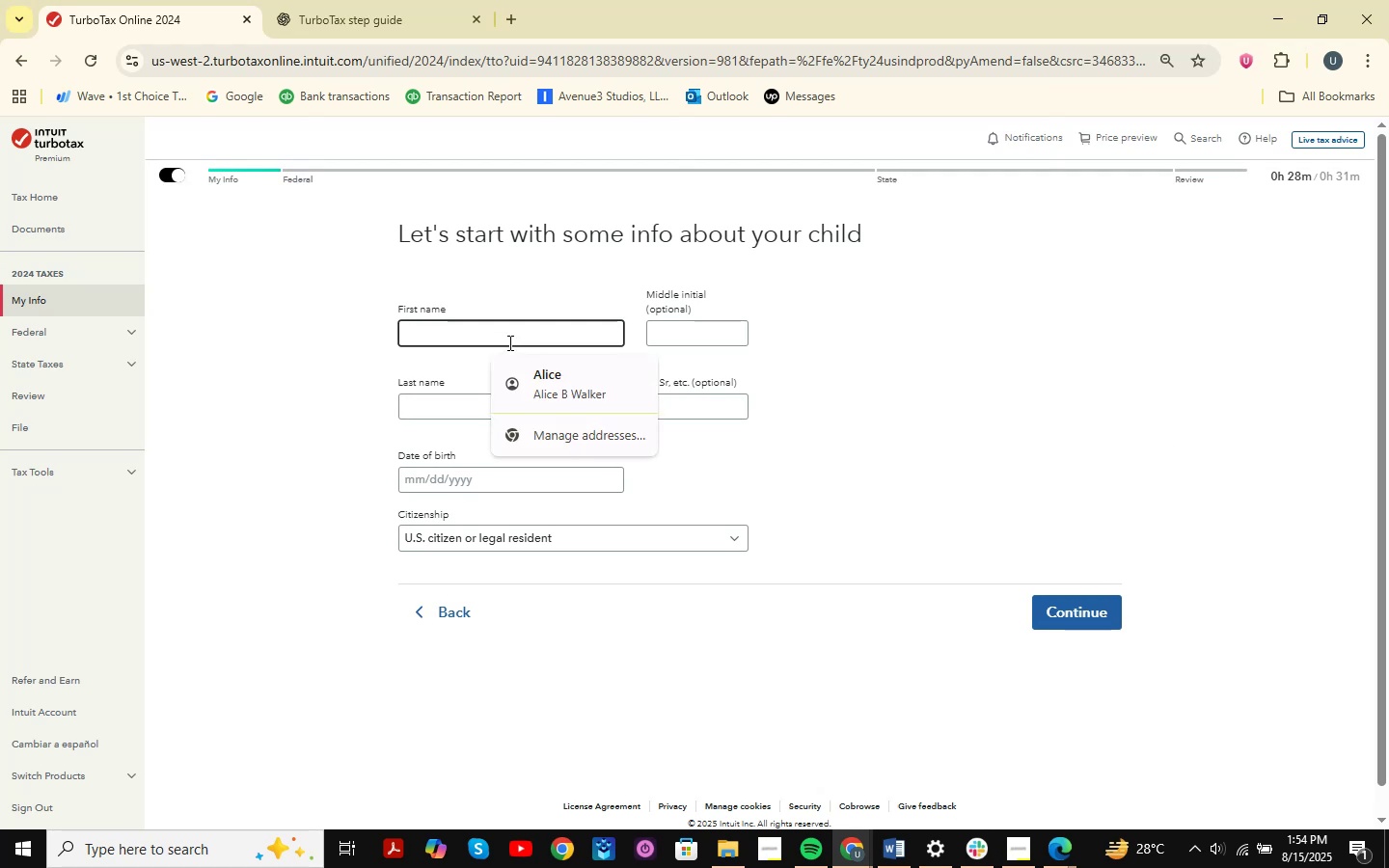 
type(elie )
 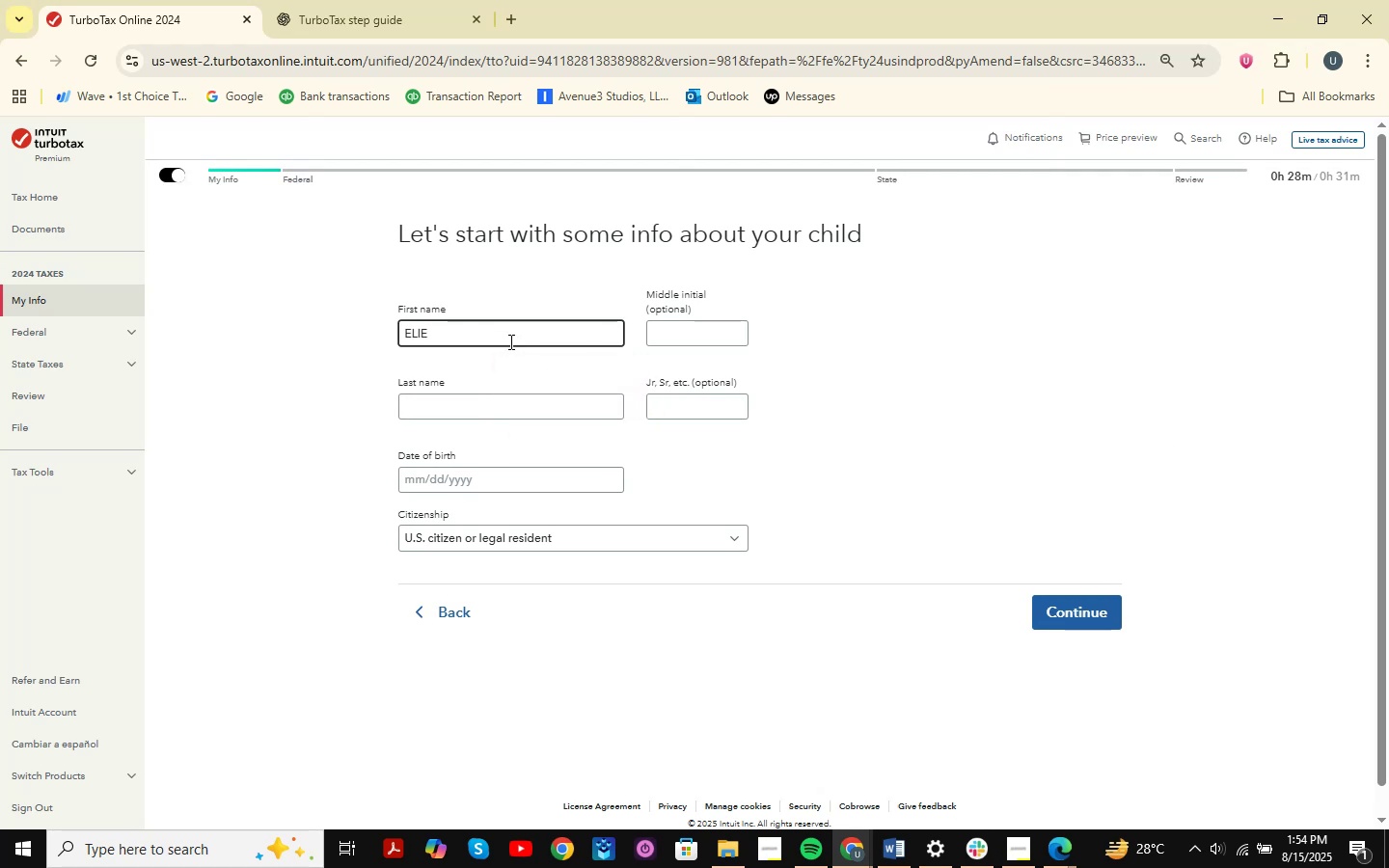 
left_click([472, 415])
 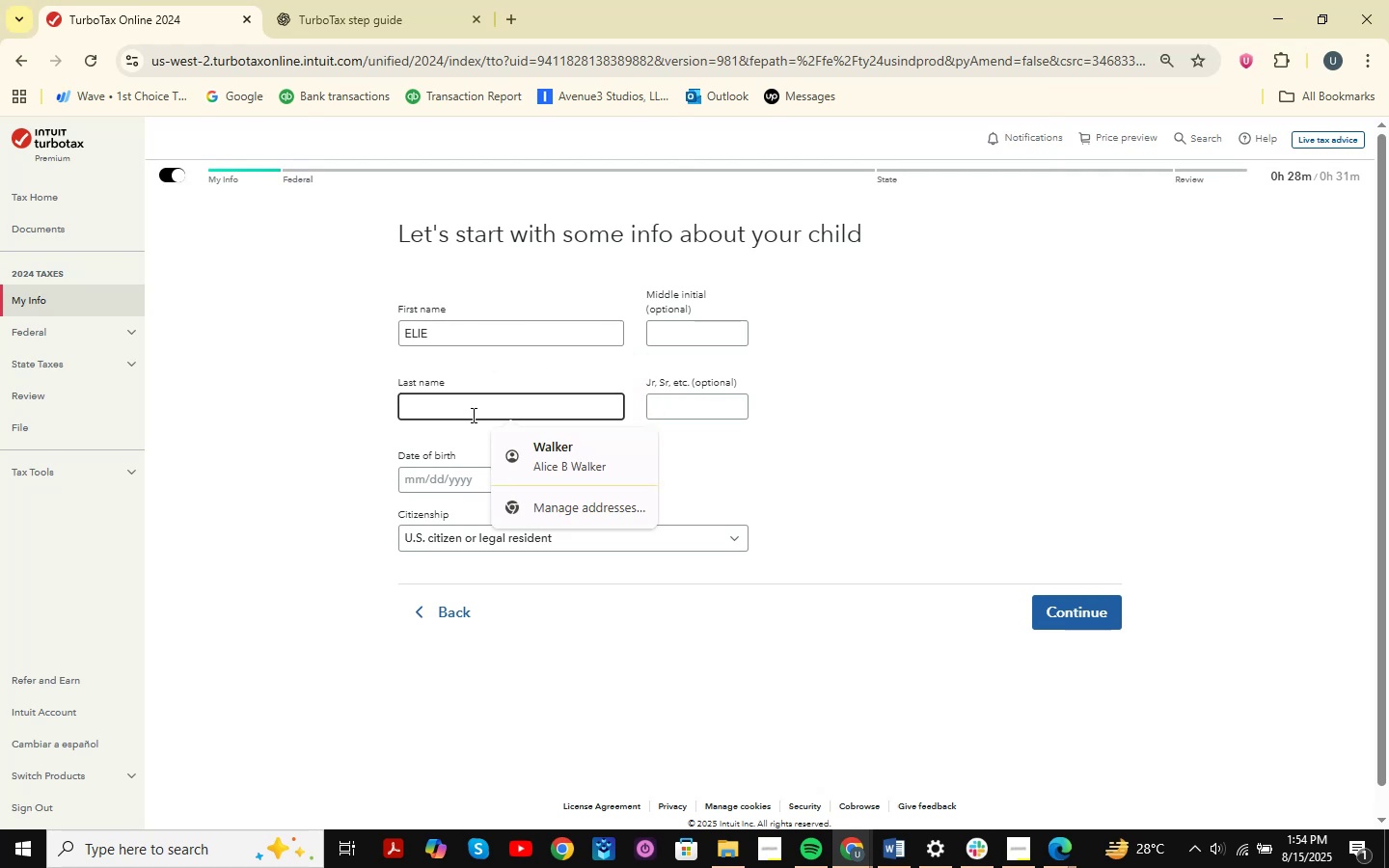 
type(walker )
 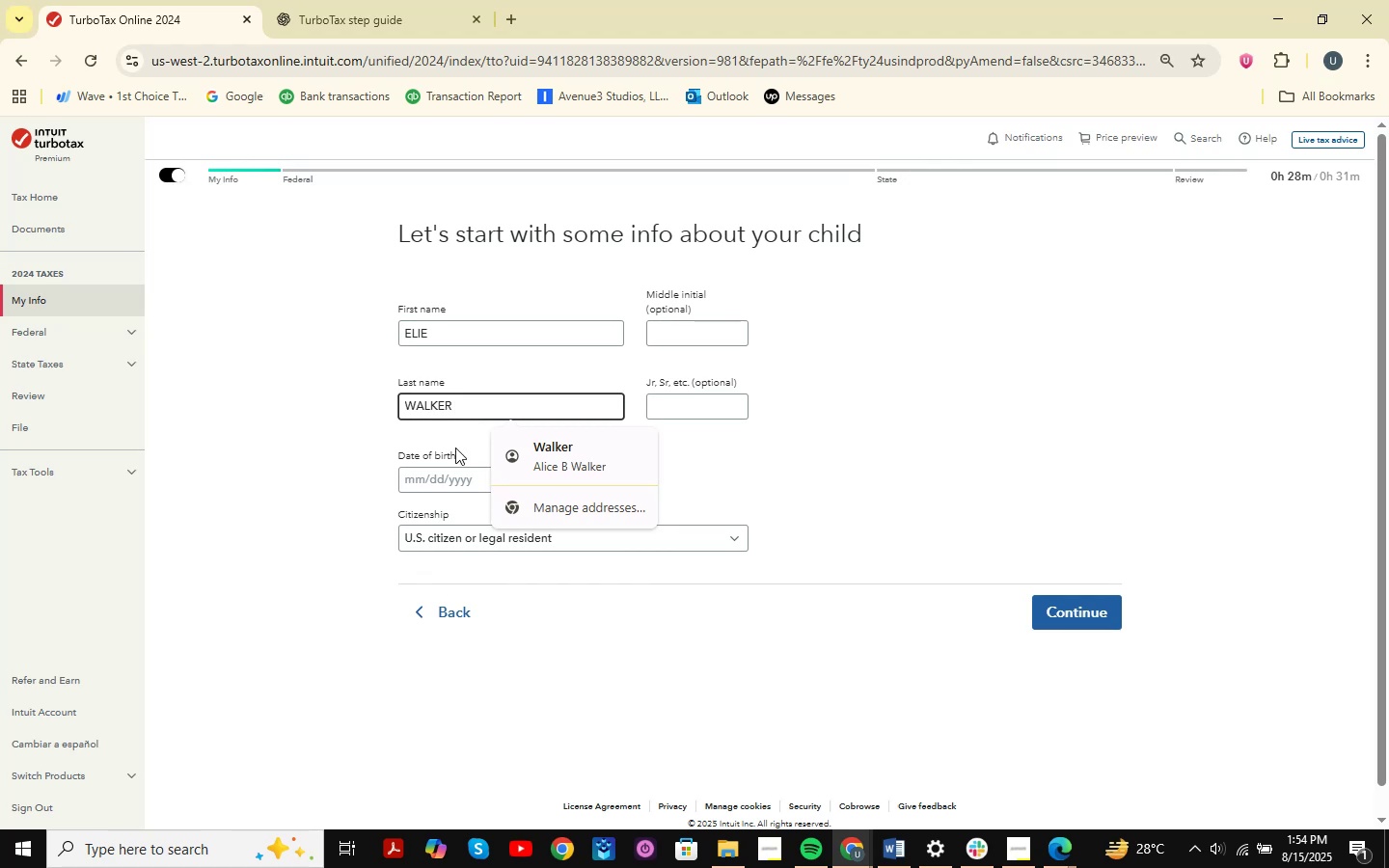 
left_click([420, 469])
 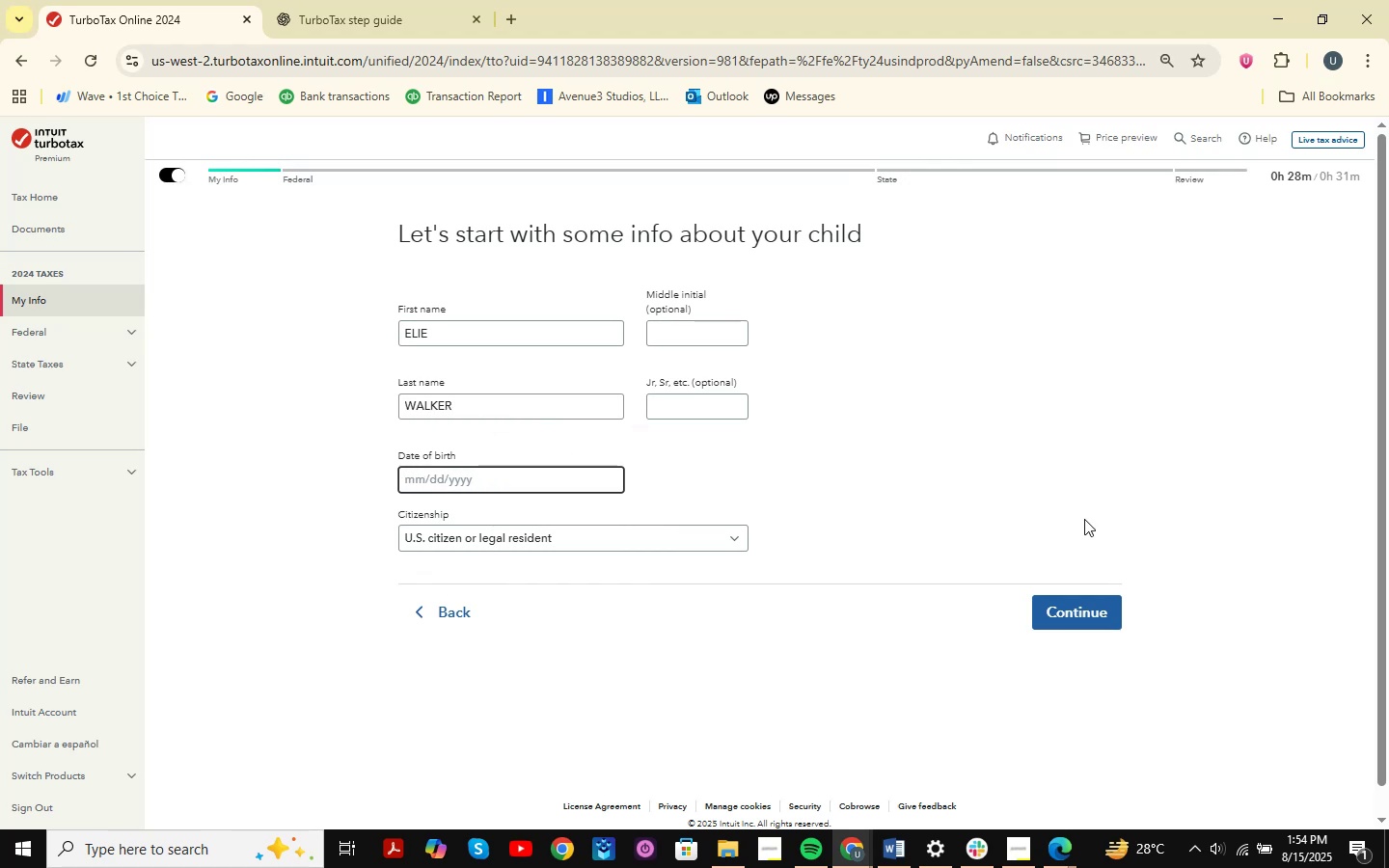 
key(Numpad0)
 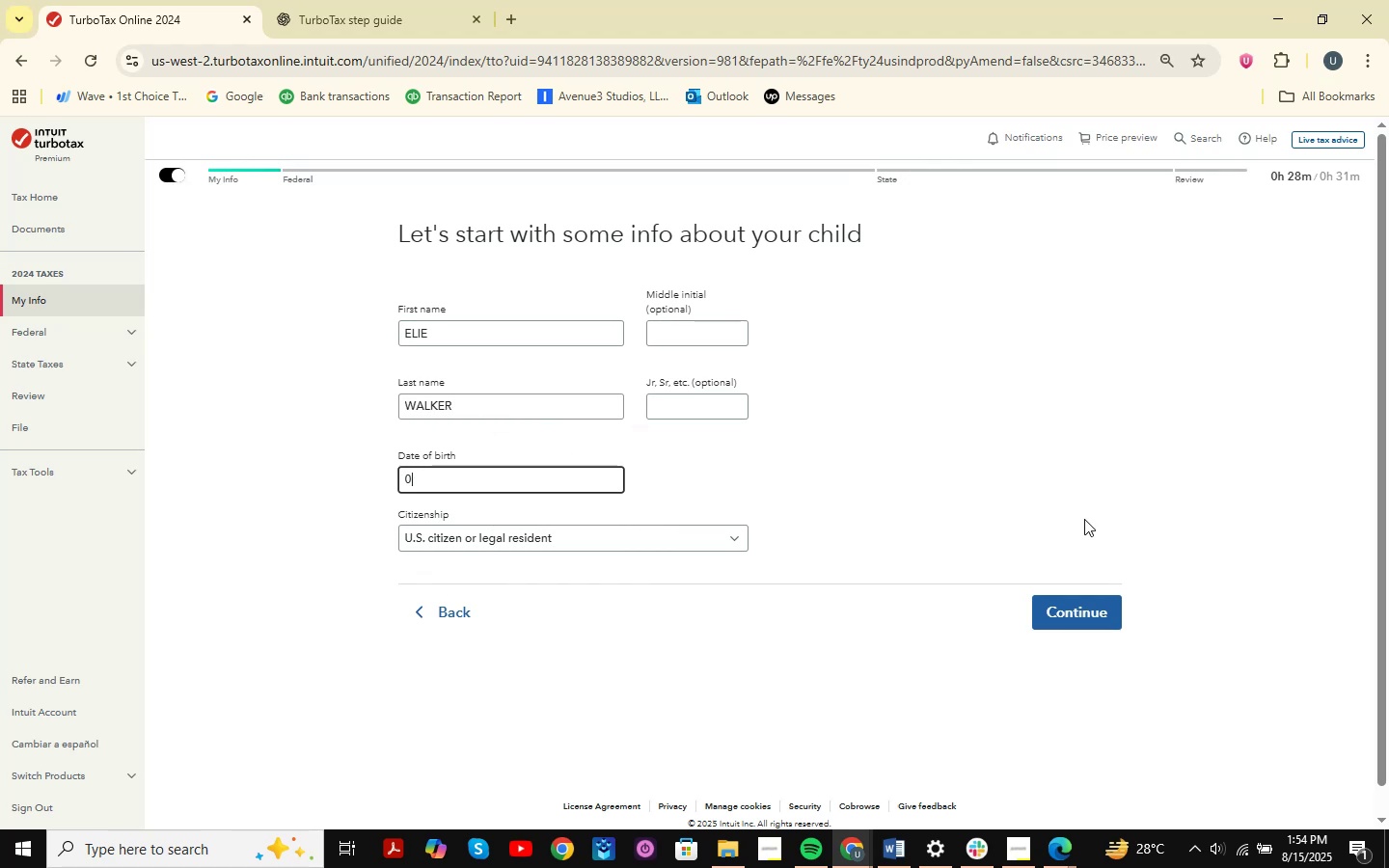 
key(Numpad9)
 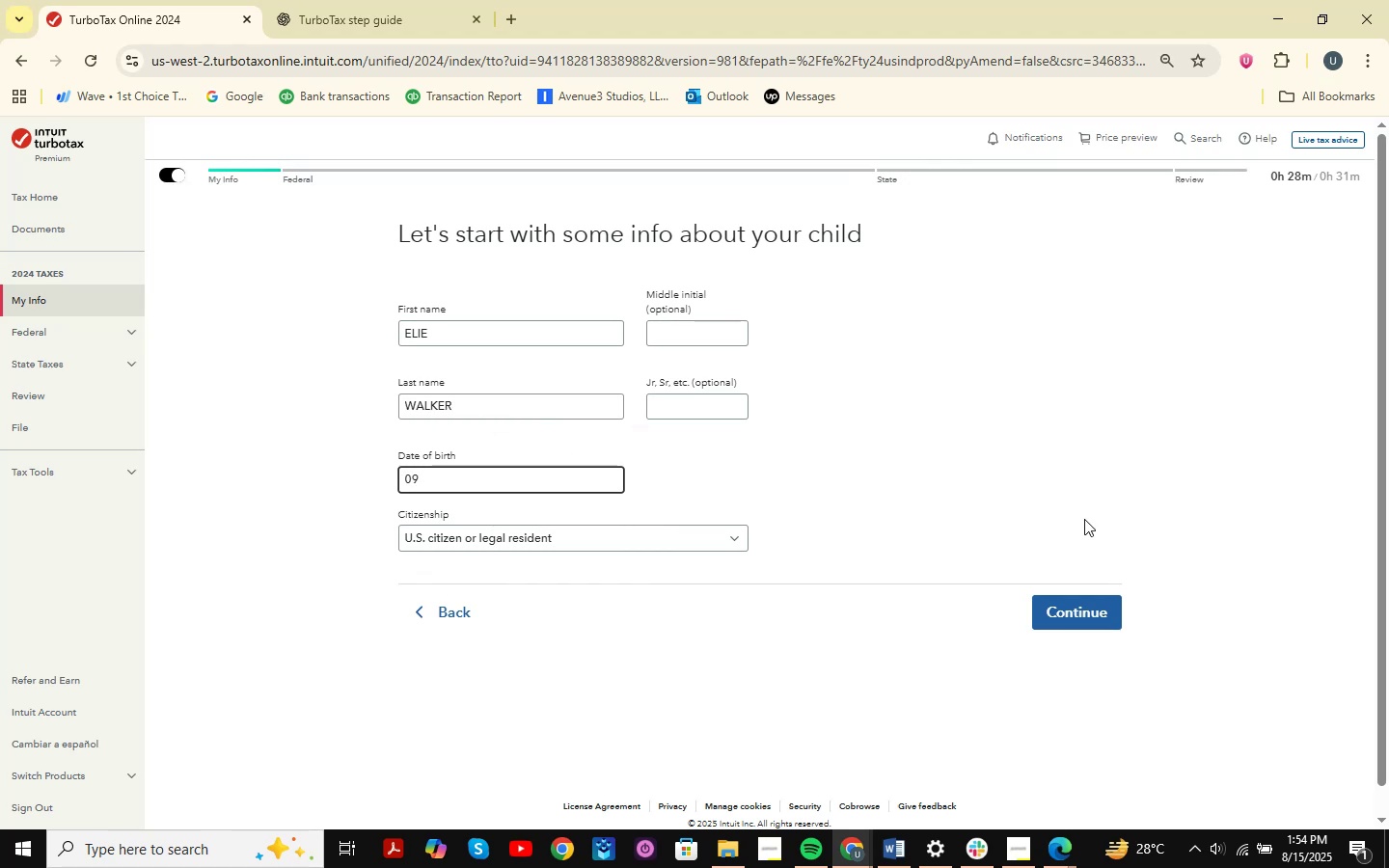 
key(NumpadDivide)
 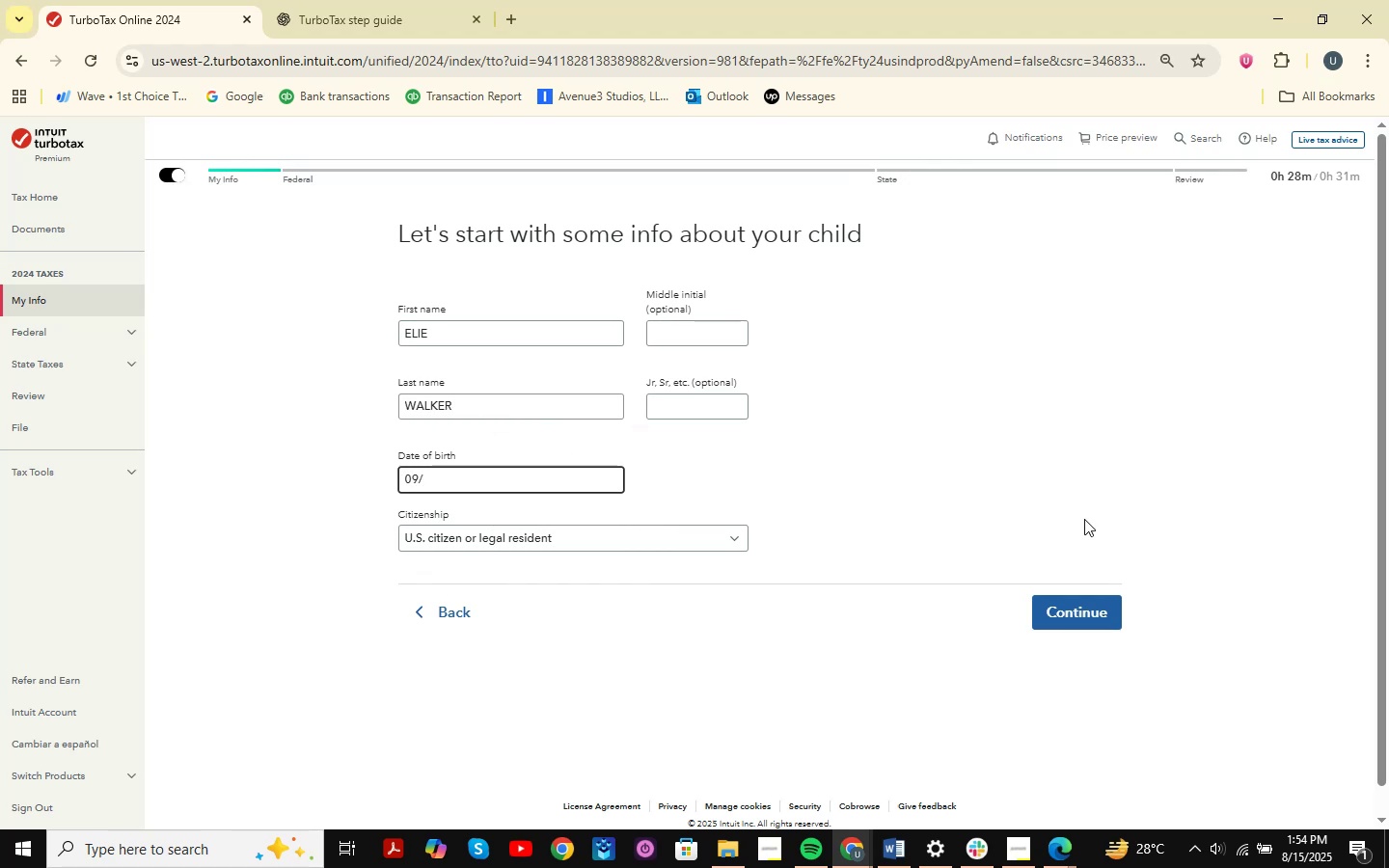 
key(Numpad2)
 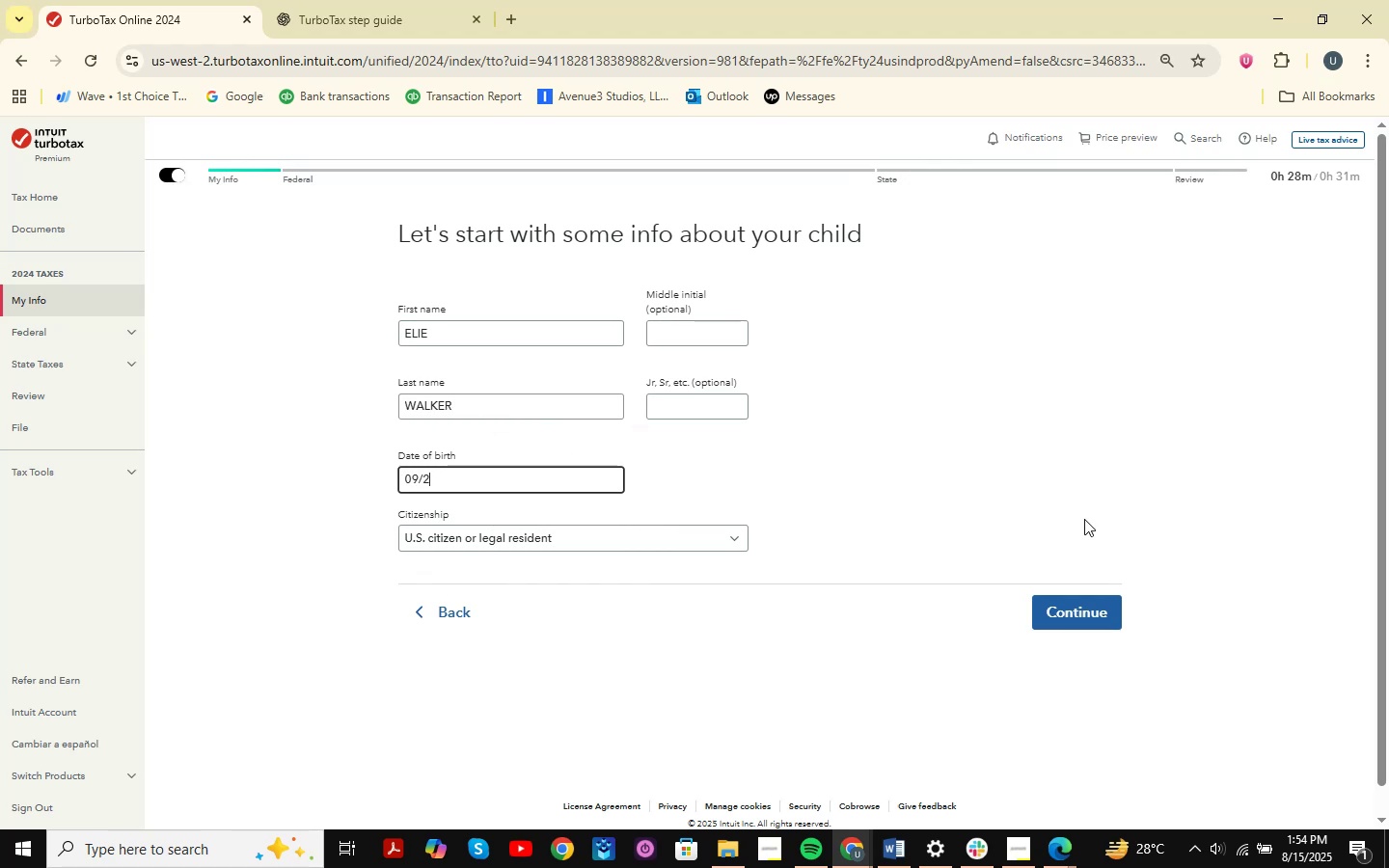 
key(Numpad5)
 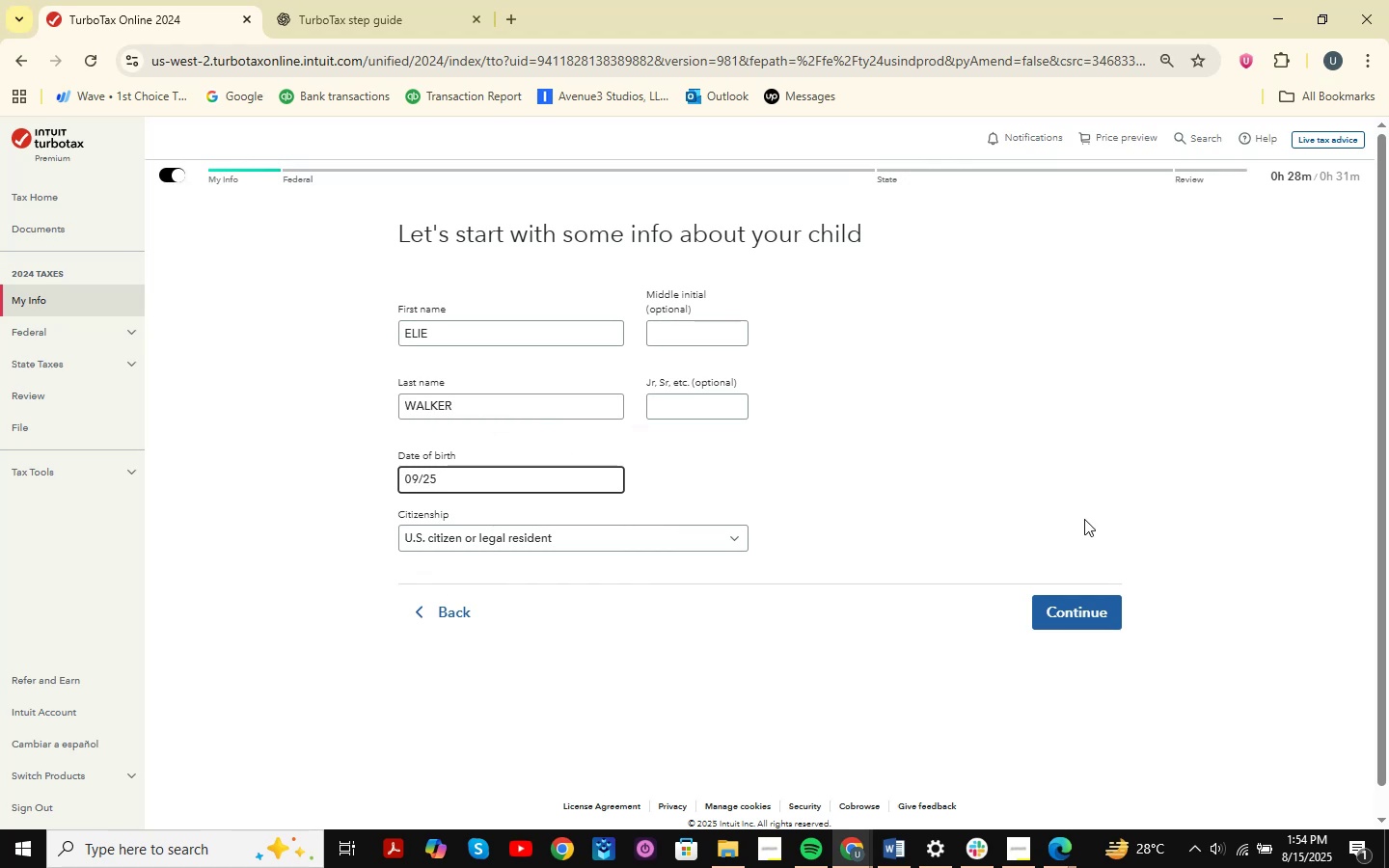 
key(NumpadDivide)
 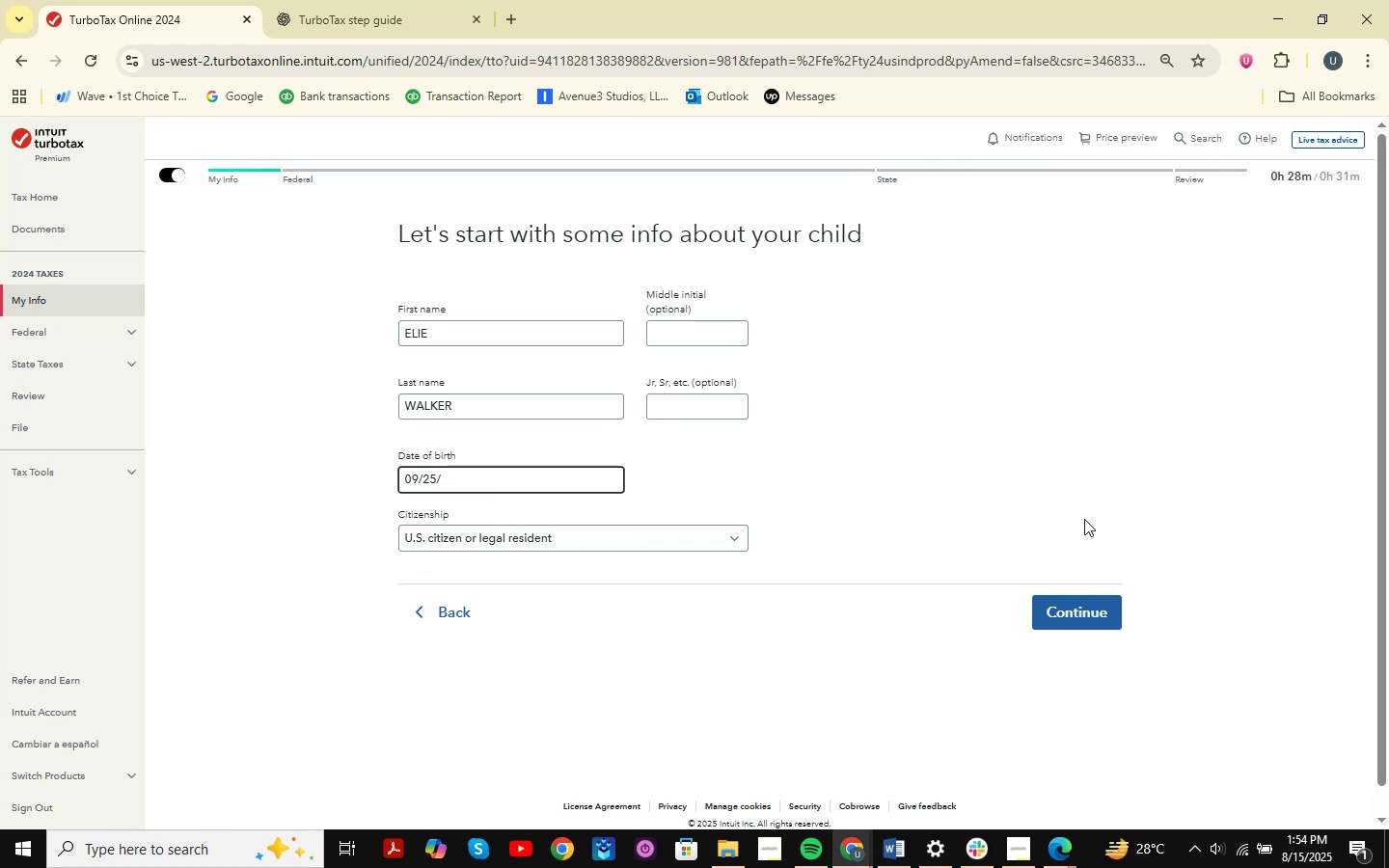 
key(Numpad2)
 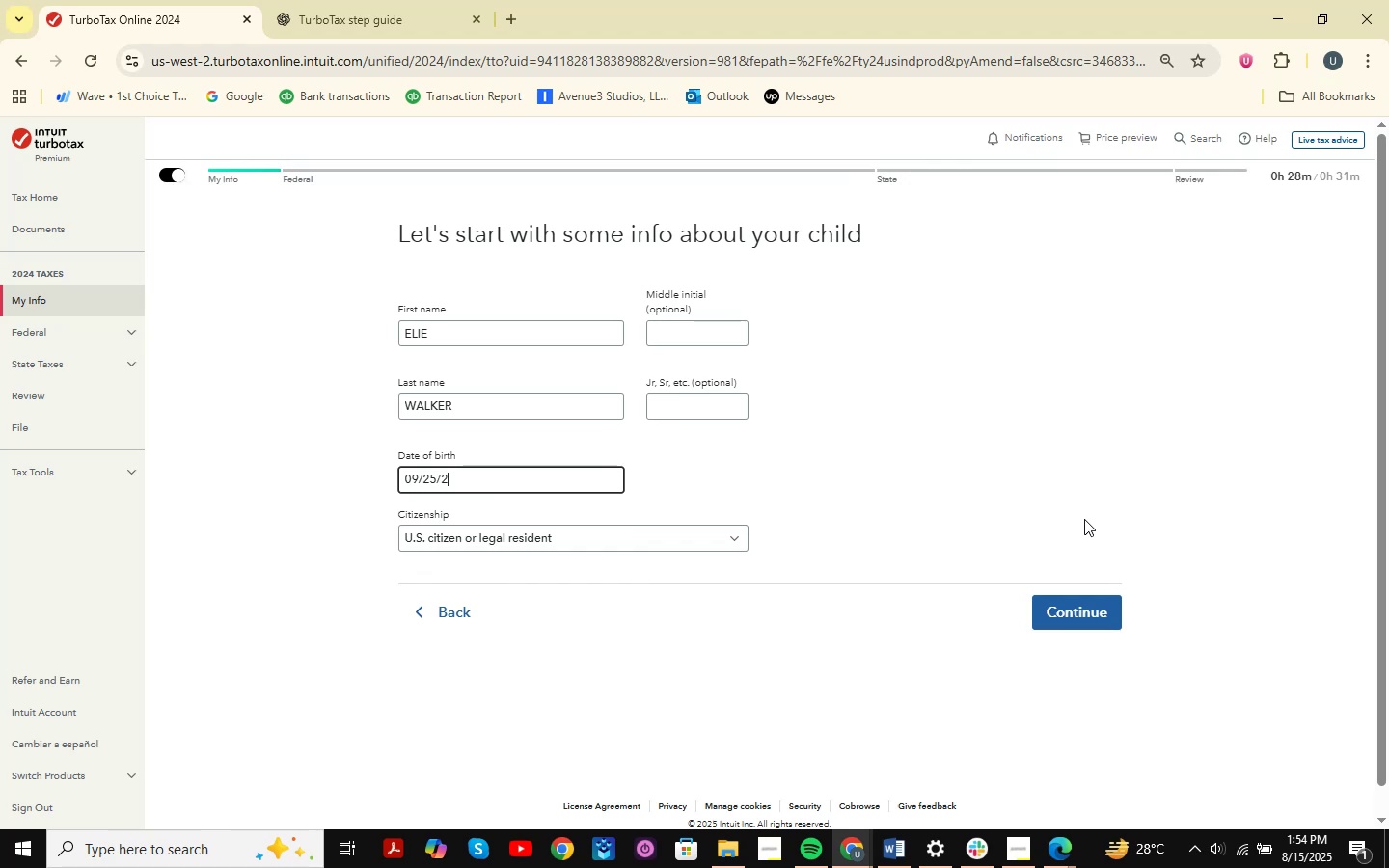 
key(Numpad0)
 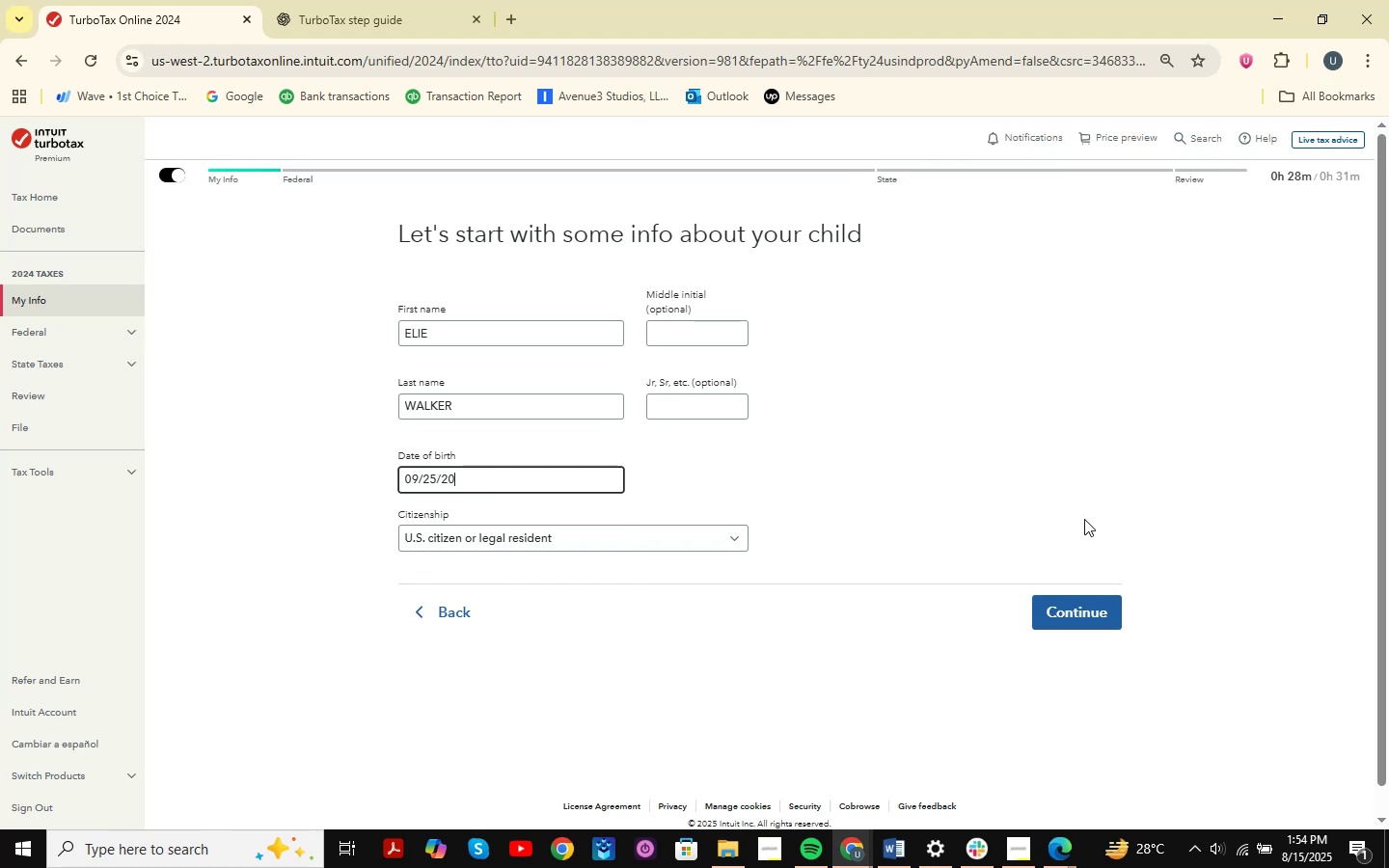 
key(Numpad2)
 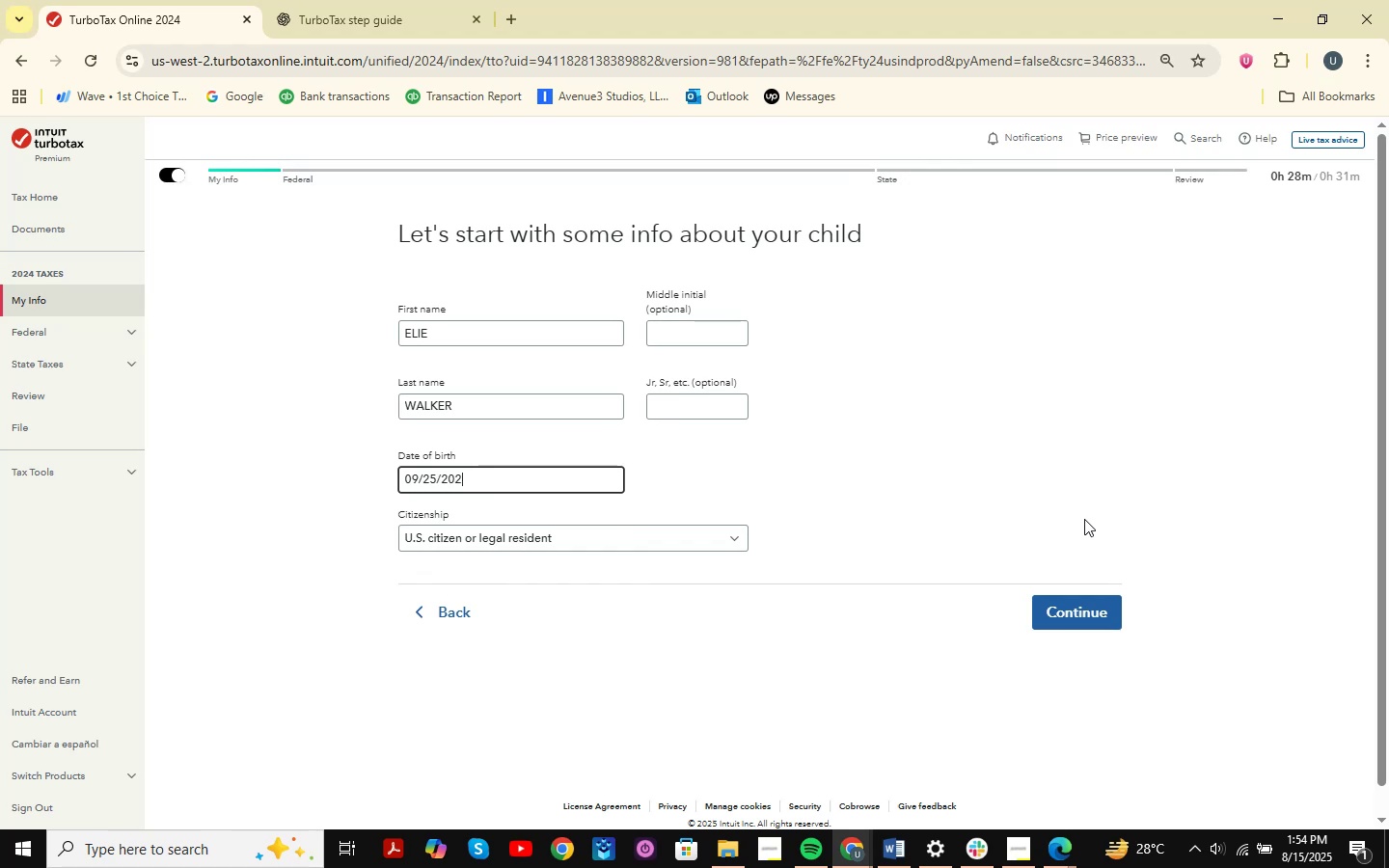 
key(Numpad0)
 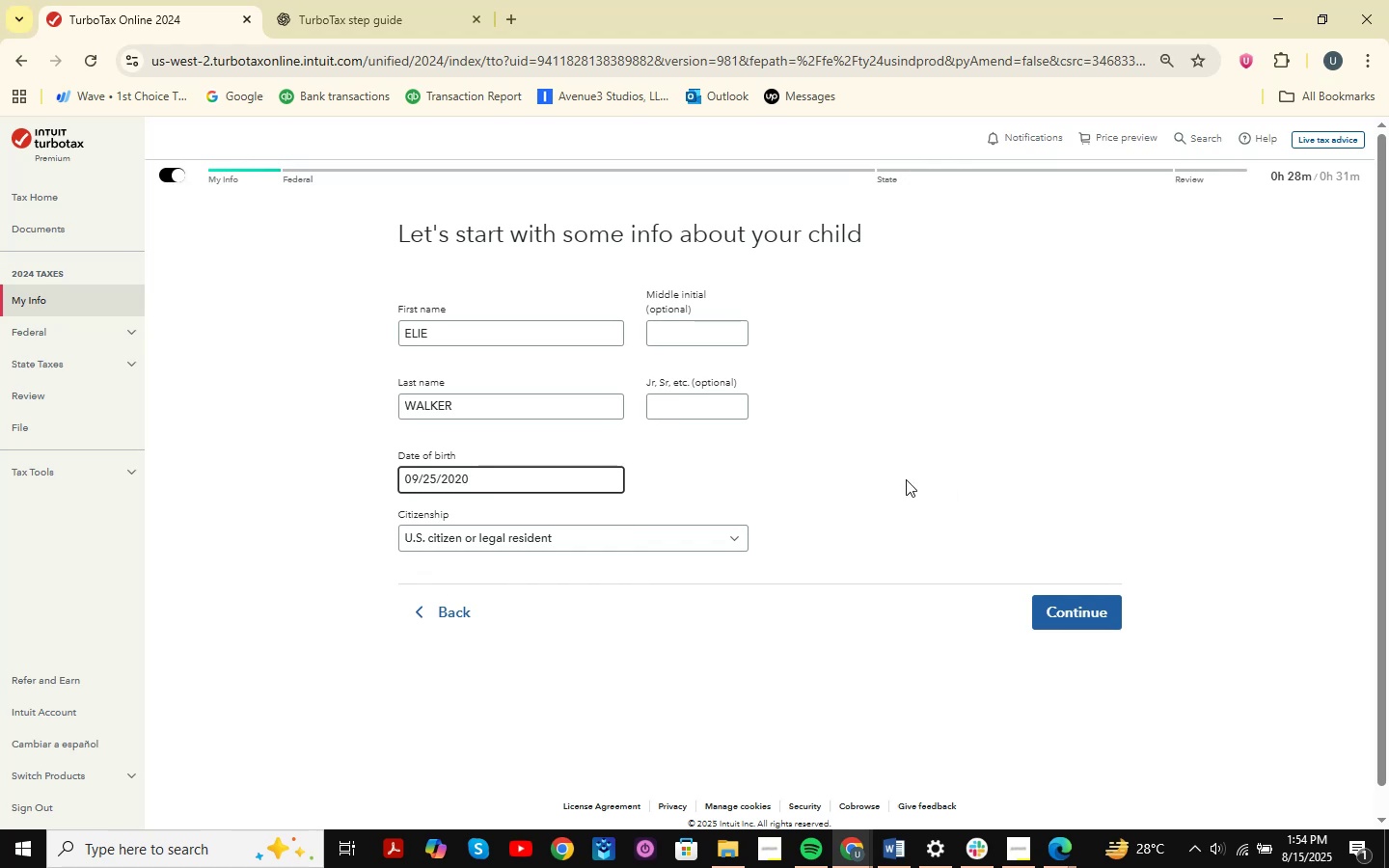 
left_click([903, 450])
 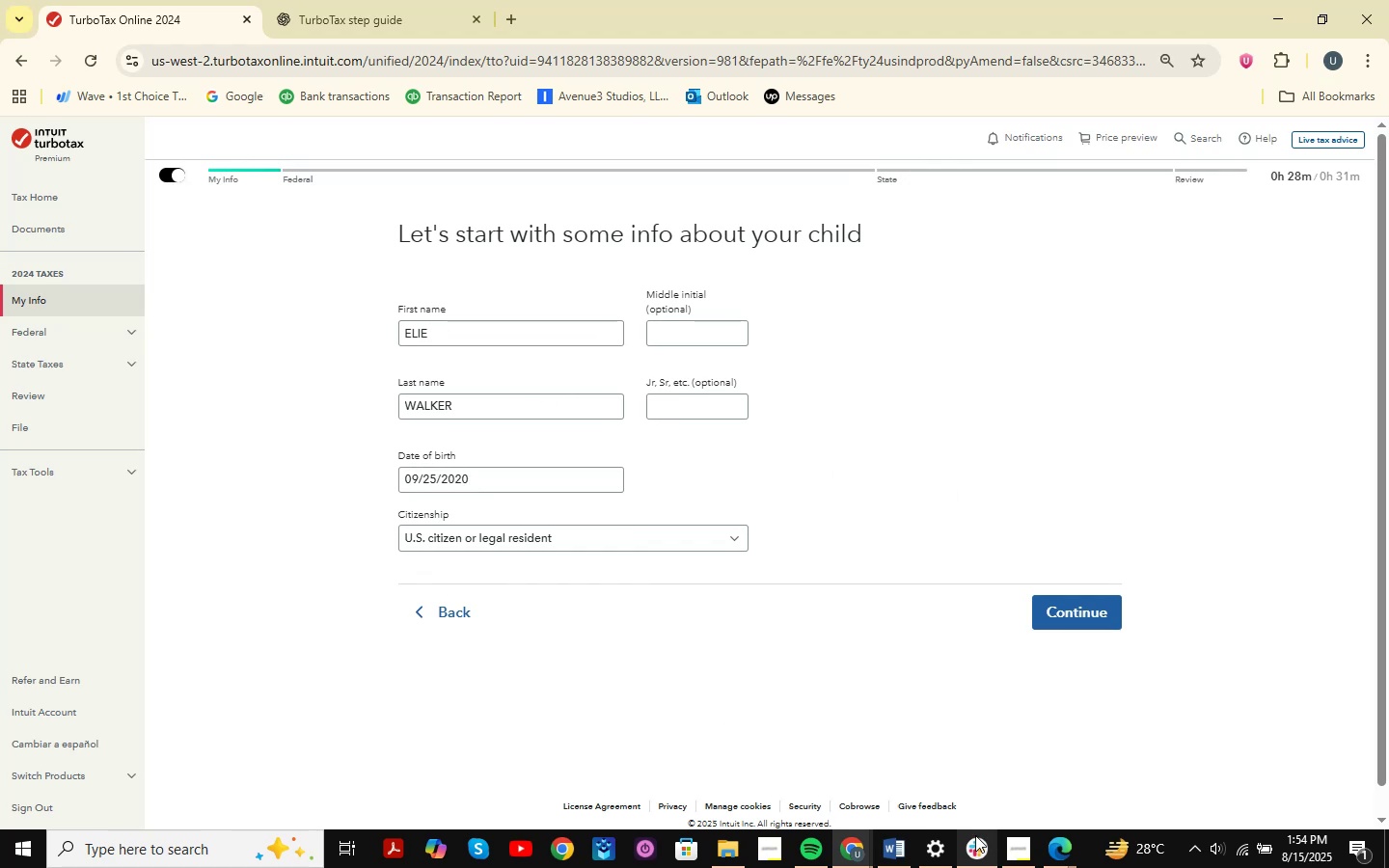 
left_click_drag(start_coordinate=[885, 845], to_coordinate=[890, 846])
 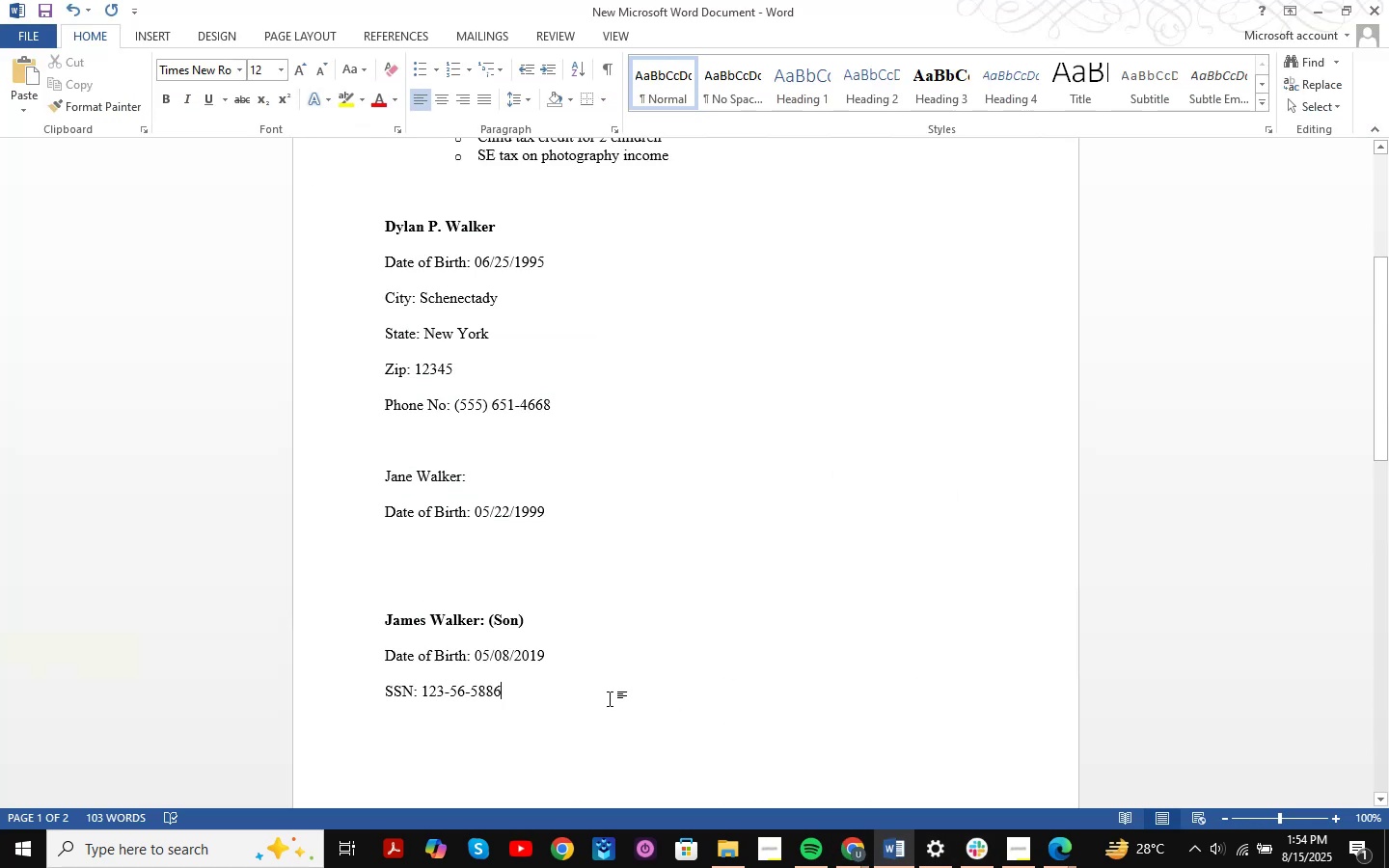 
left_click([579, 698])
 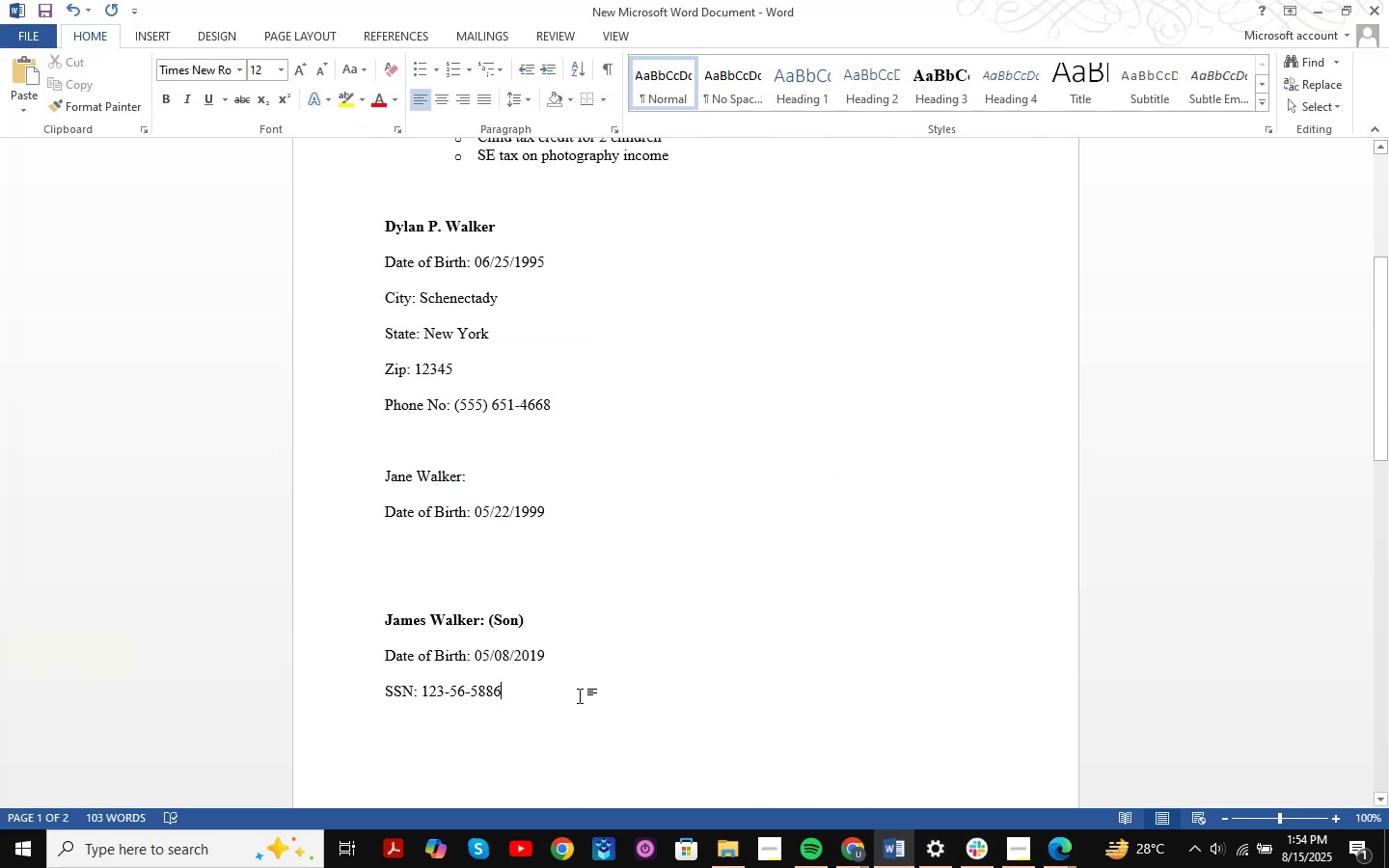 
key(NumpadEnter)
type(eLIE Walker ( )
key(Backspace)
type(Daughter )
key(Backspace)
type() )
 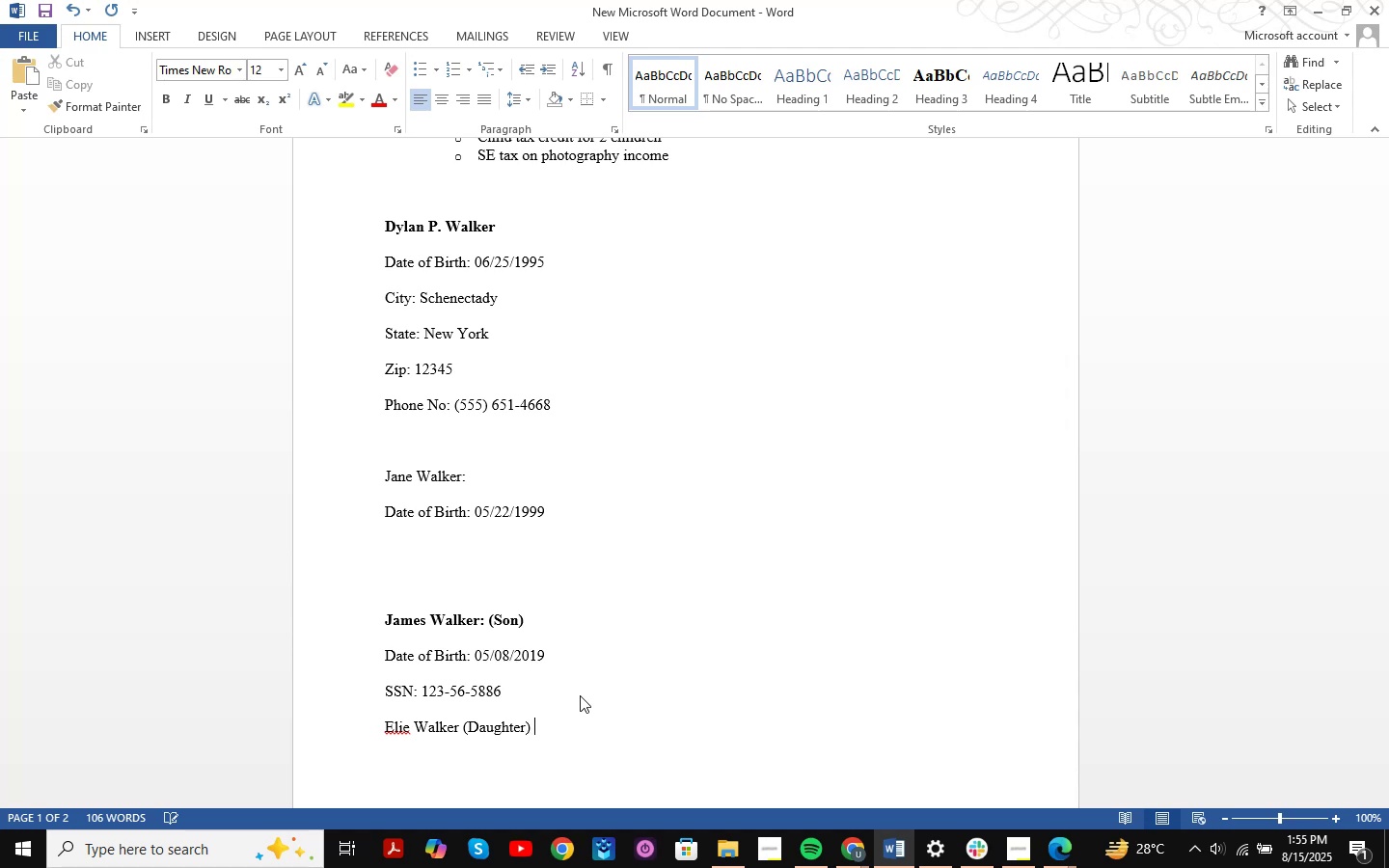 
key(Control+ControlRight)
 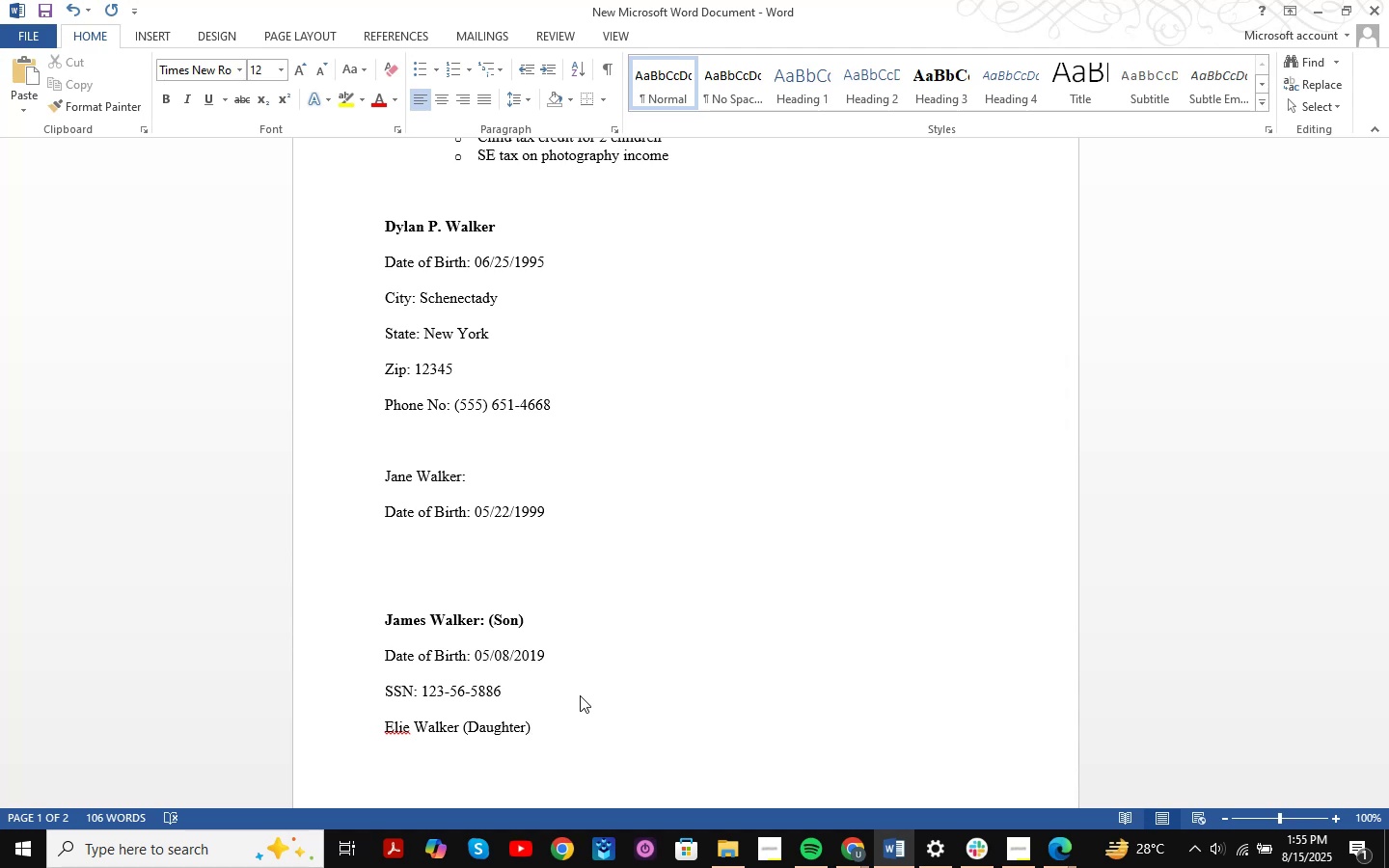 
key(Control+S)
 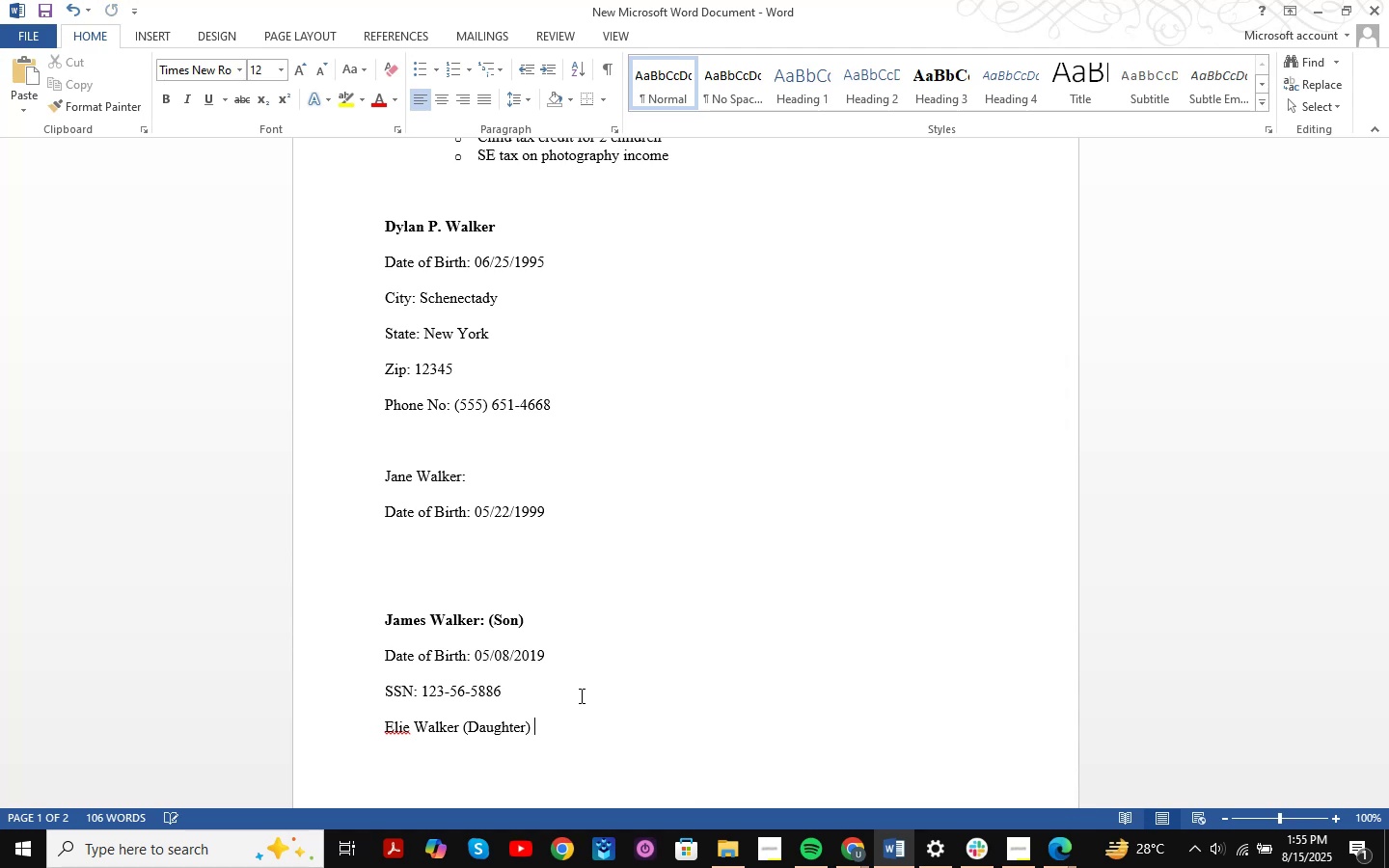 
key(Enter)
 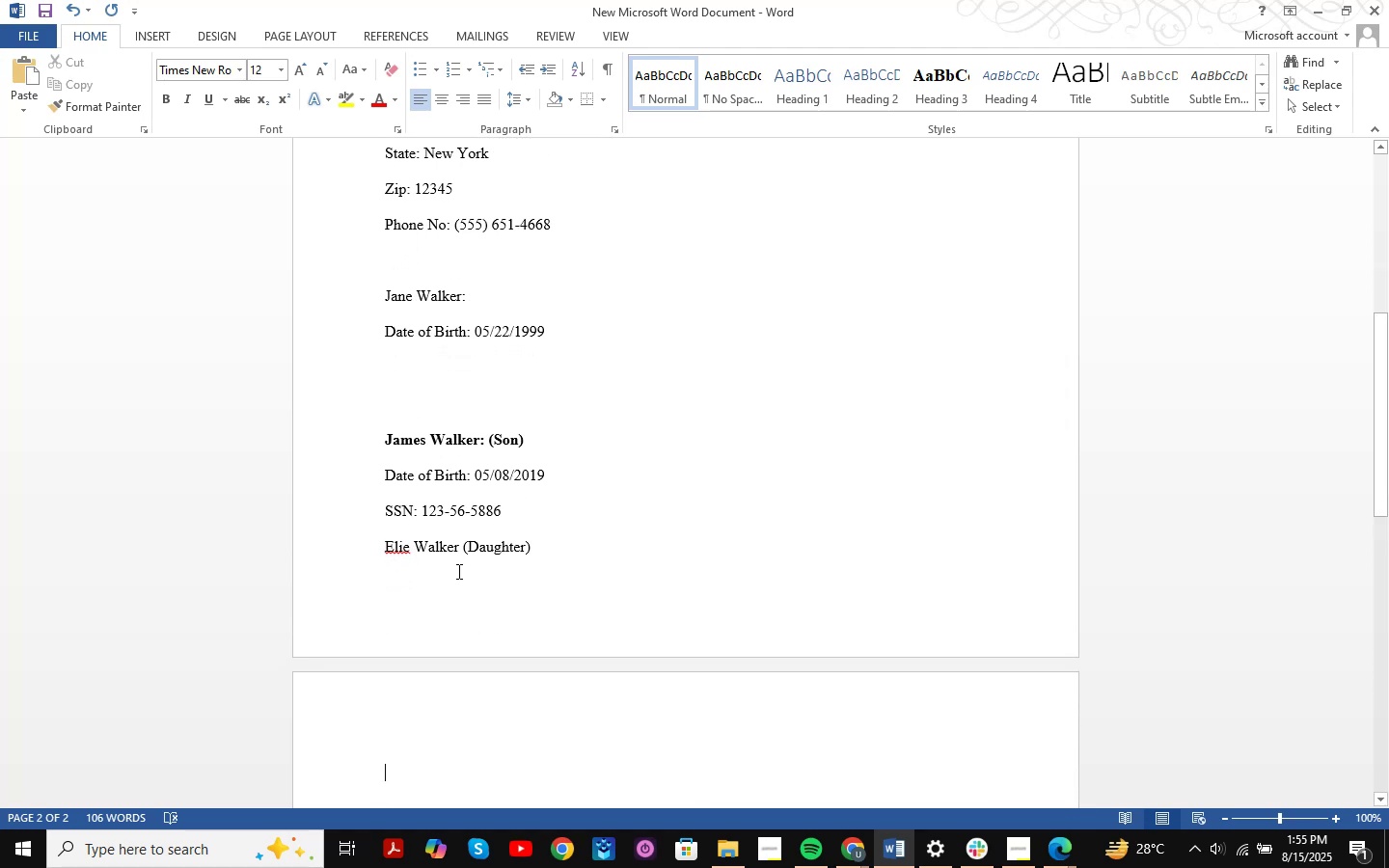 
left_click_drag(start_coordinate=[377, 542], to_coordinate=[576, 543])
 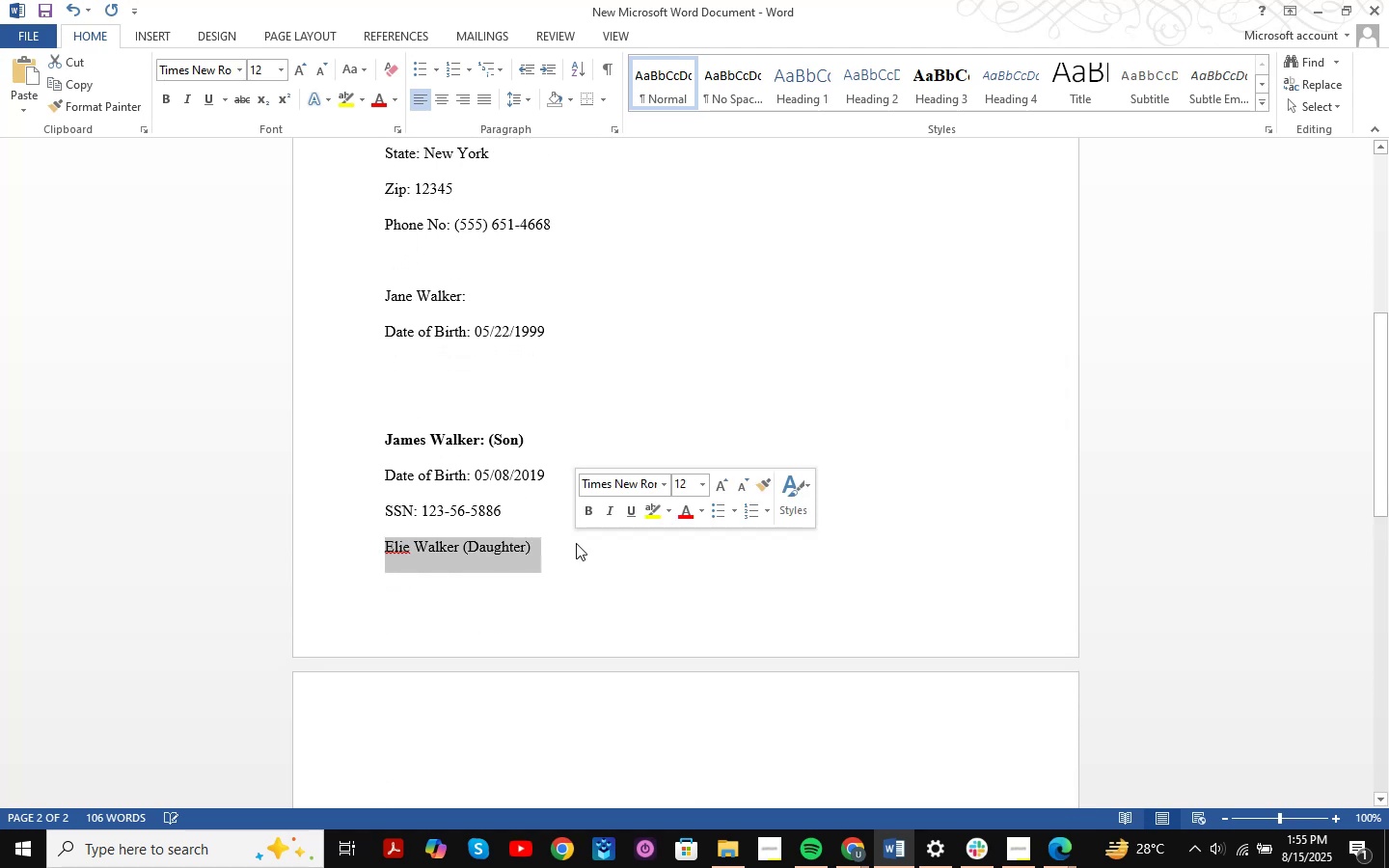 
key(Control+ControlLeft)
 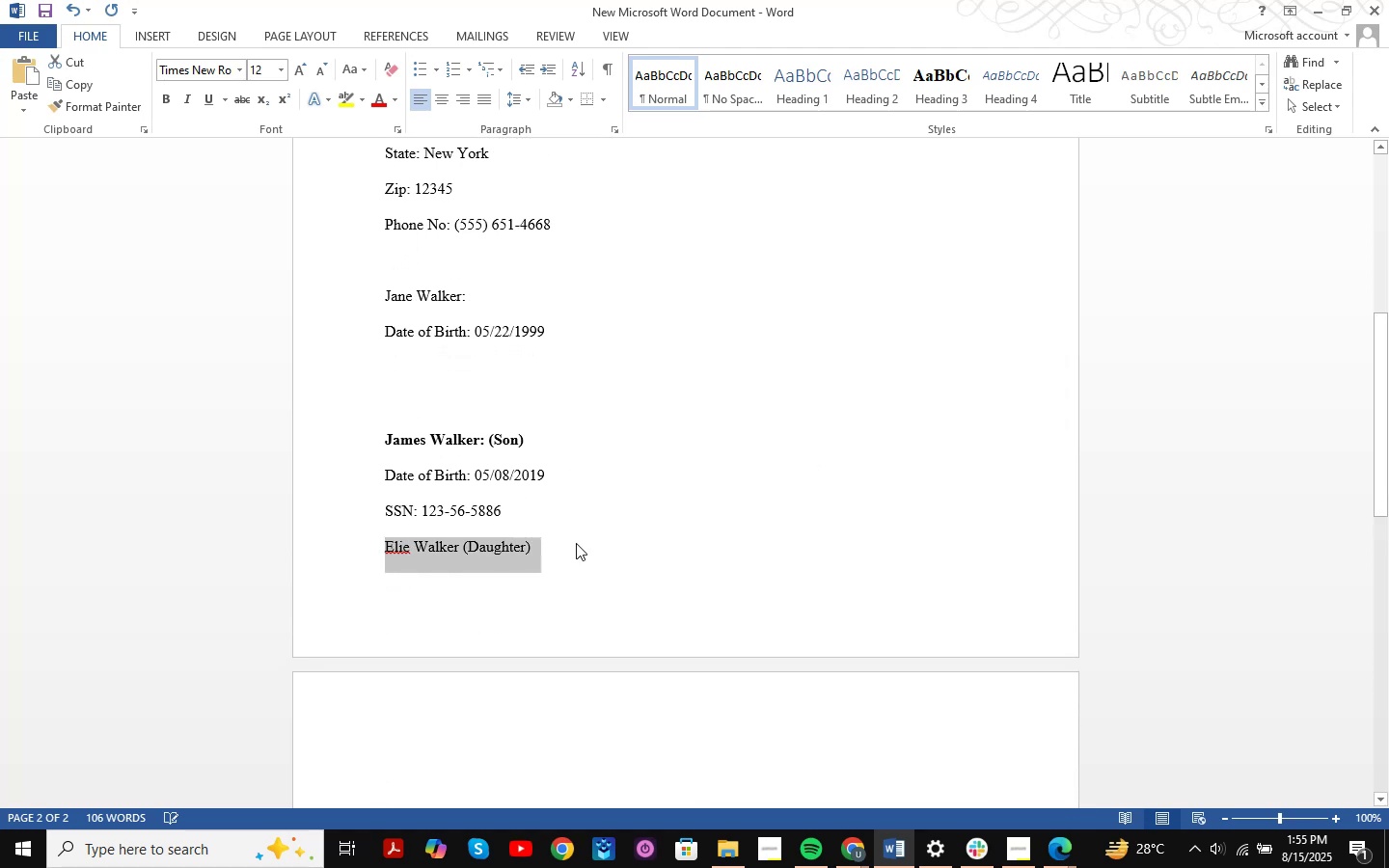 
key(Control+X)
 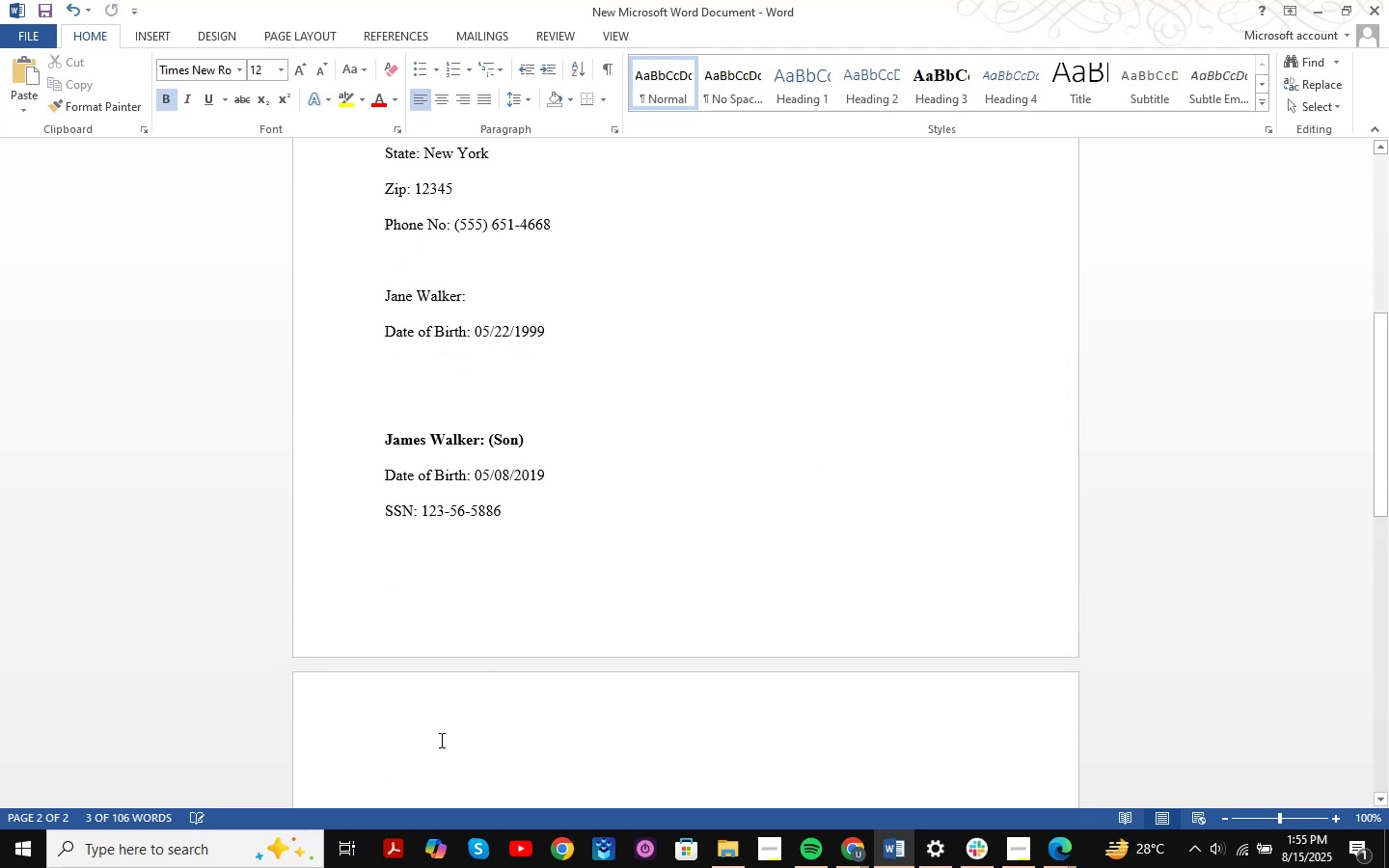 
left_click([413, 714])
 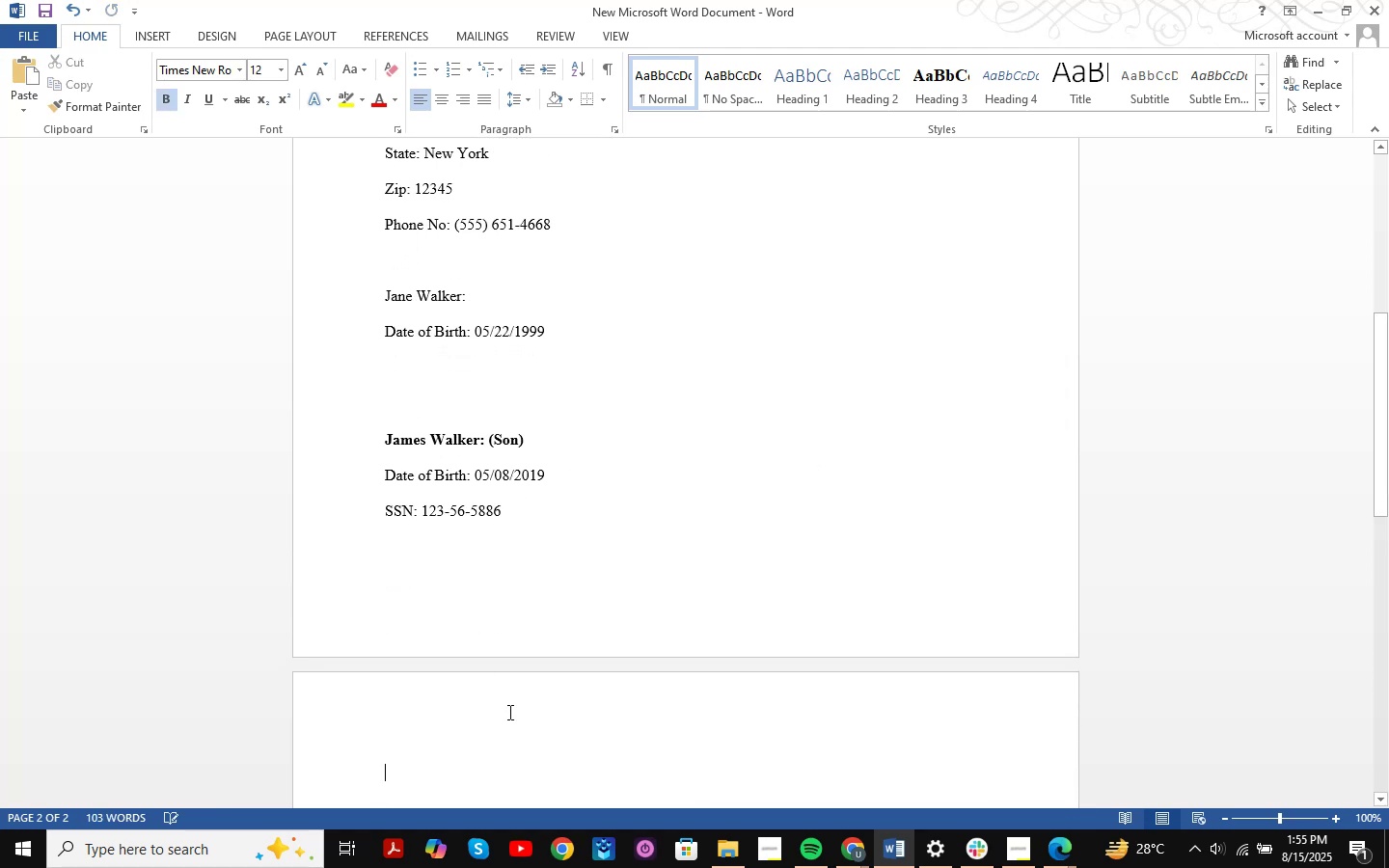 
key(Control+ControlLeft)
 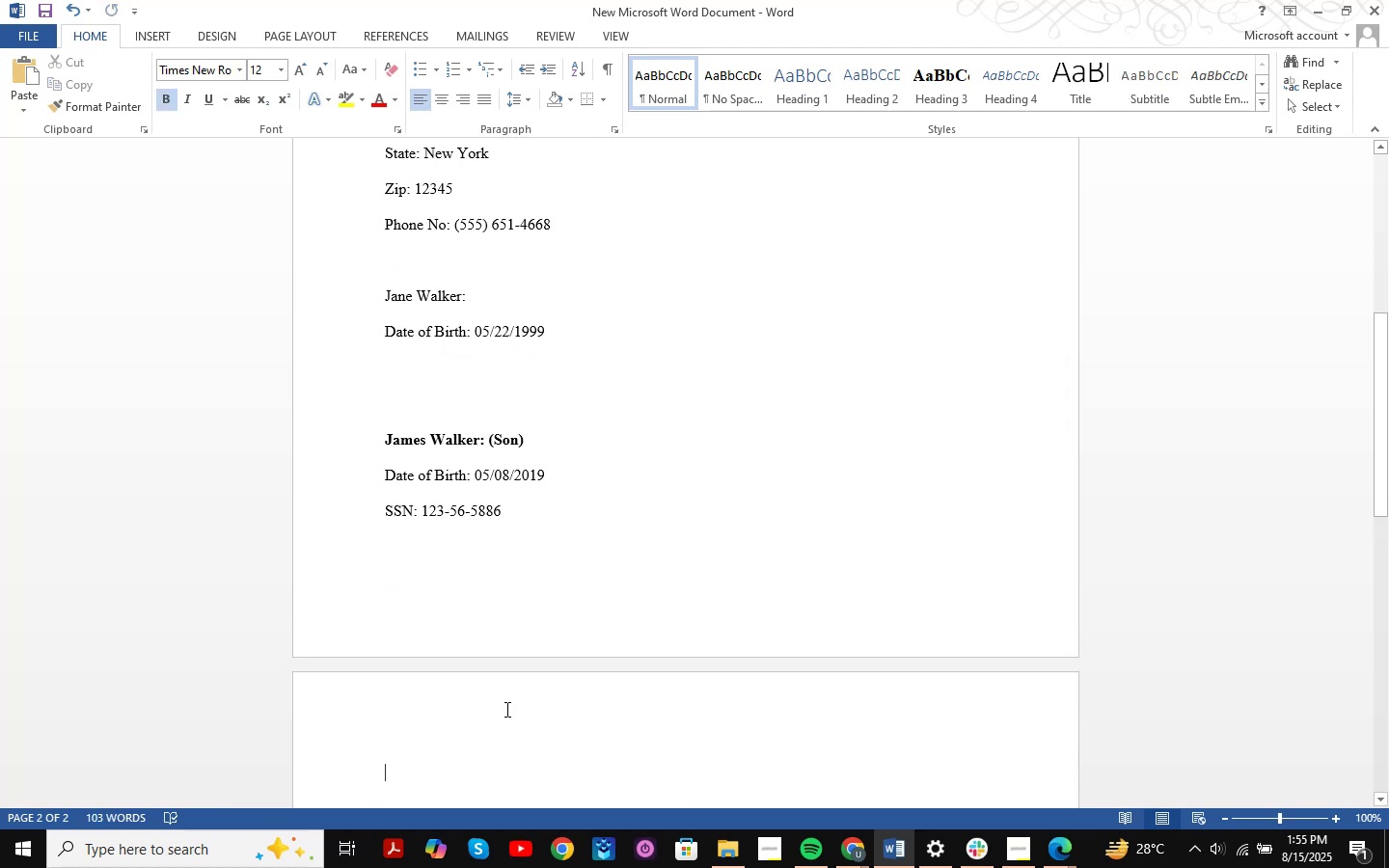 
key(Control+V)
 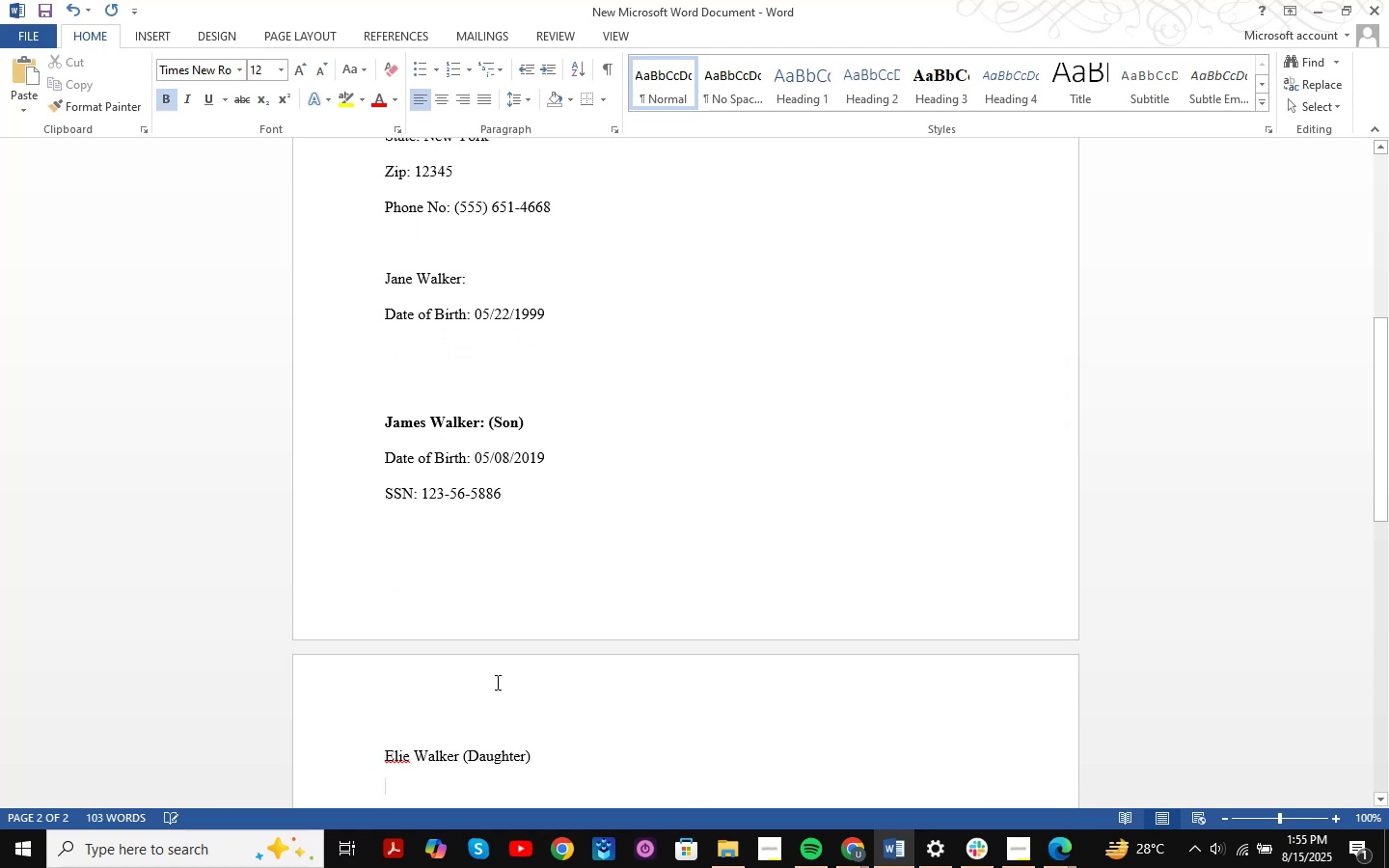 
scroll: coordinate [479, 610], scroll_direction: down, amount: 4.0
 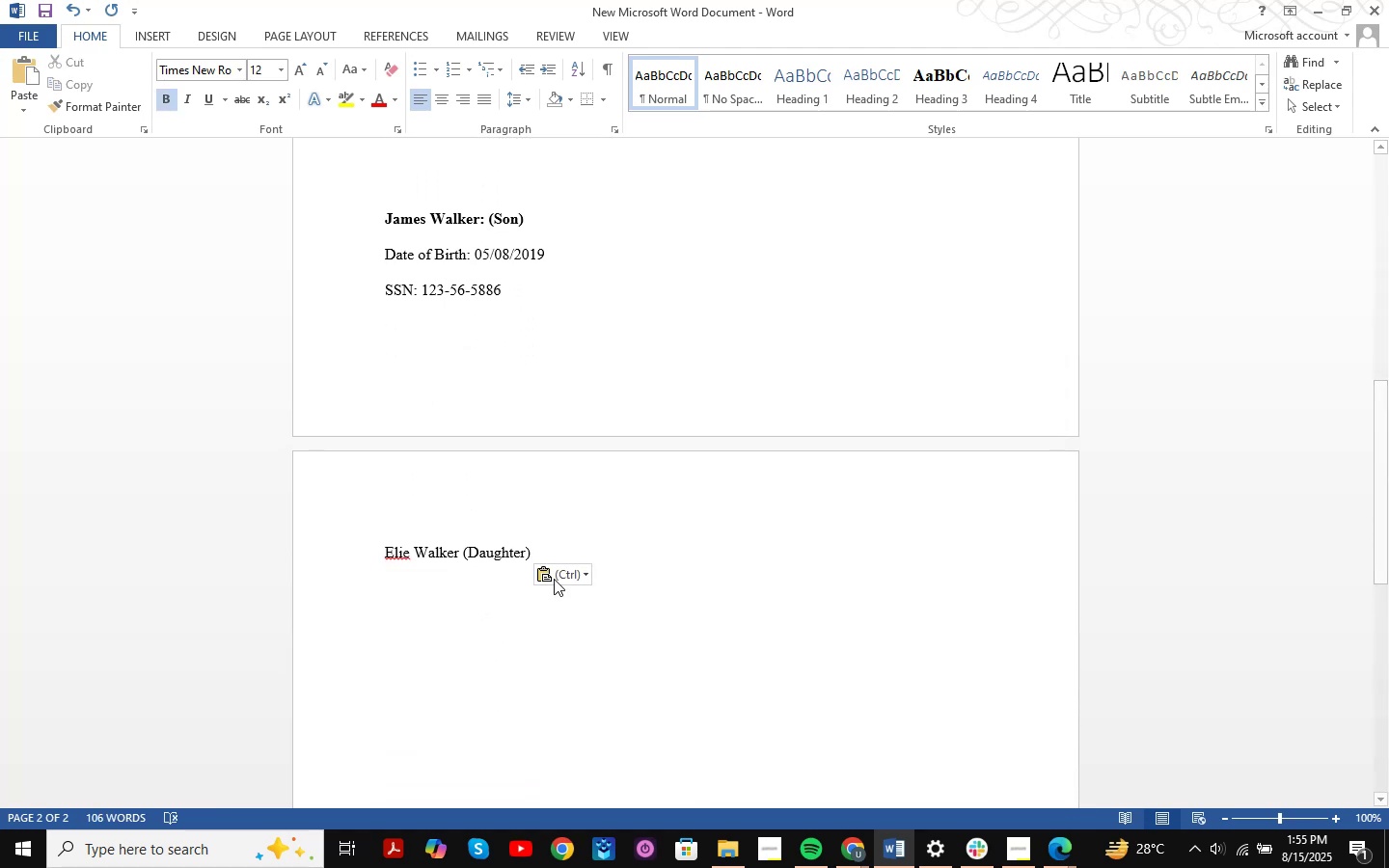 
key(Alt+AltLeft)
 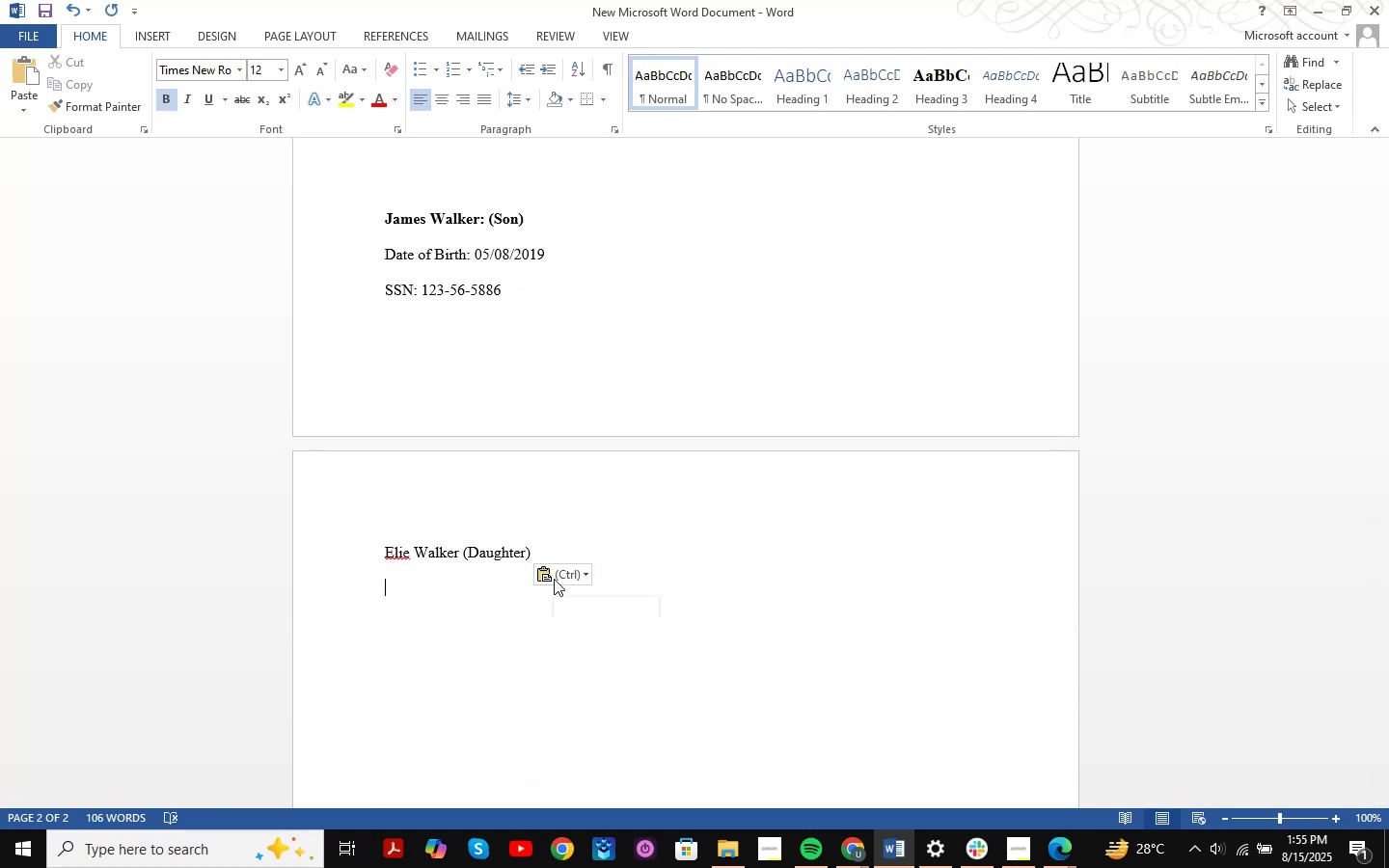 
key(Alt+Tab)
 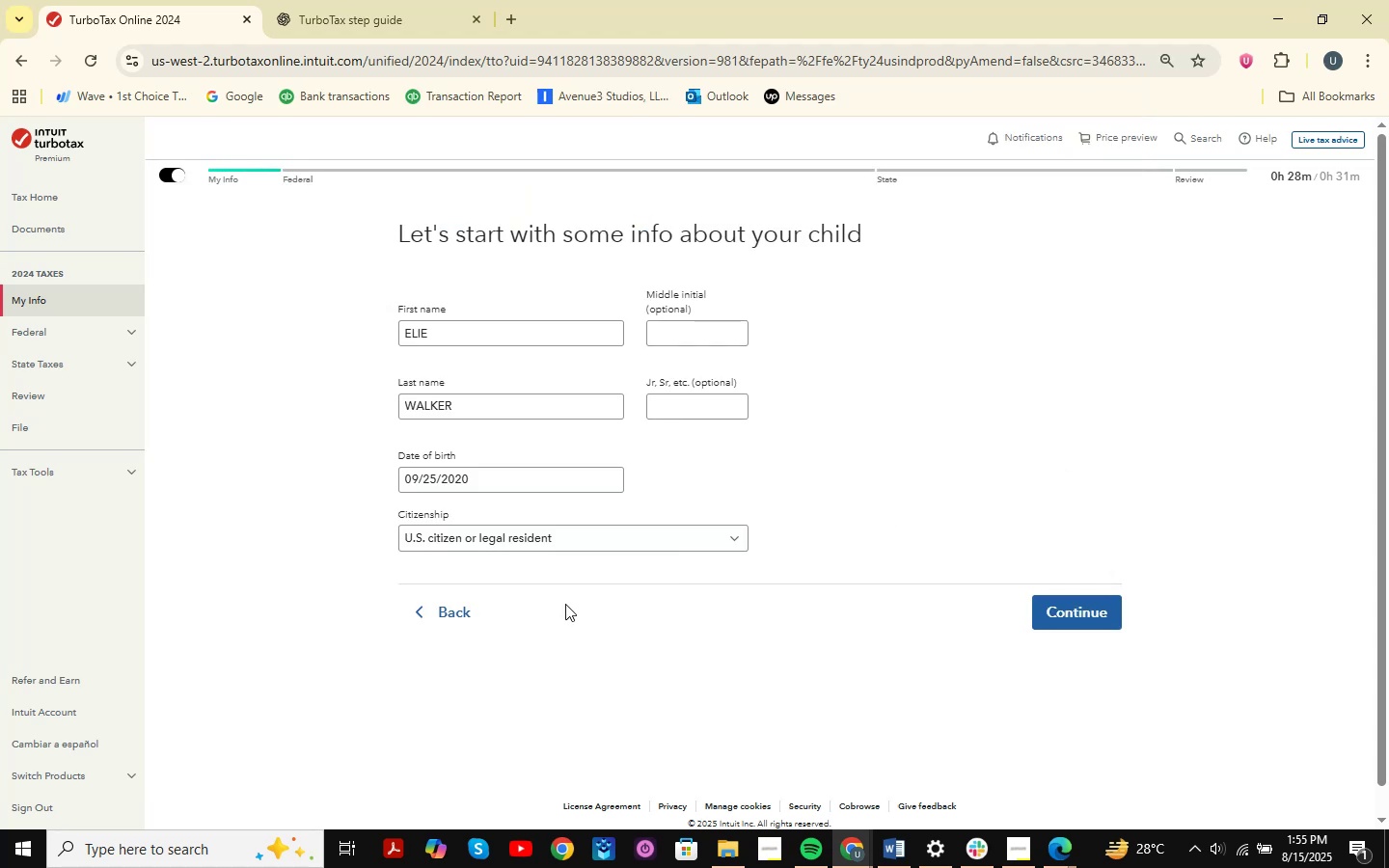 
key(Alt+AltLeft)
 